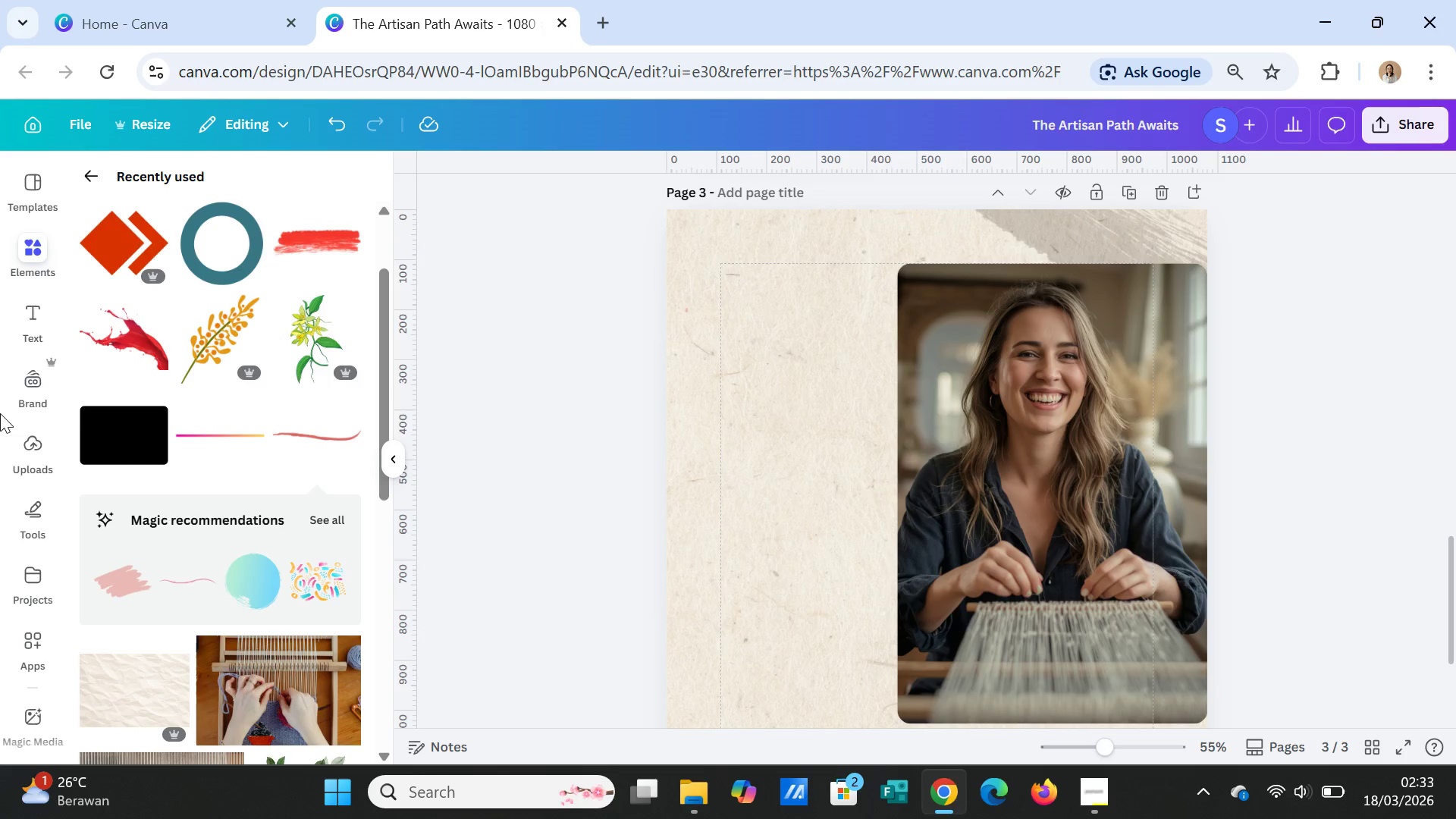 
left_click([31, 257])
 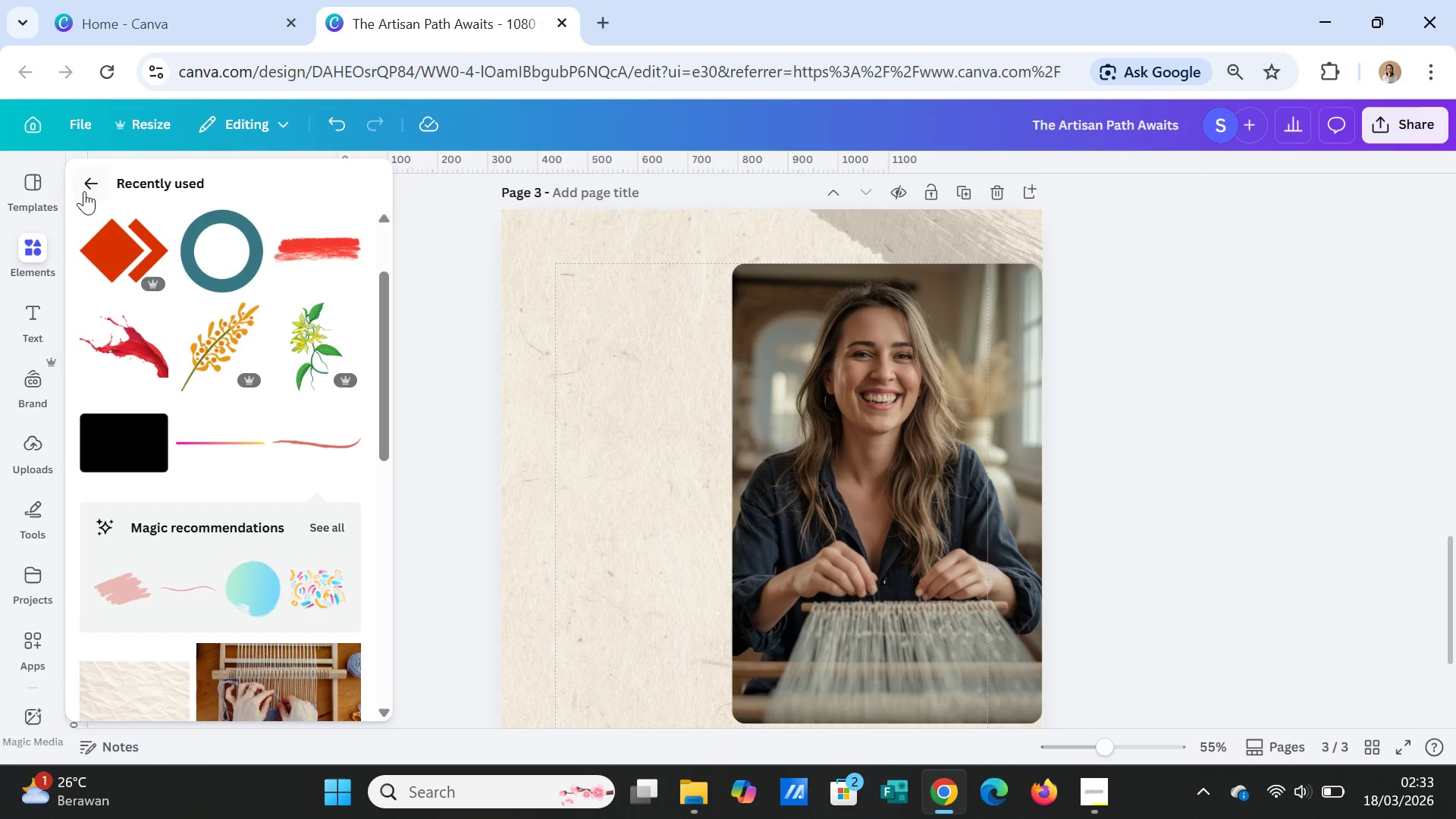 
left_click([89, 179])
 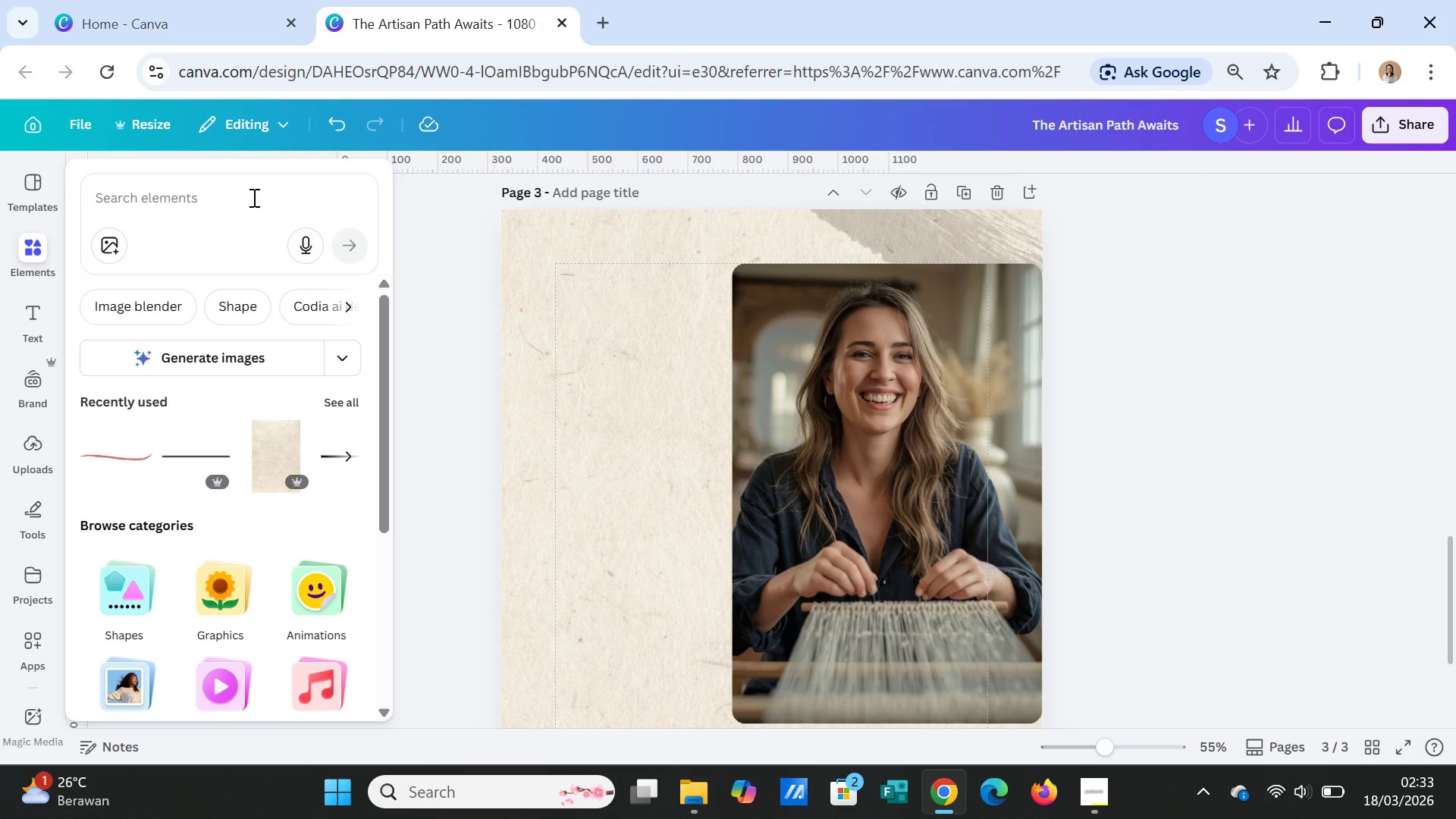 
left_click([253, 197])
 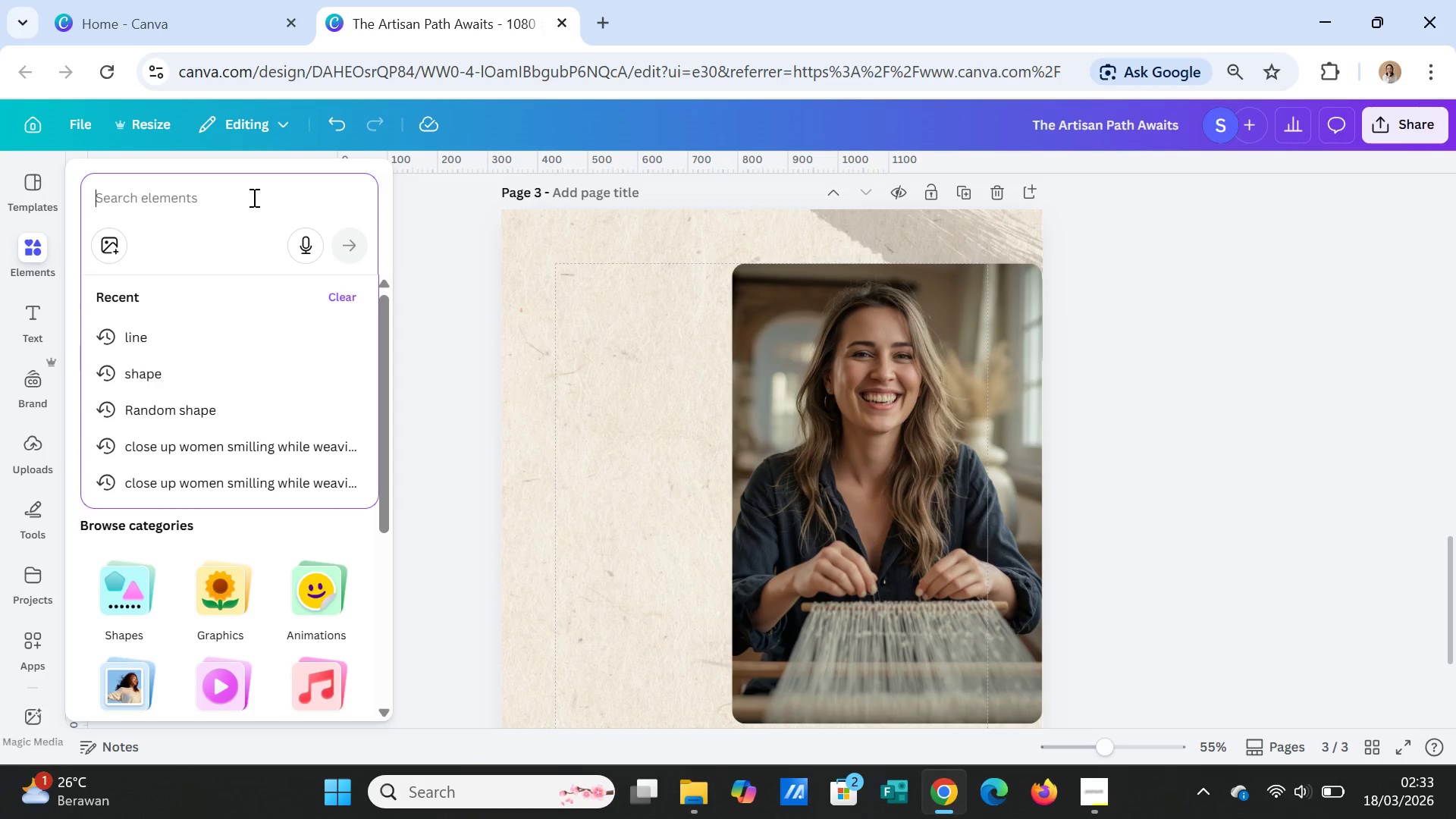 
wait(5.55)
 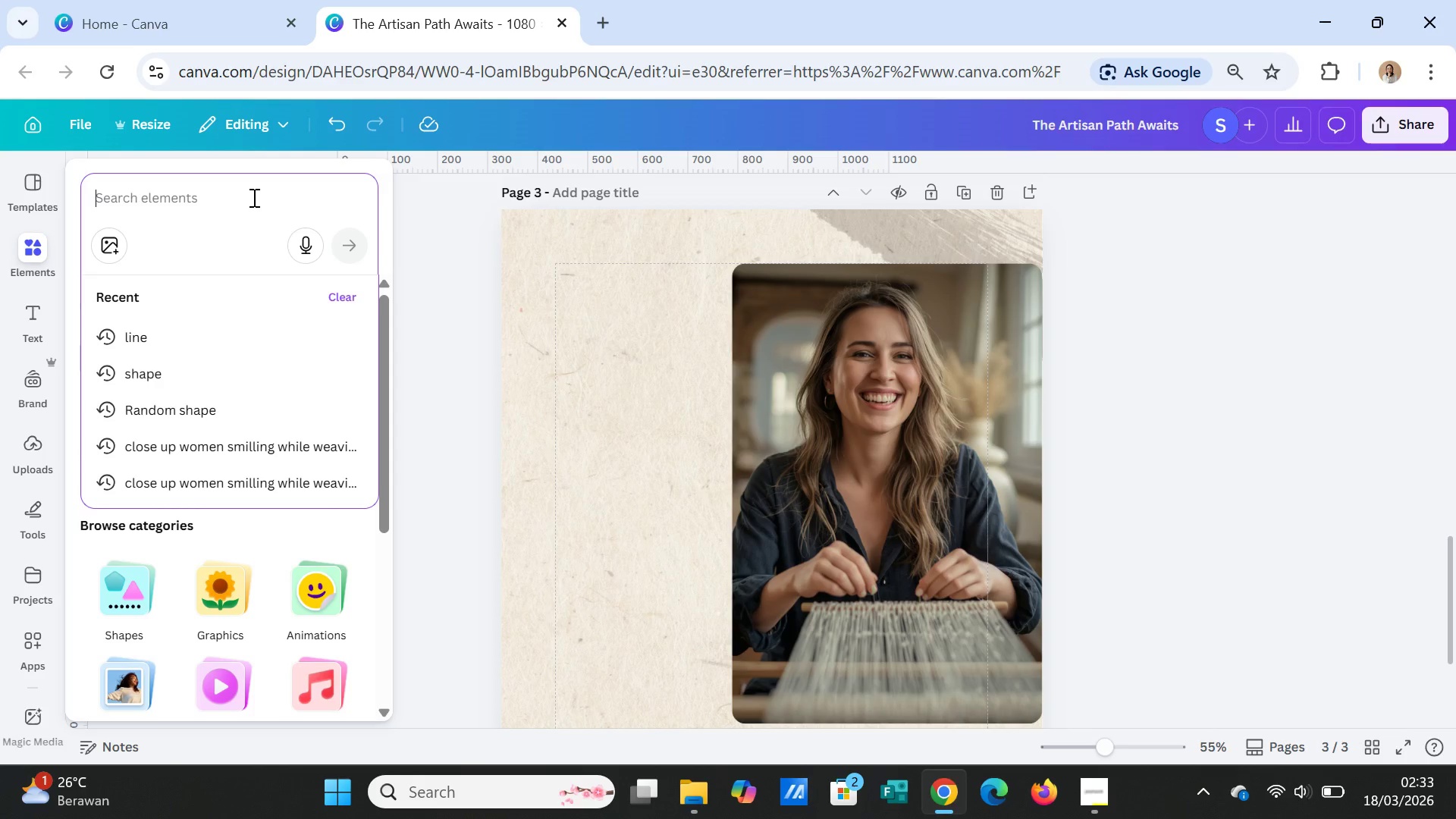 
type(kutip)
 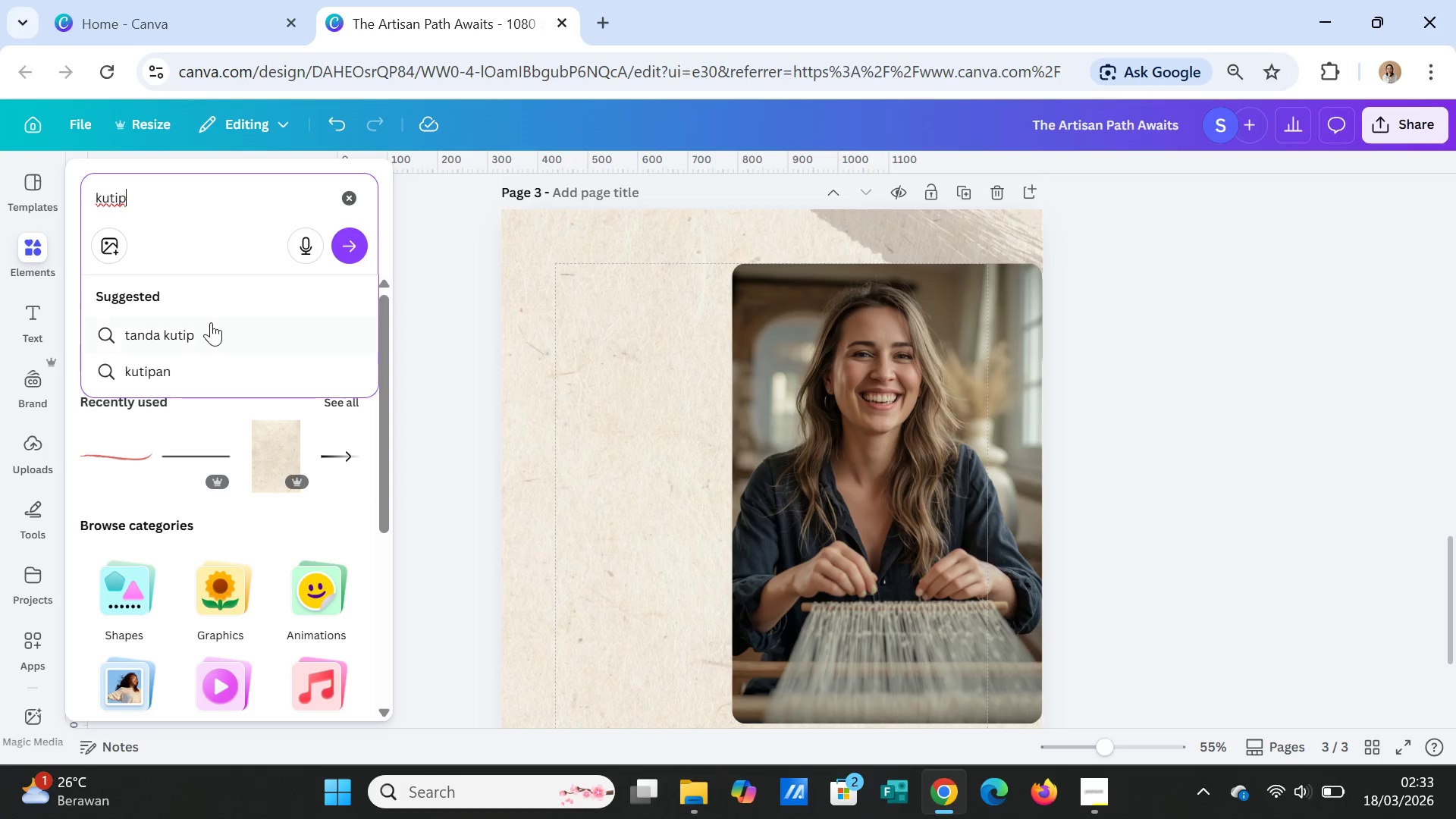 
left_click([209, 324])
 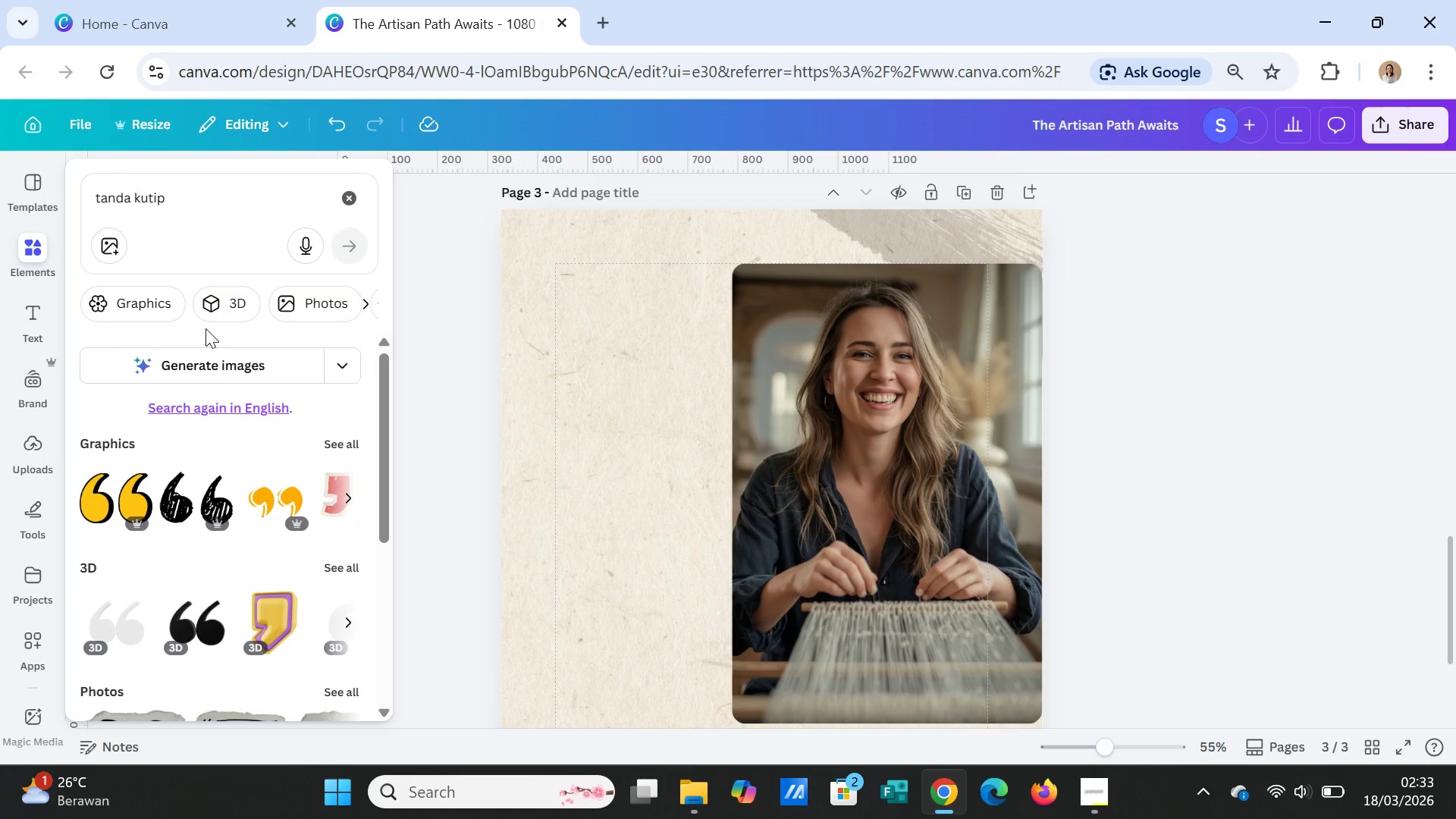 
left_click([335, 438])
 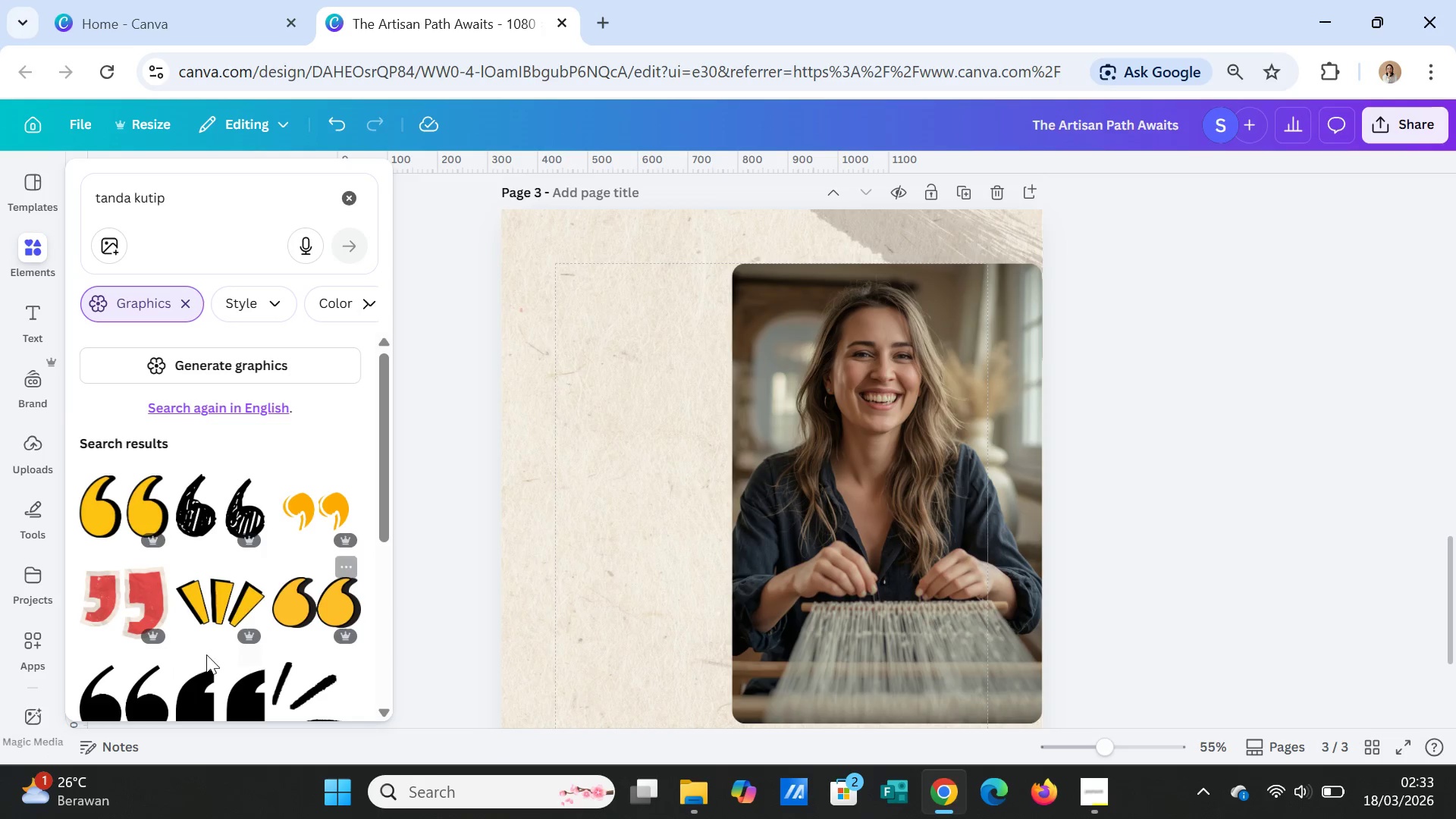 
scroll: coordinate [229, 619], scroll_direction: down, amount: 2.0
 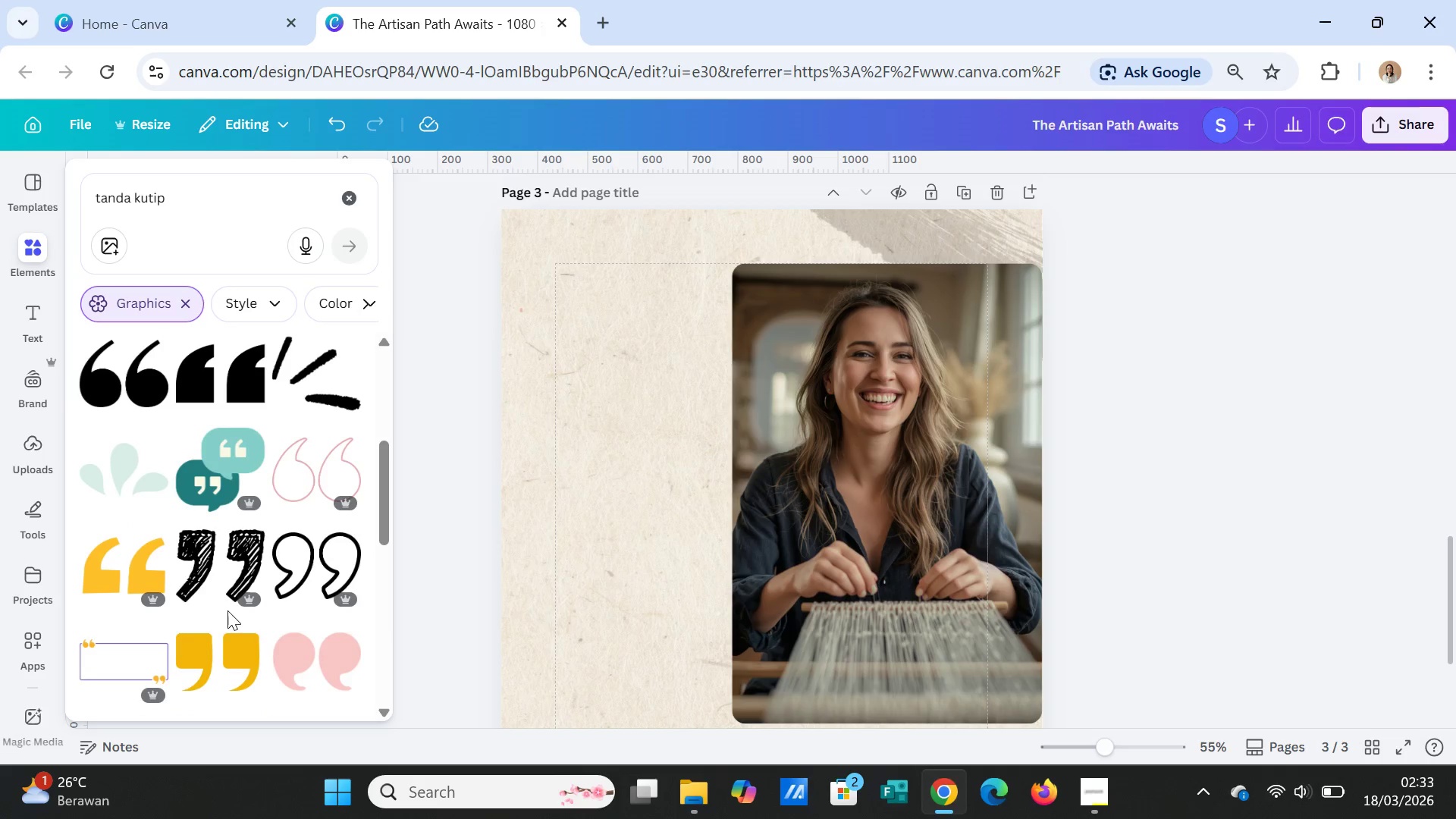 
left_click([130, 573])
 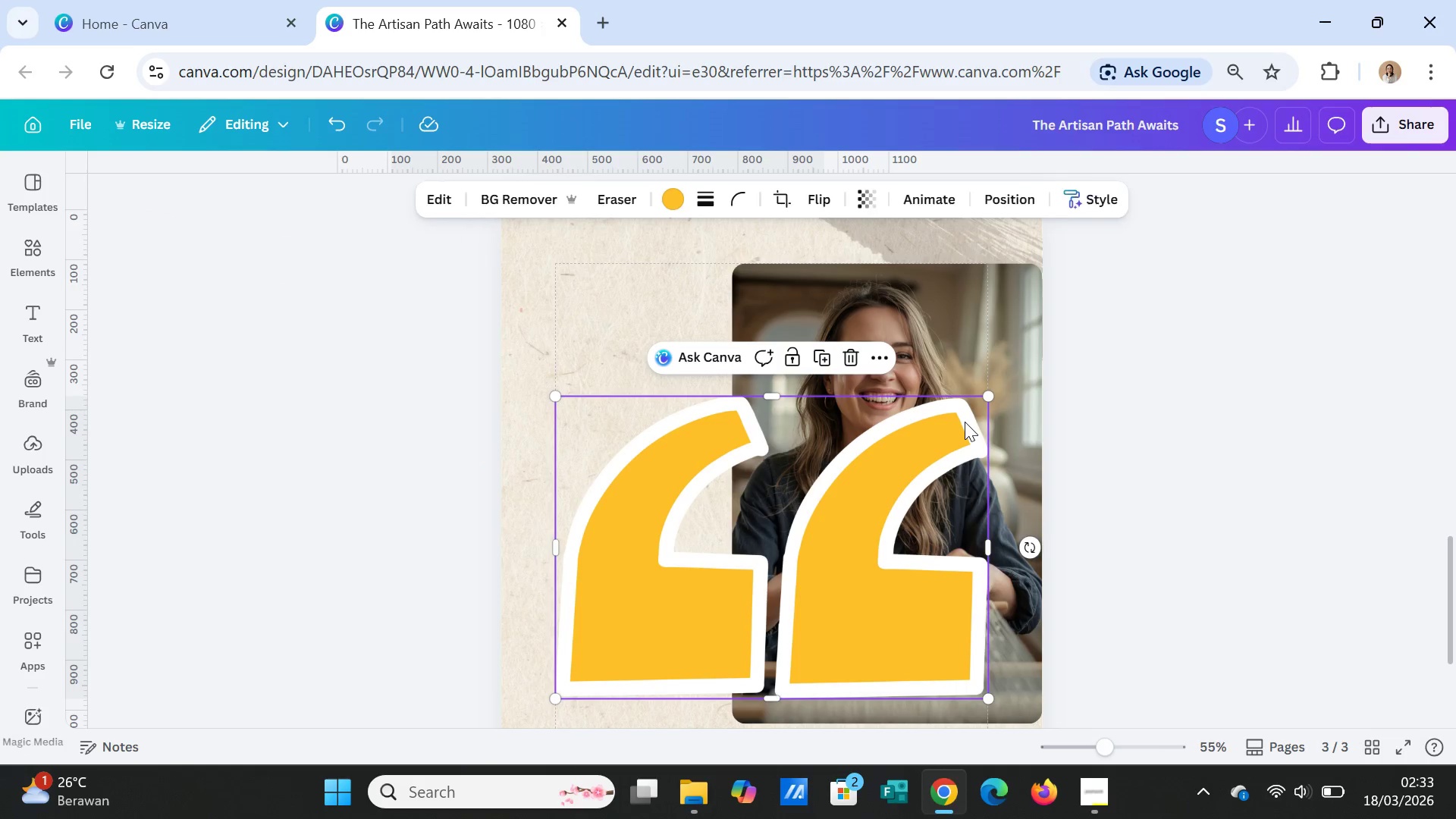 
key(Delete)
 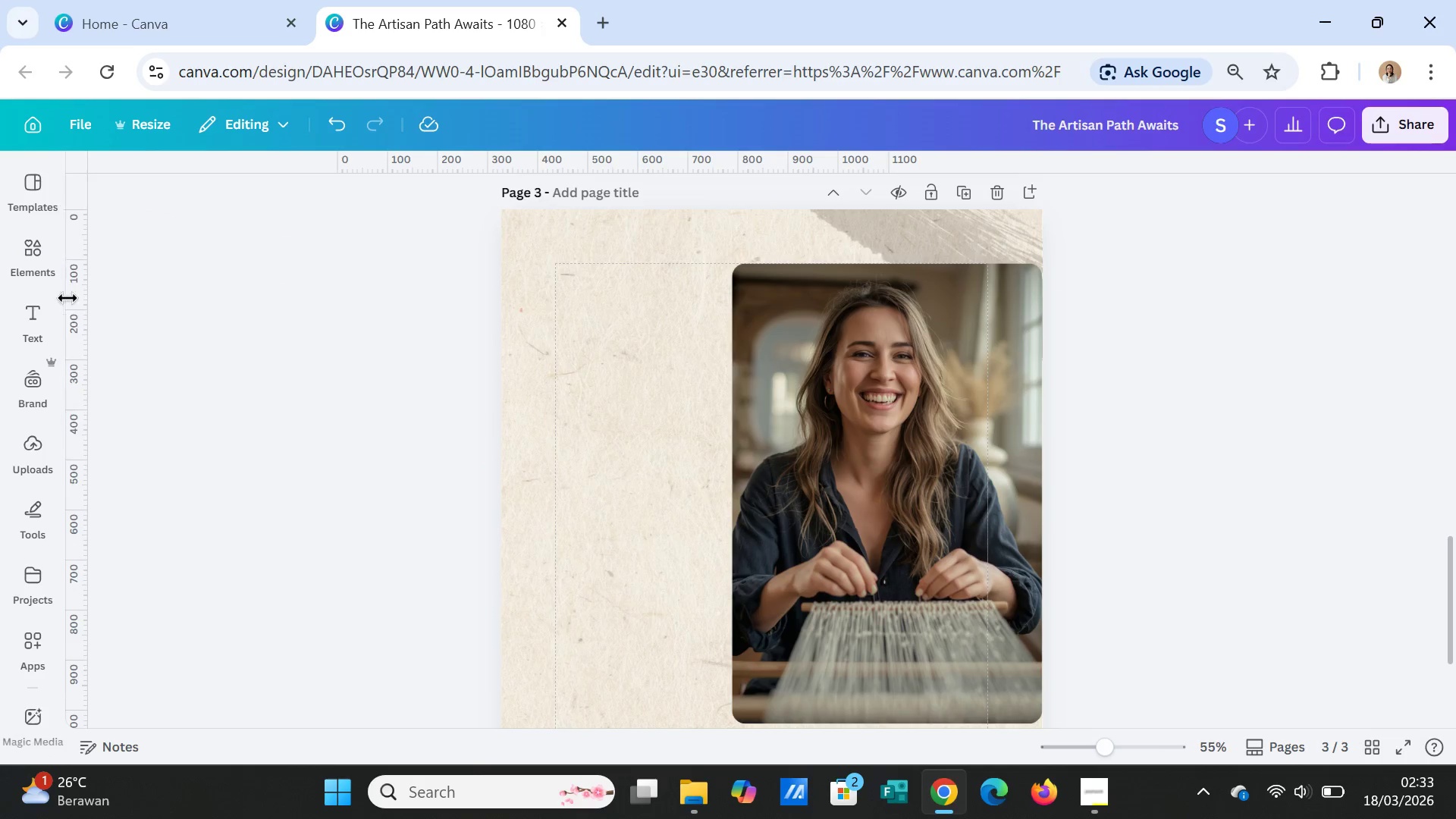 
left_click([39, 254])
 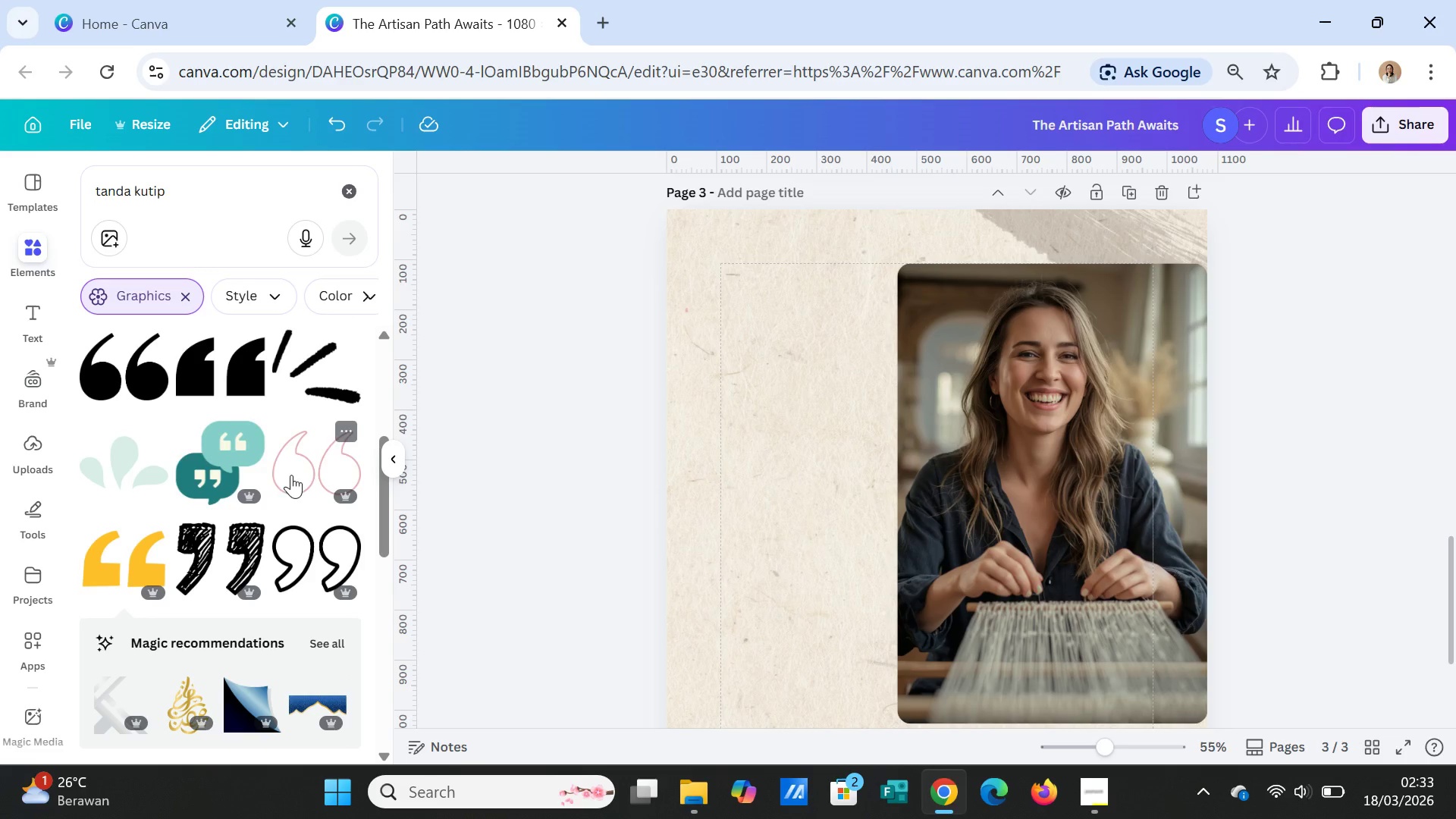 
scroll: coordinate [305, 504], scroll_direction: down, amount: 3.0
 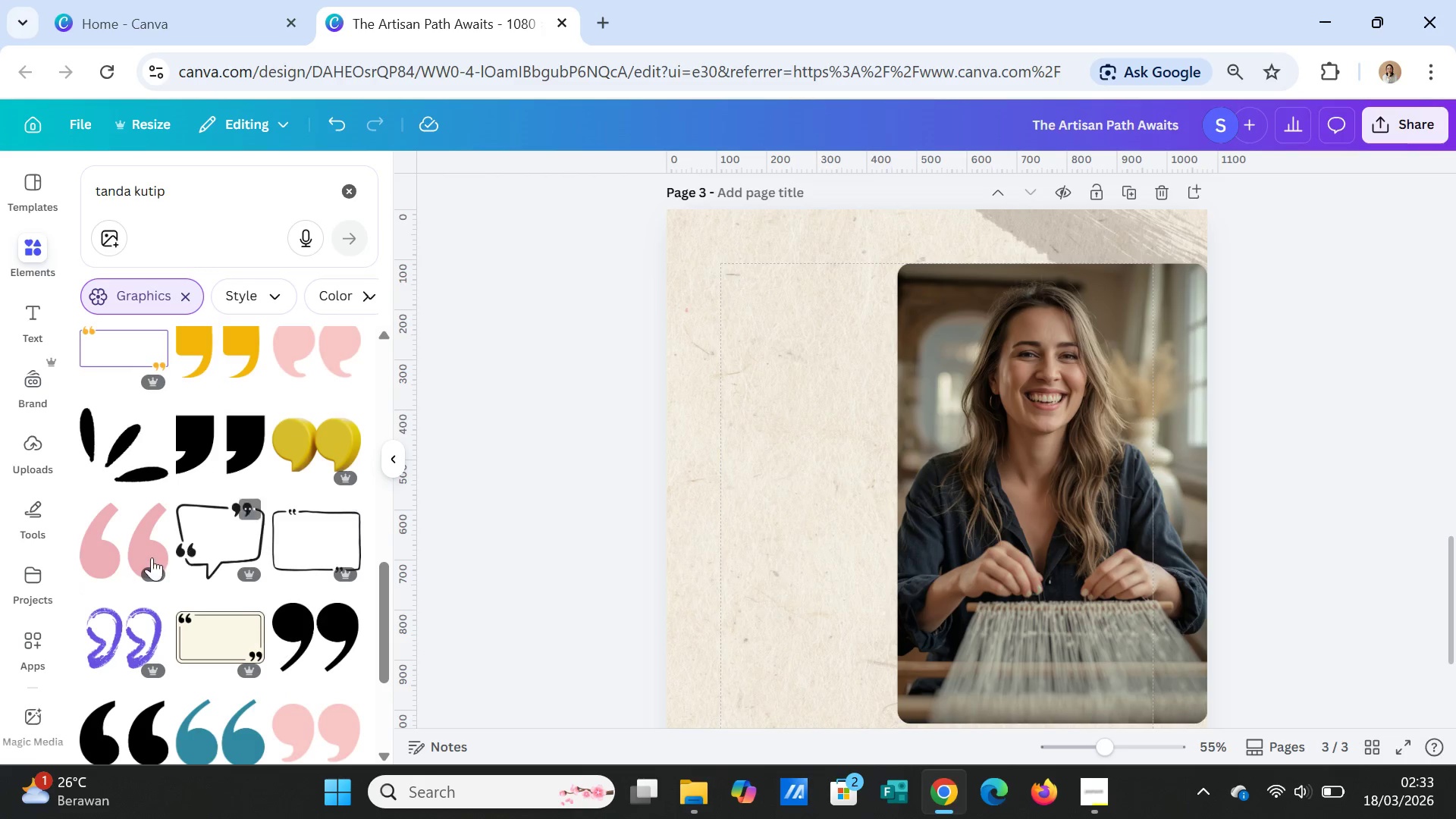 
left_click([112, 536])
 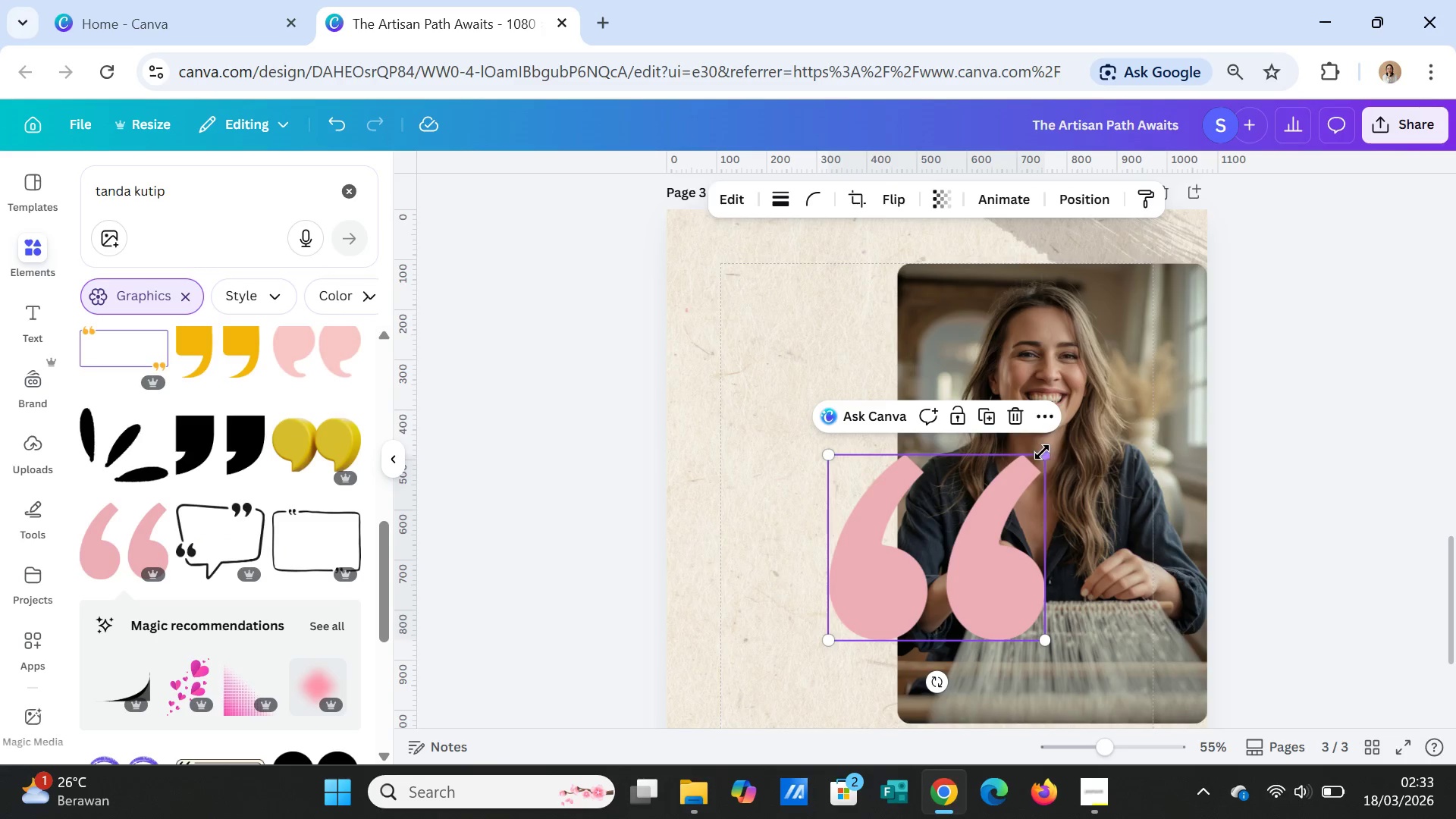 
left_click_drag(start_coordinate=[1042, 452], to_coordinate=[861, 582])
 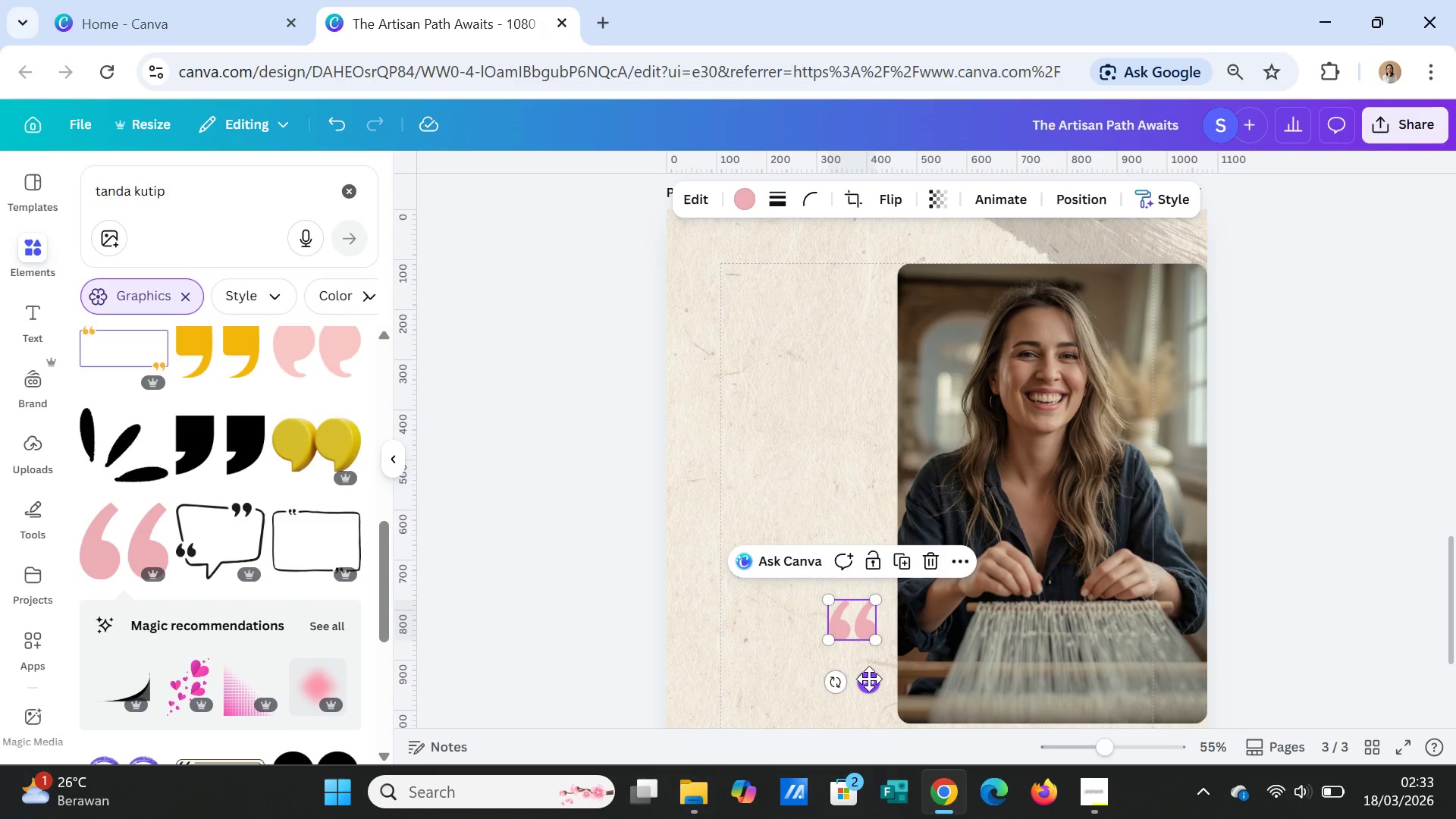 
left_click_drag(start_coordinate=[869, 679], to_coordinate=[757, 358])
 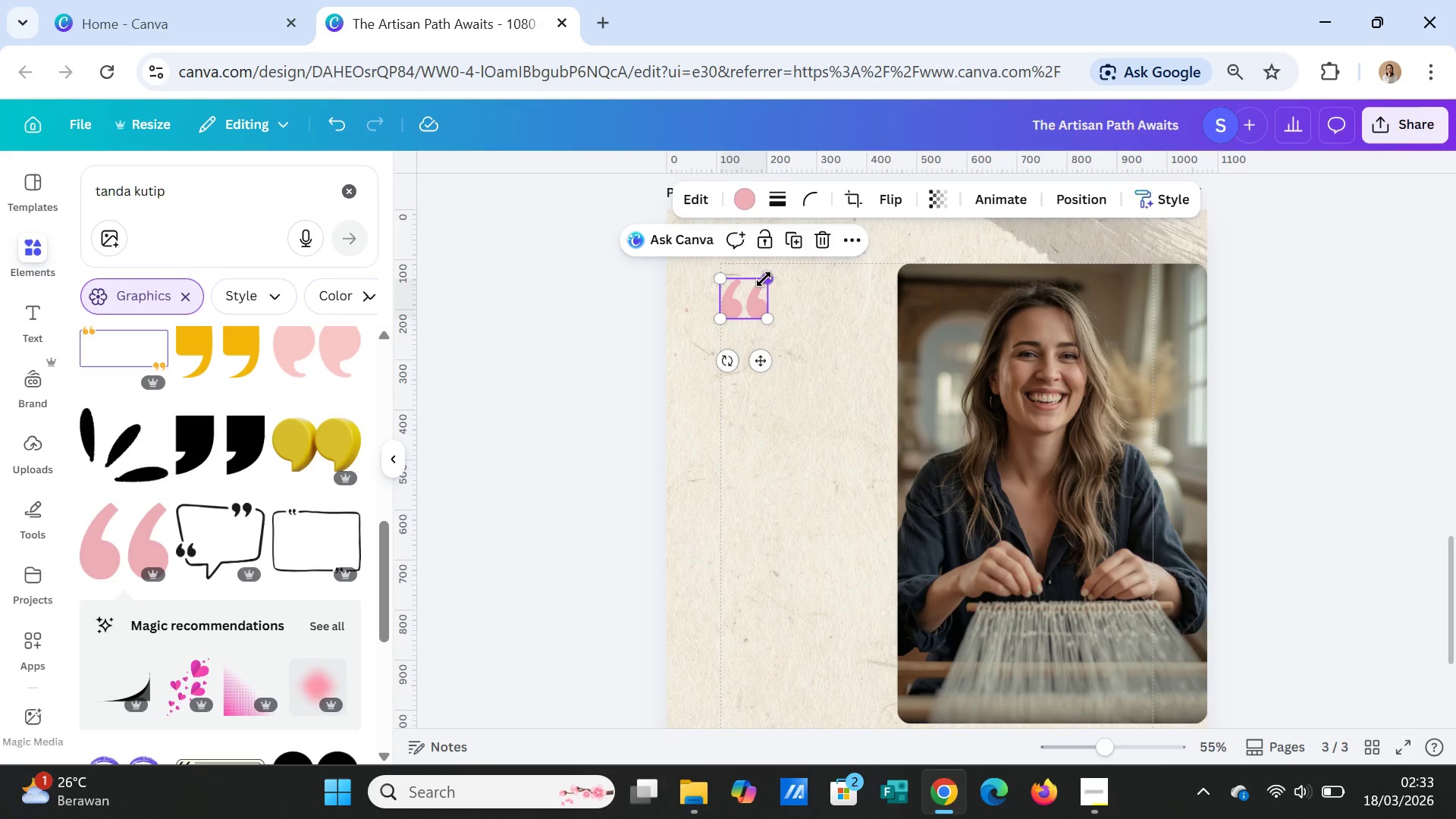 
left_click_drag(start_coordinate=[764, 279], to_coordinate=[749, 292])
 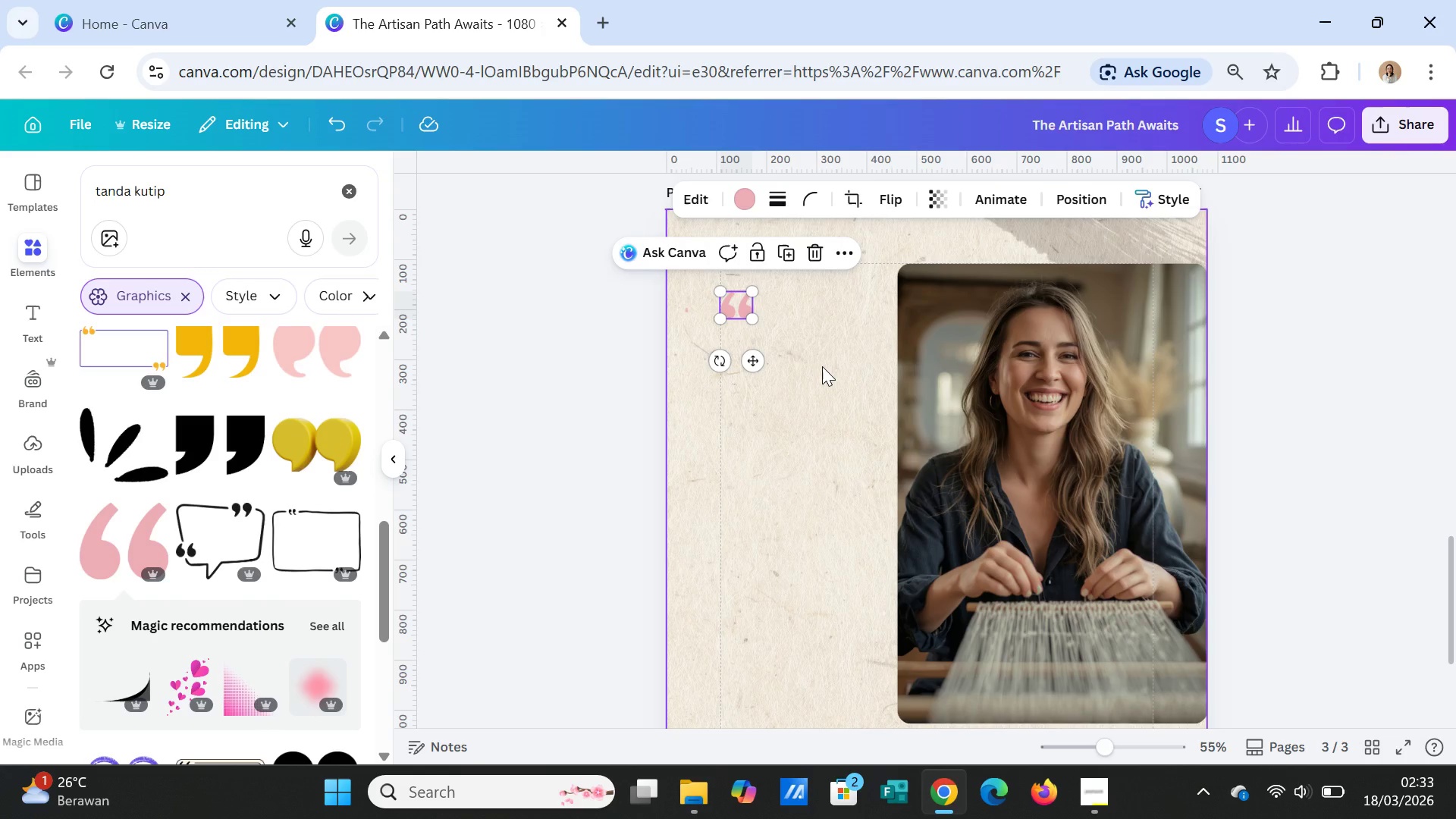 
left_click([822, 366])
 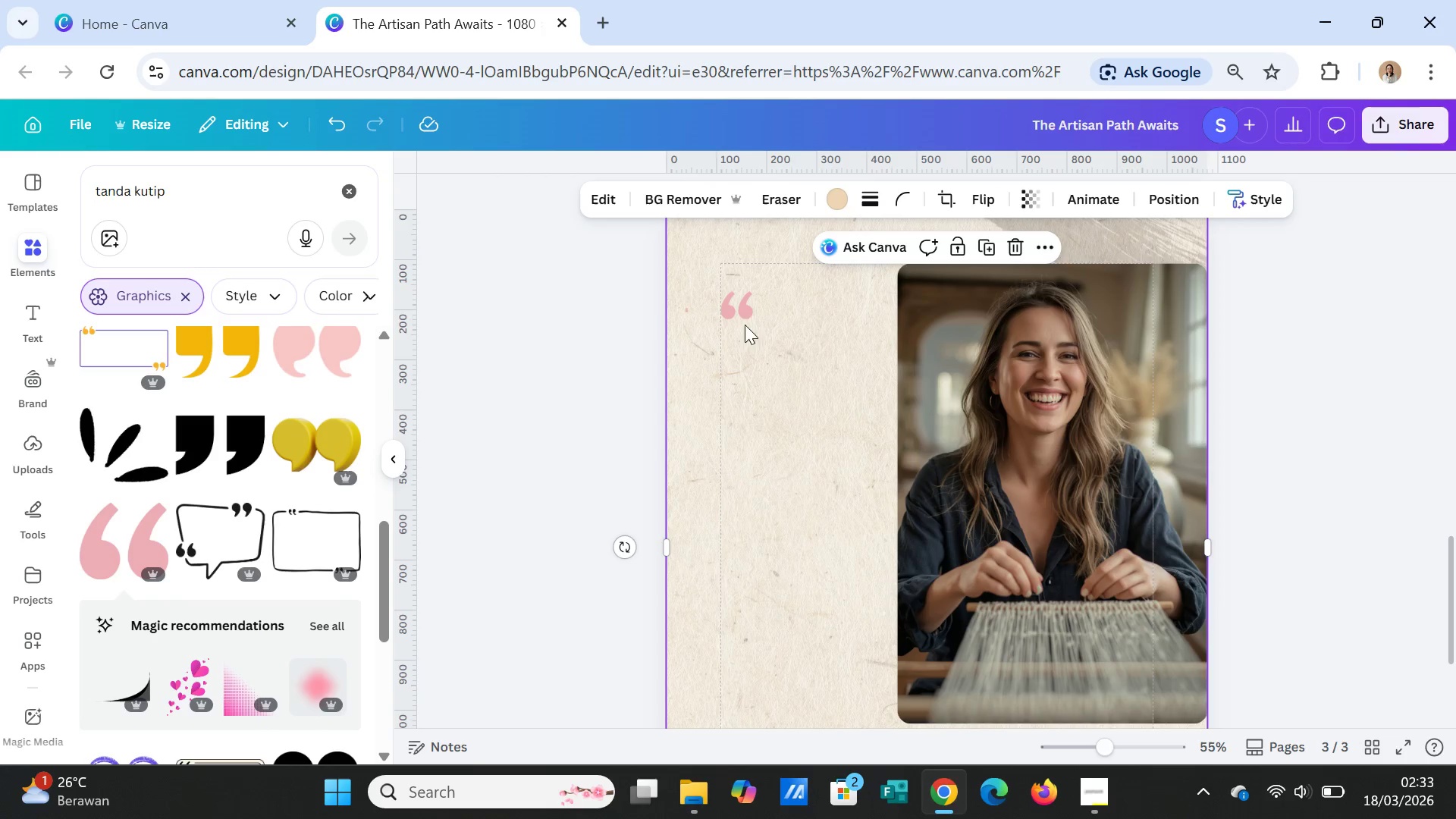 
left_click([740, 313])
 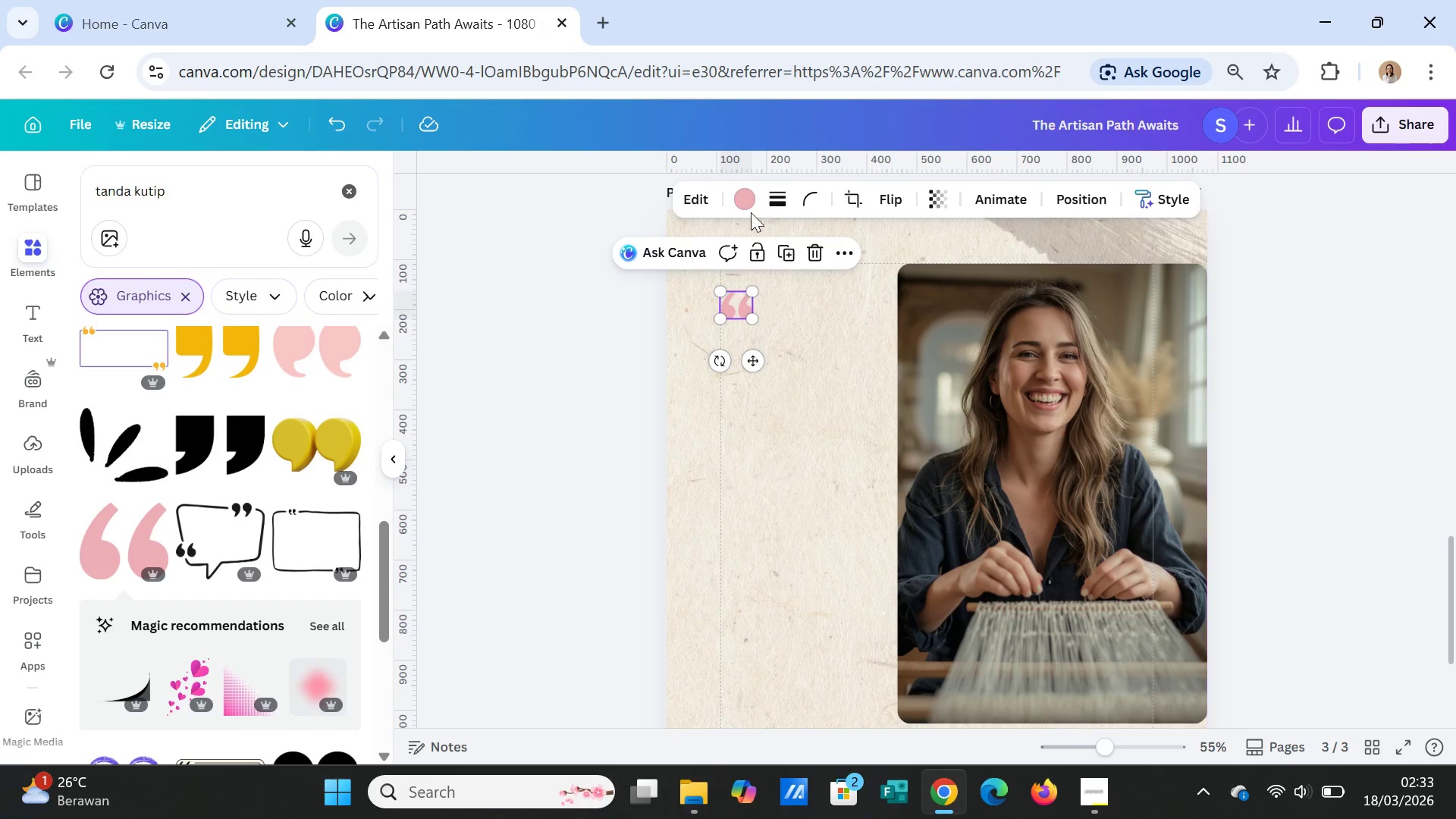 
left_click([745, 200])
 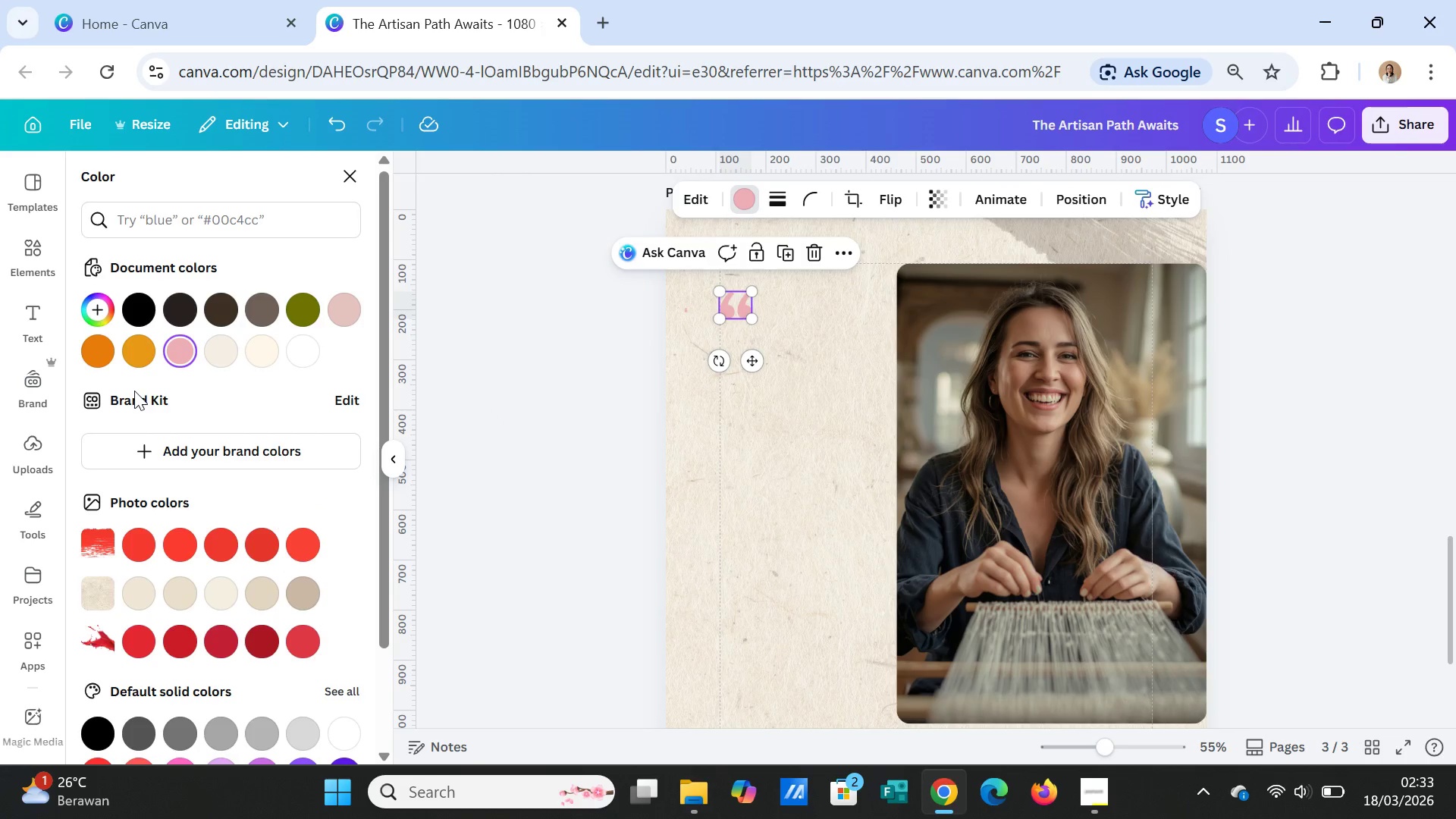 
left_click([137, 349])
 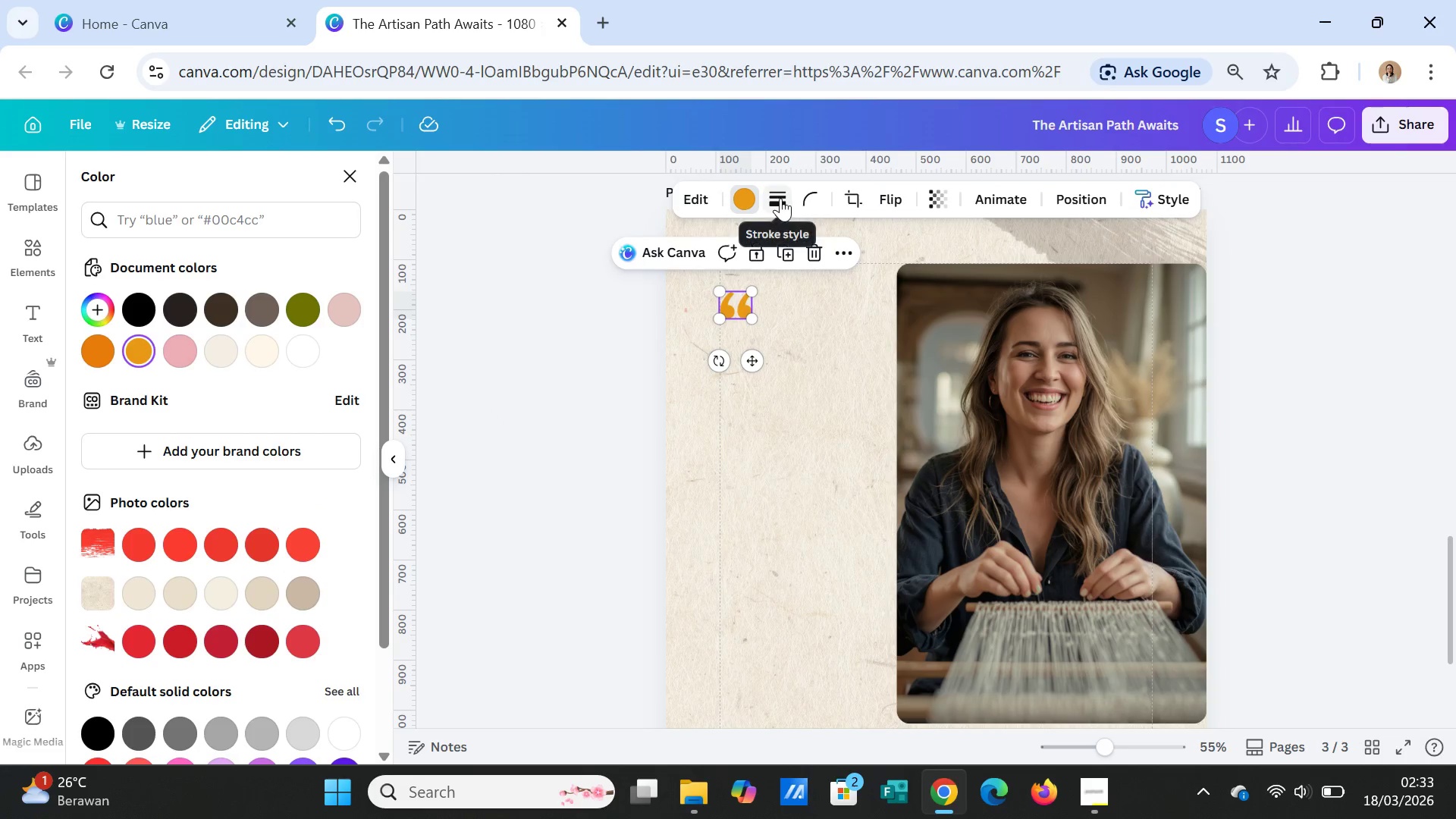 
left_click([940, 195])
 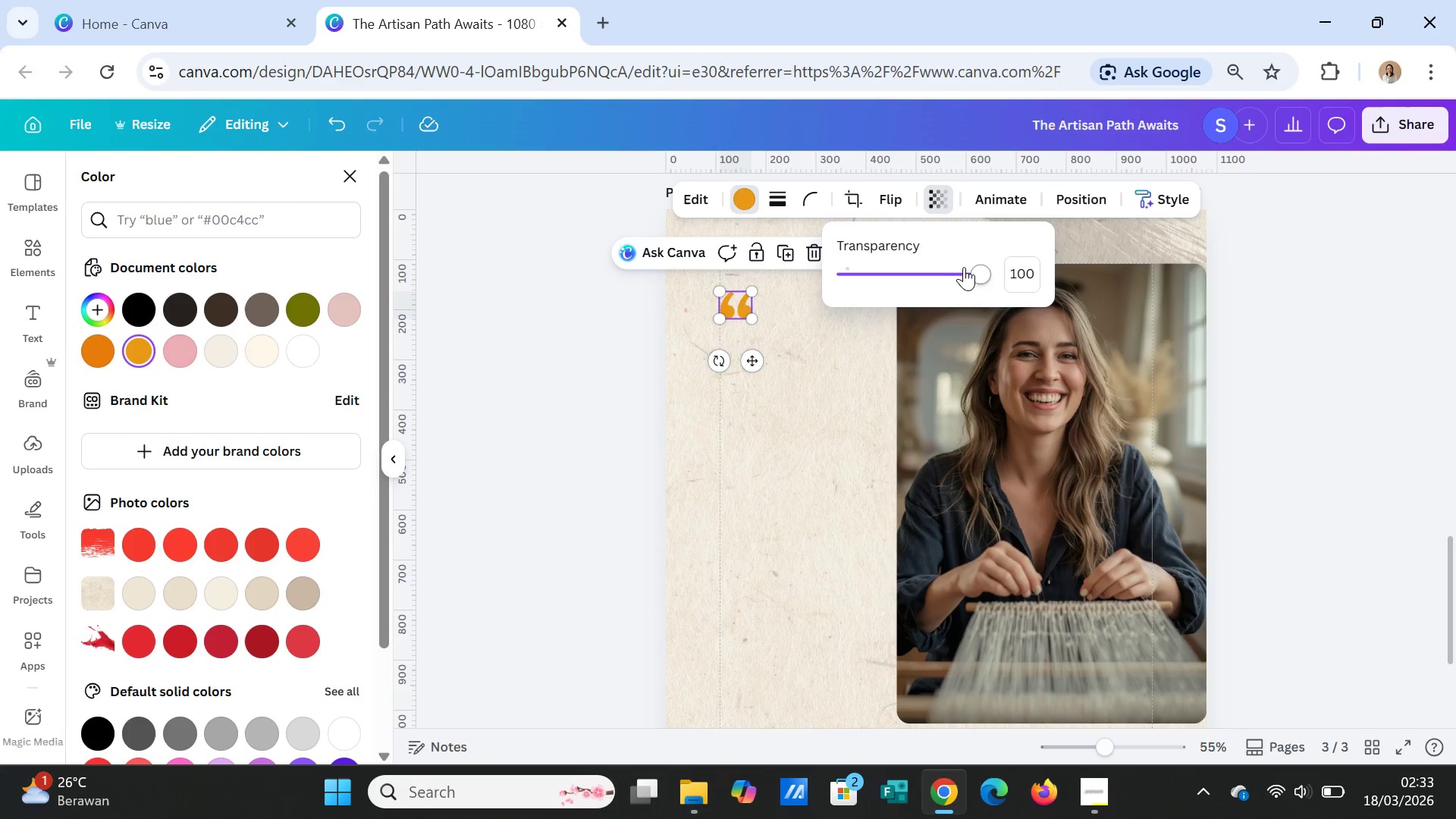 
left_click_drag(start_coordinate=[967, 267], to_coordinate=[907, 265])
 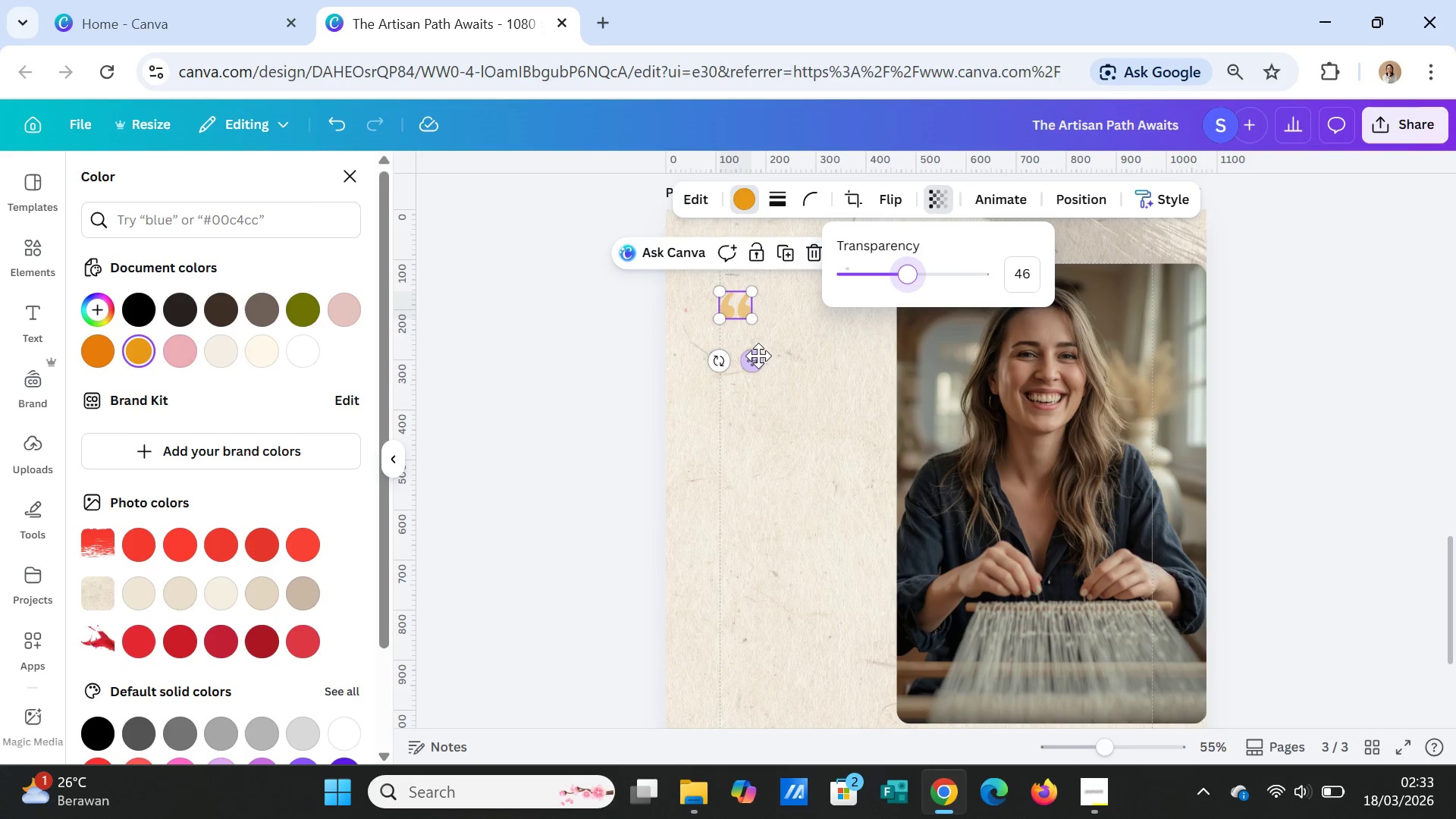 
mouse_move([731, 363])
 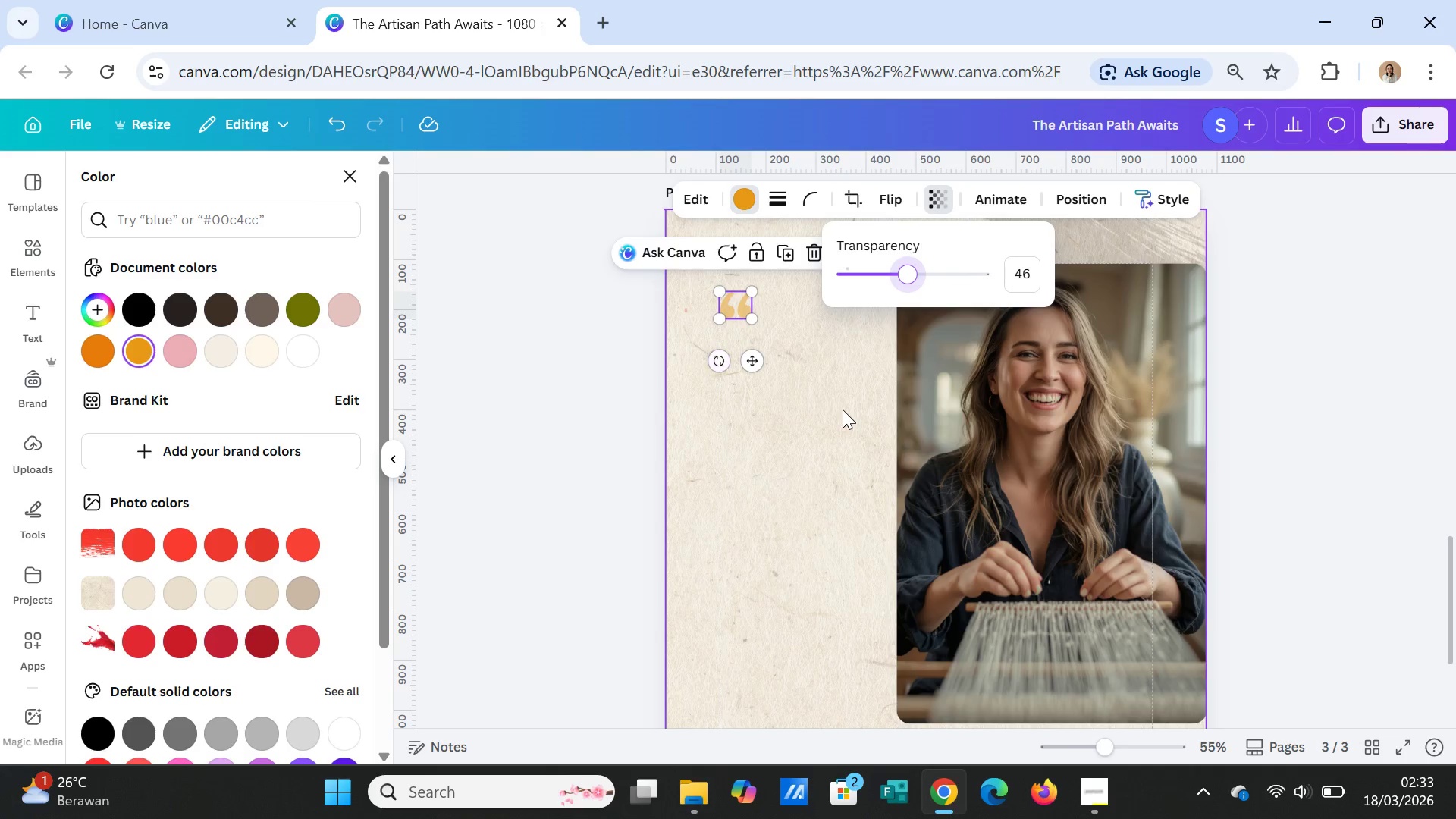 
left_click([843, 410])
 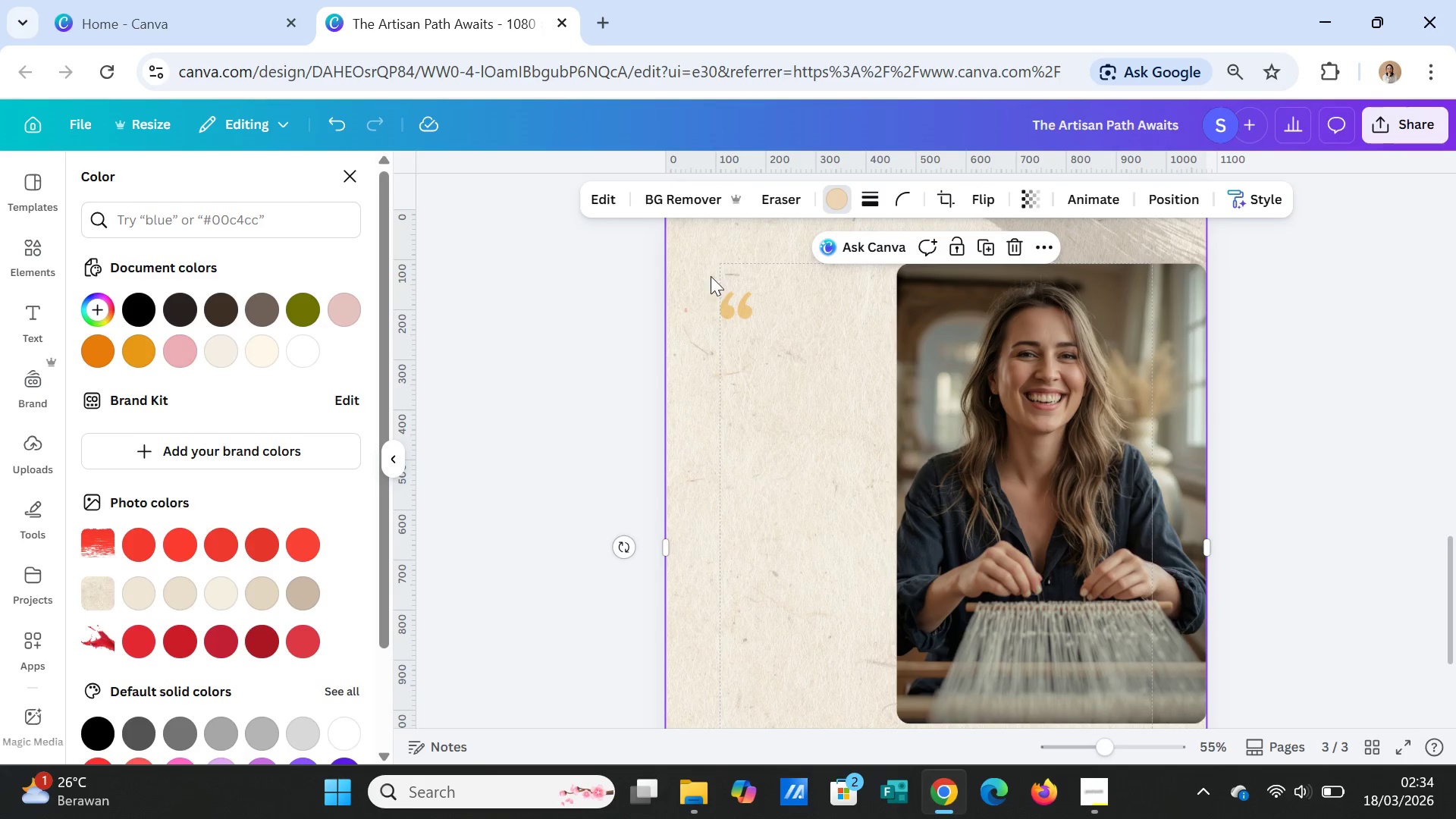 
wait(6.48)
 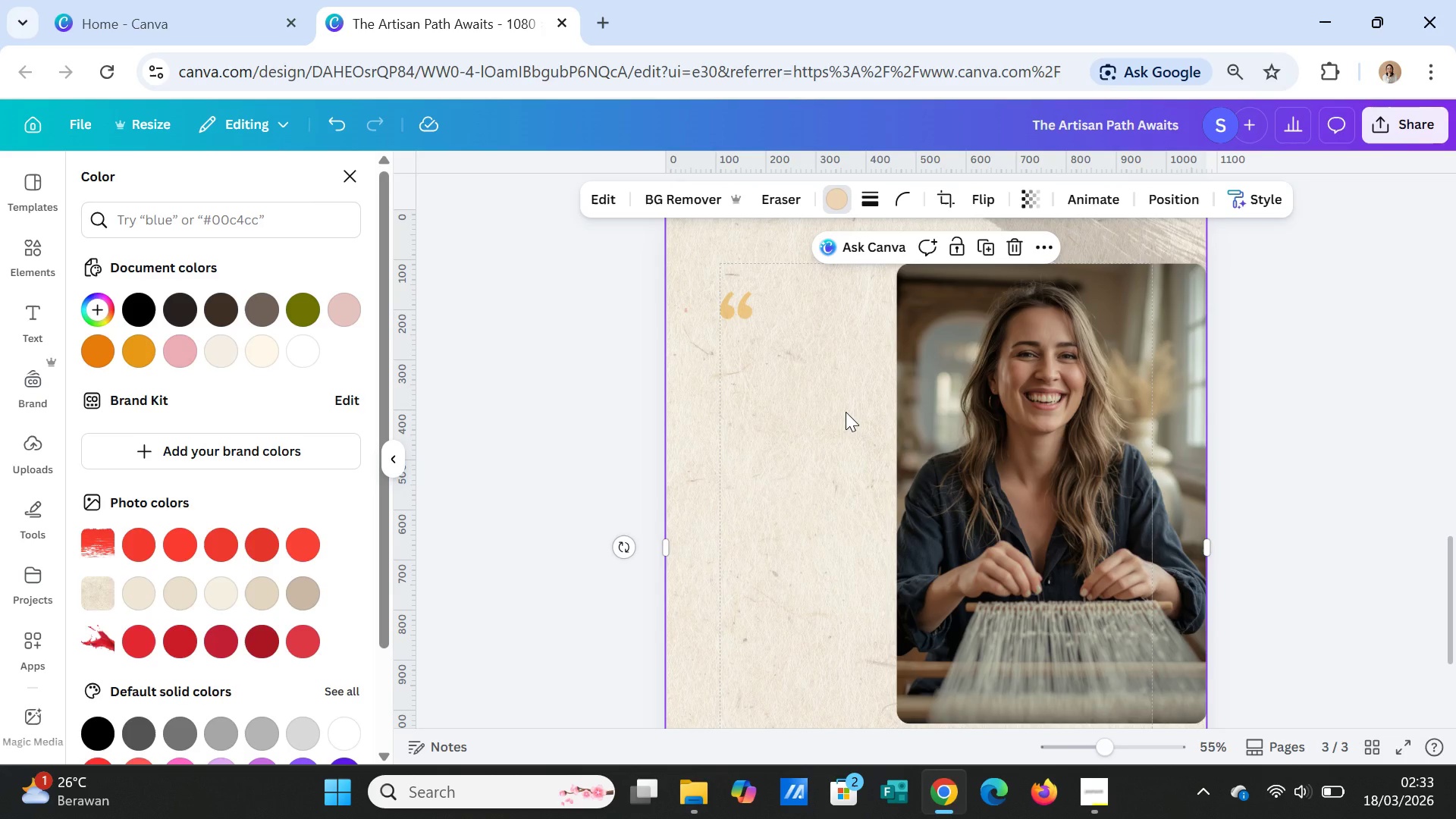 
left_click([838, 331])
 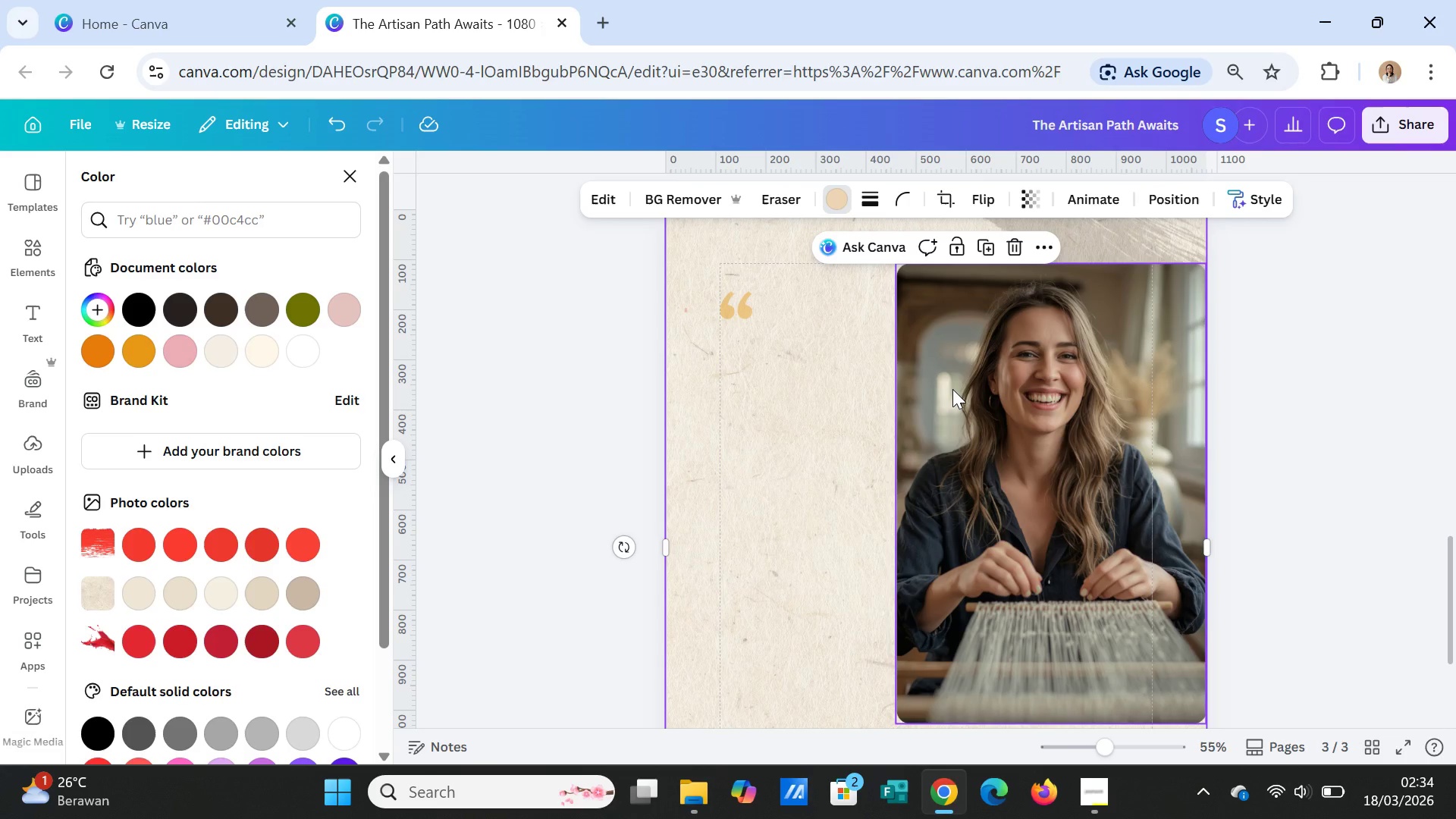 
left_click([952, 389])
 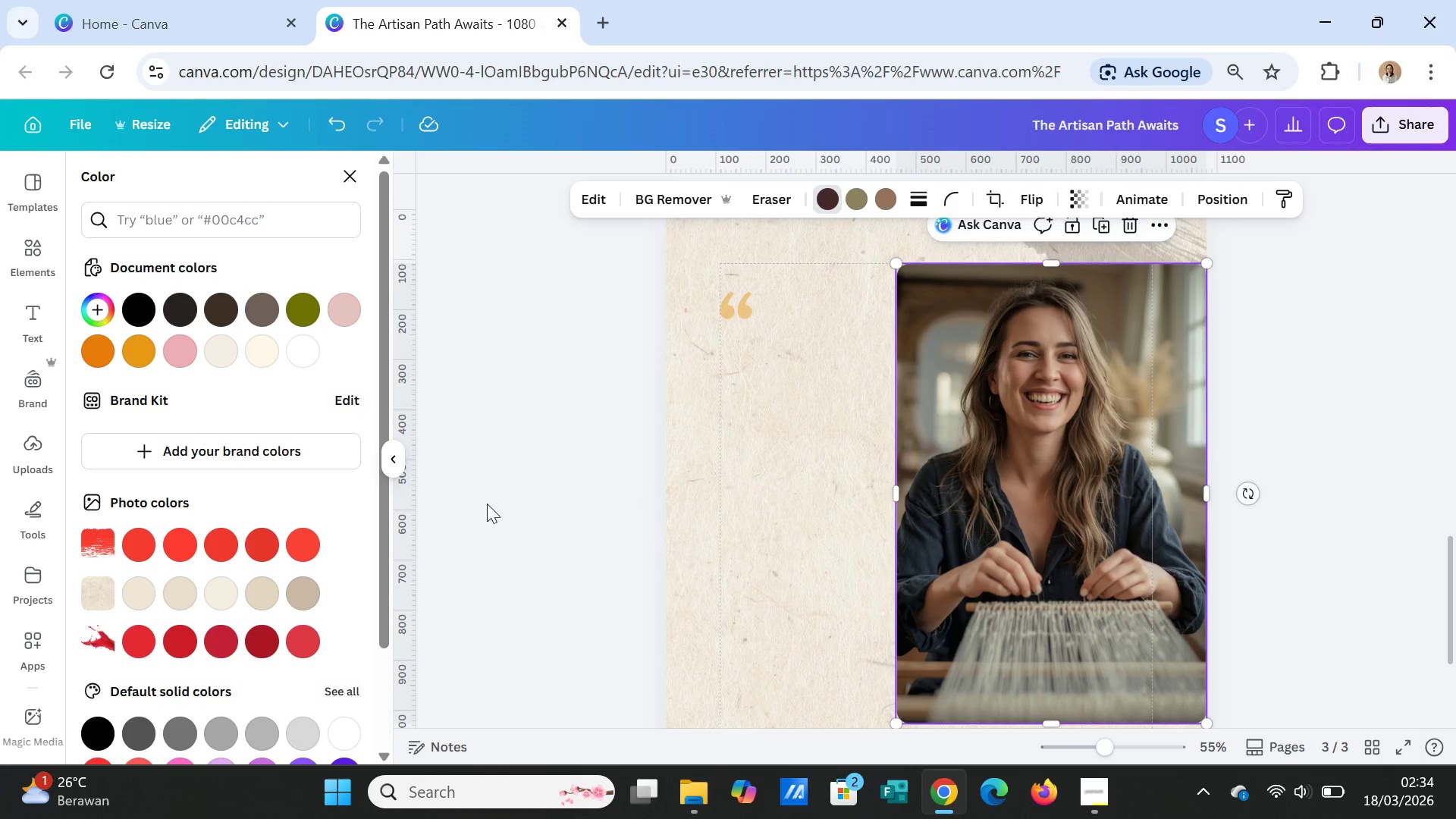 
wait(5.84)
 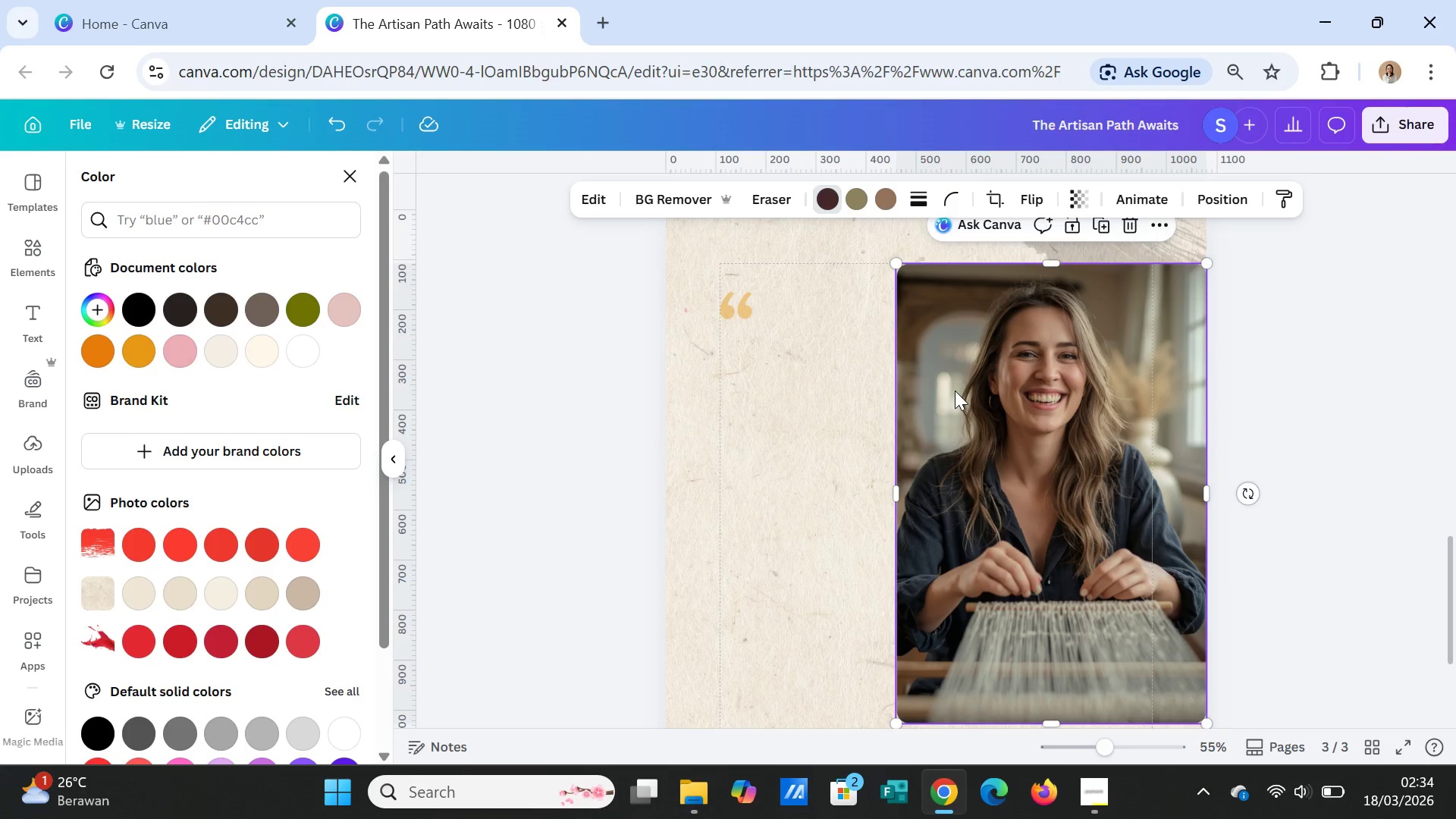 
left_click([45, 309])
 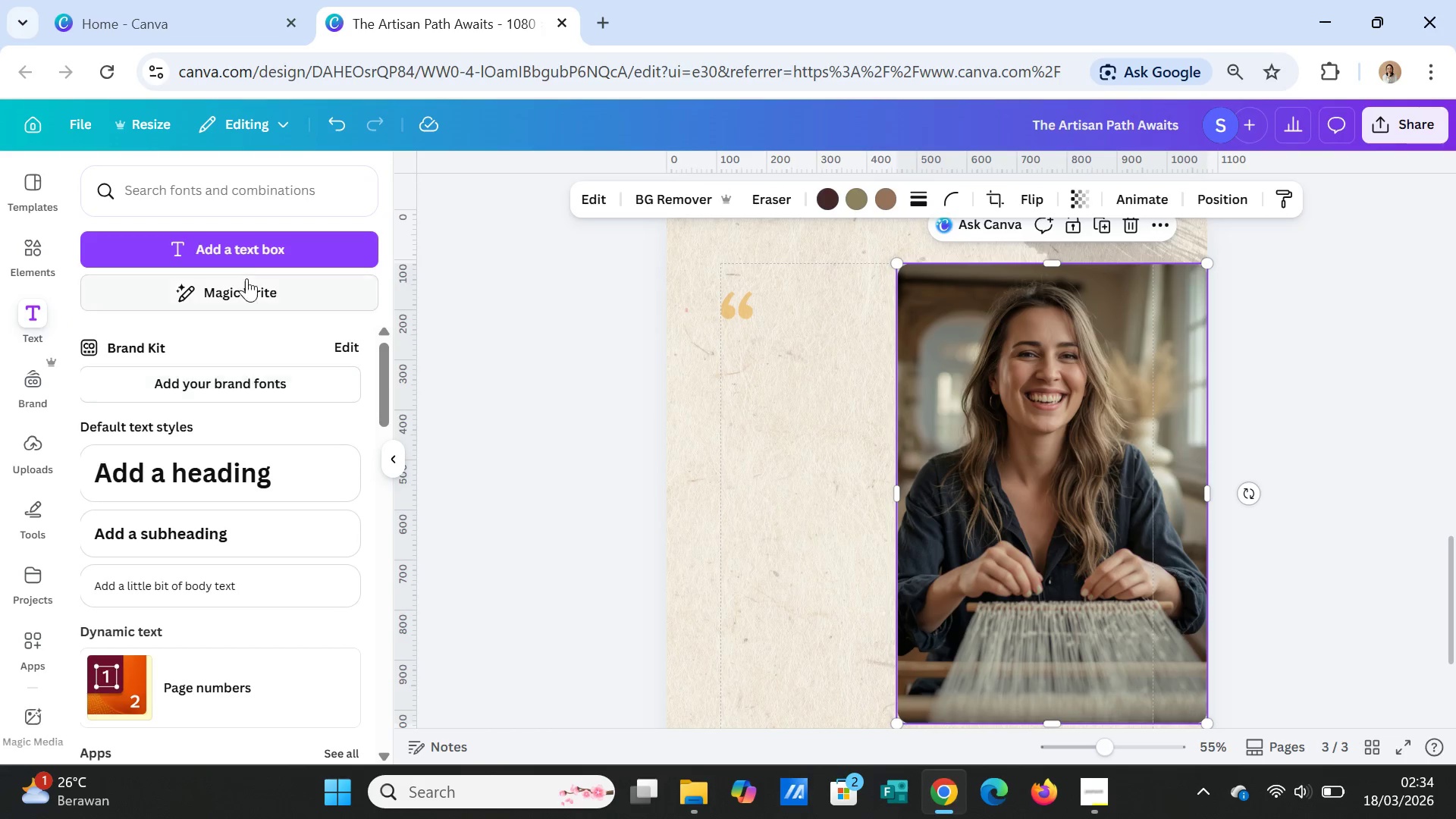 
left_click([241, 251])
 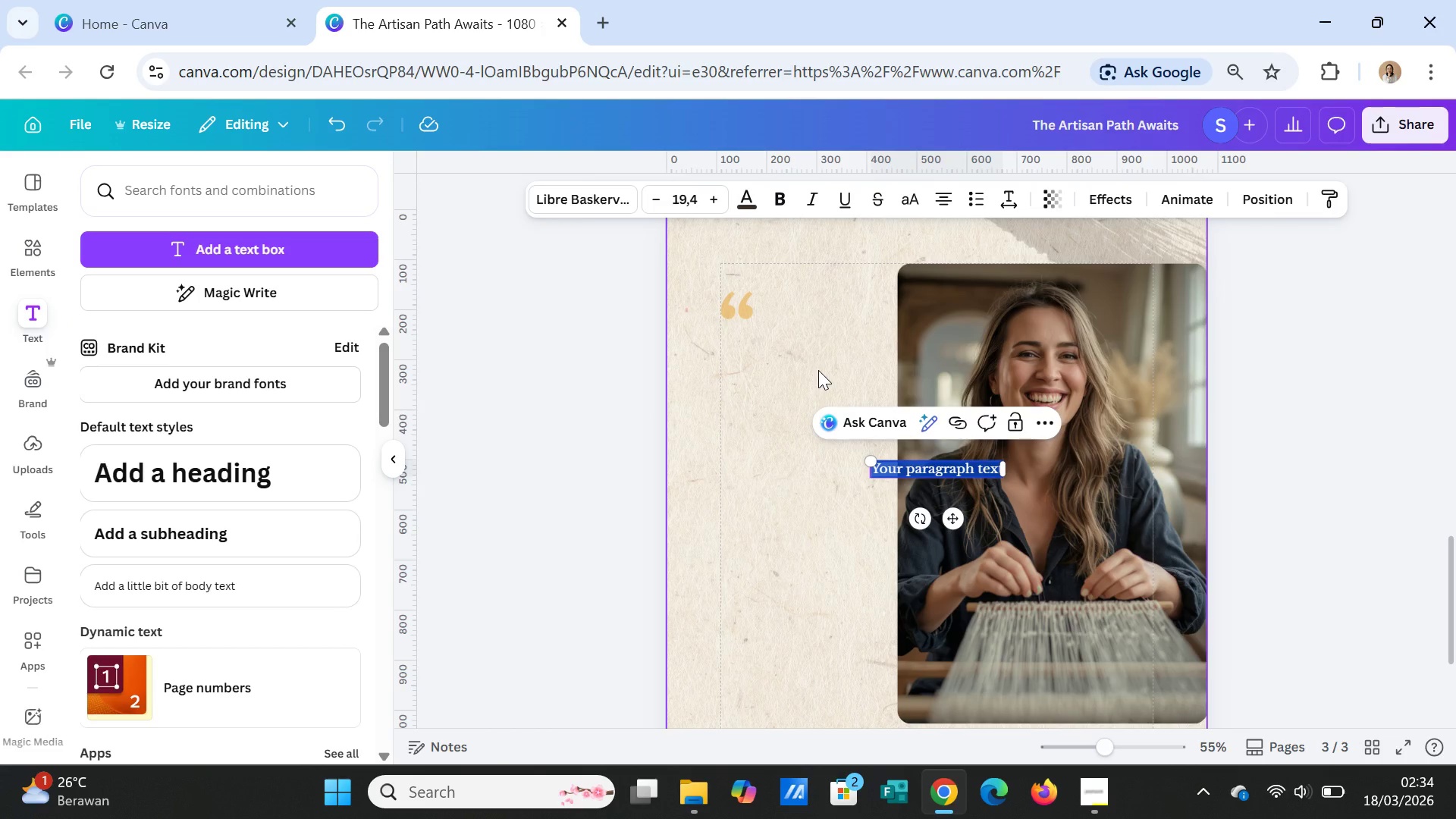 
type(Finding my creative flow with Sheyna HAS BEEN SO REWARDING . iT'S MY PEACEFUL ESCAPE)
 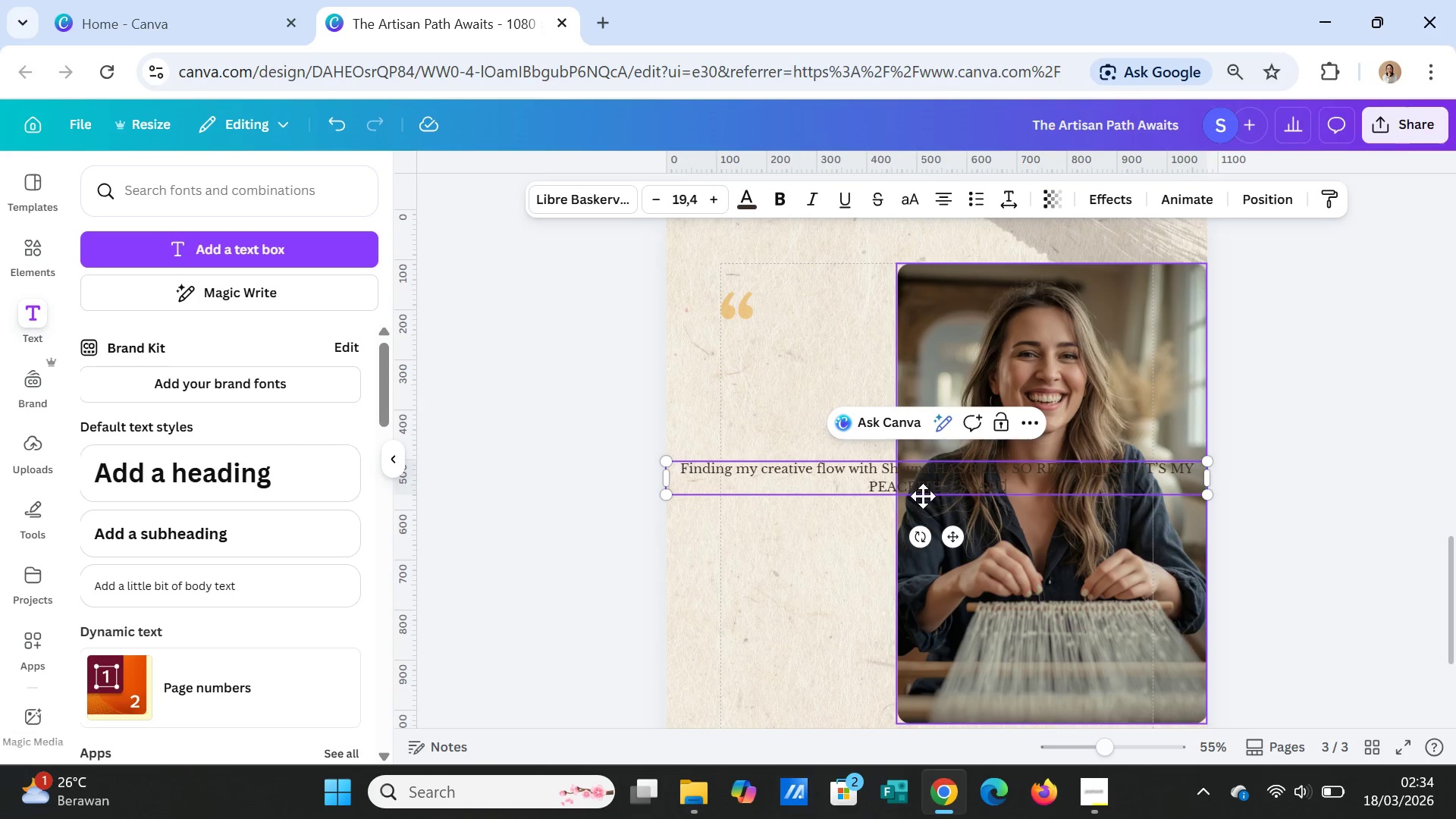 
left_click([1288, 546])
 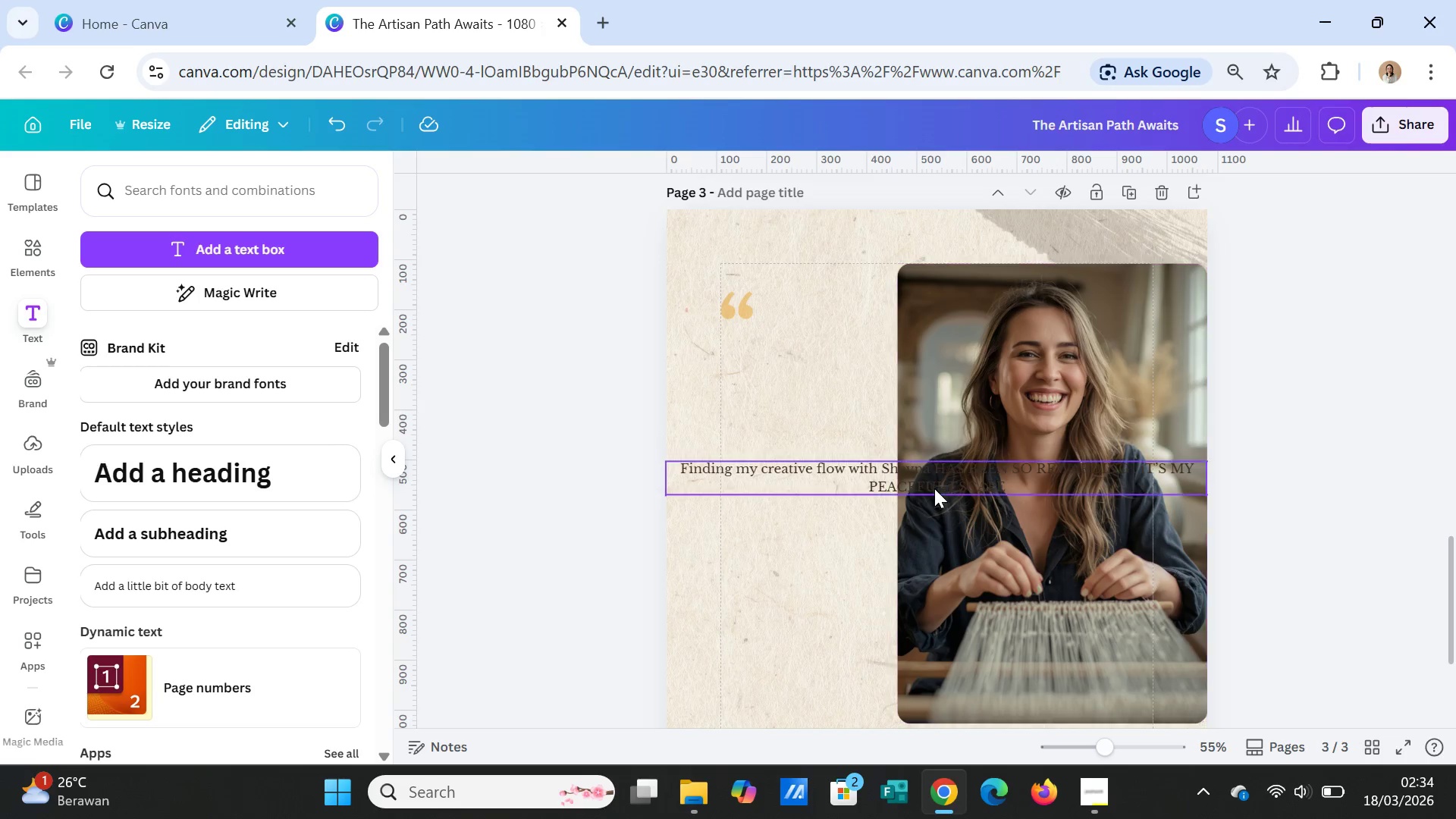 
left_click([930, 482])
 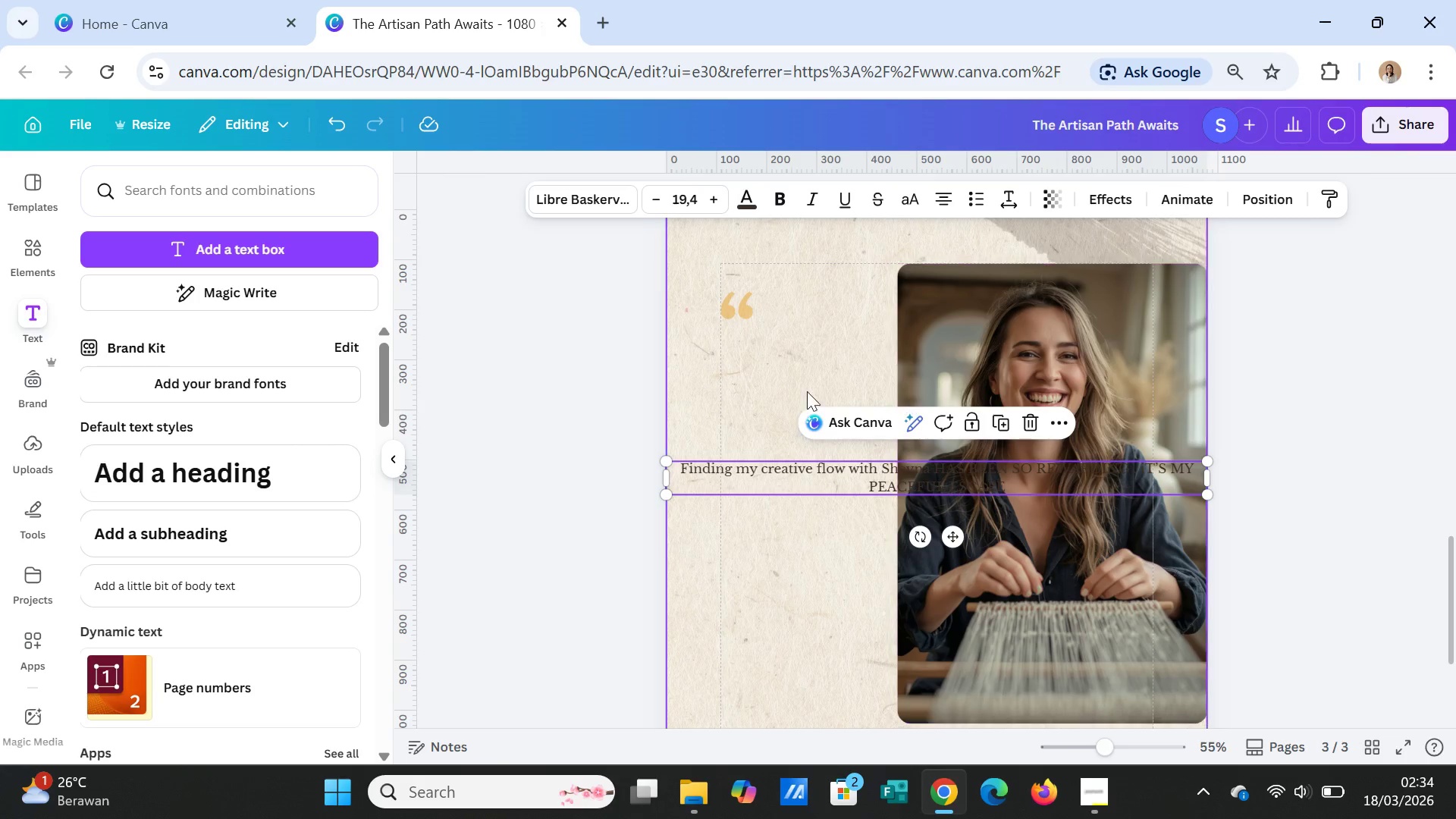 
left_click([560, 191])
 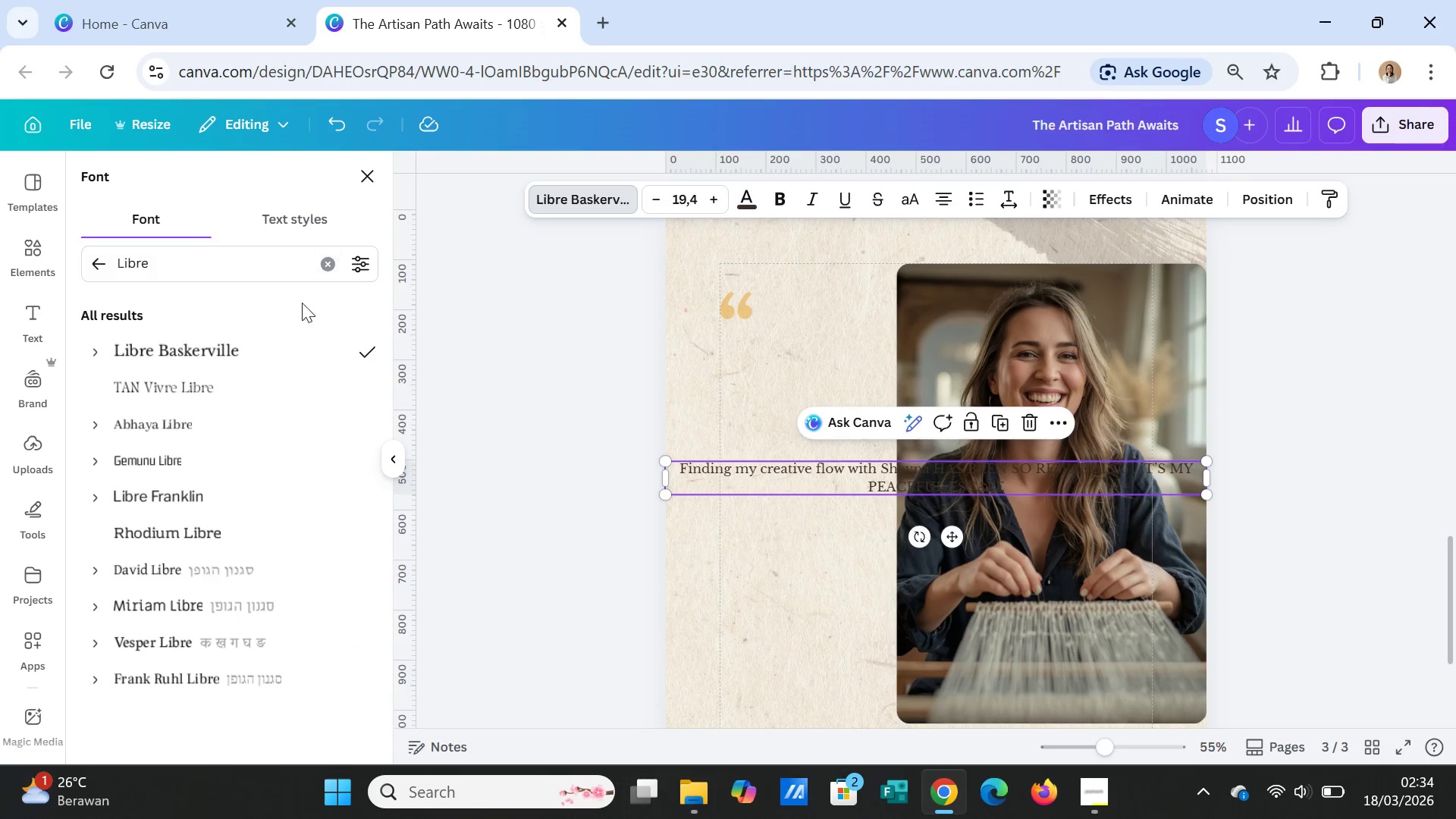 
left_click([94, 265])
 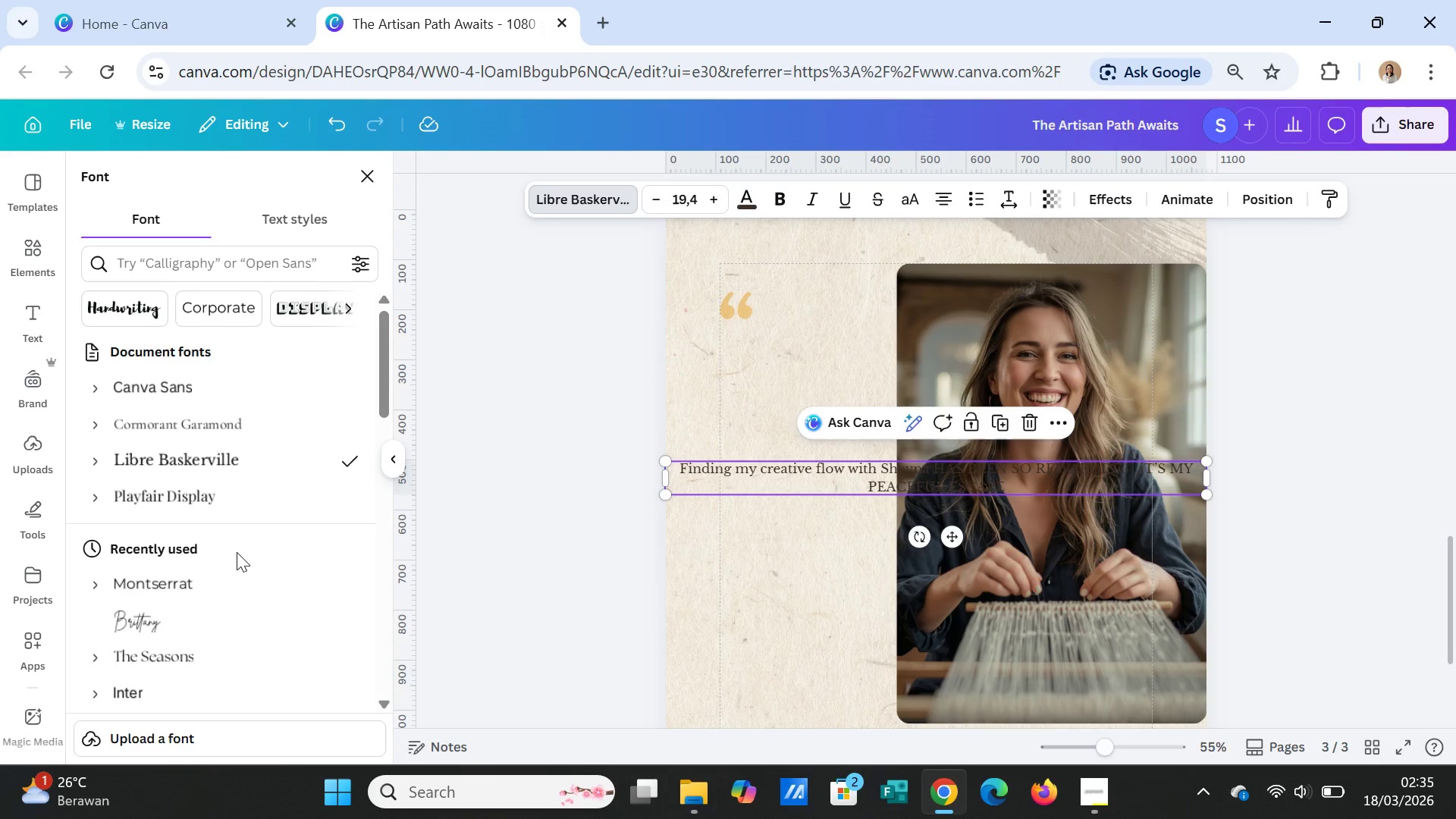 
left_click([202, 496])
 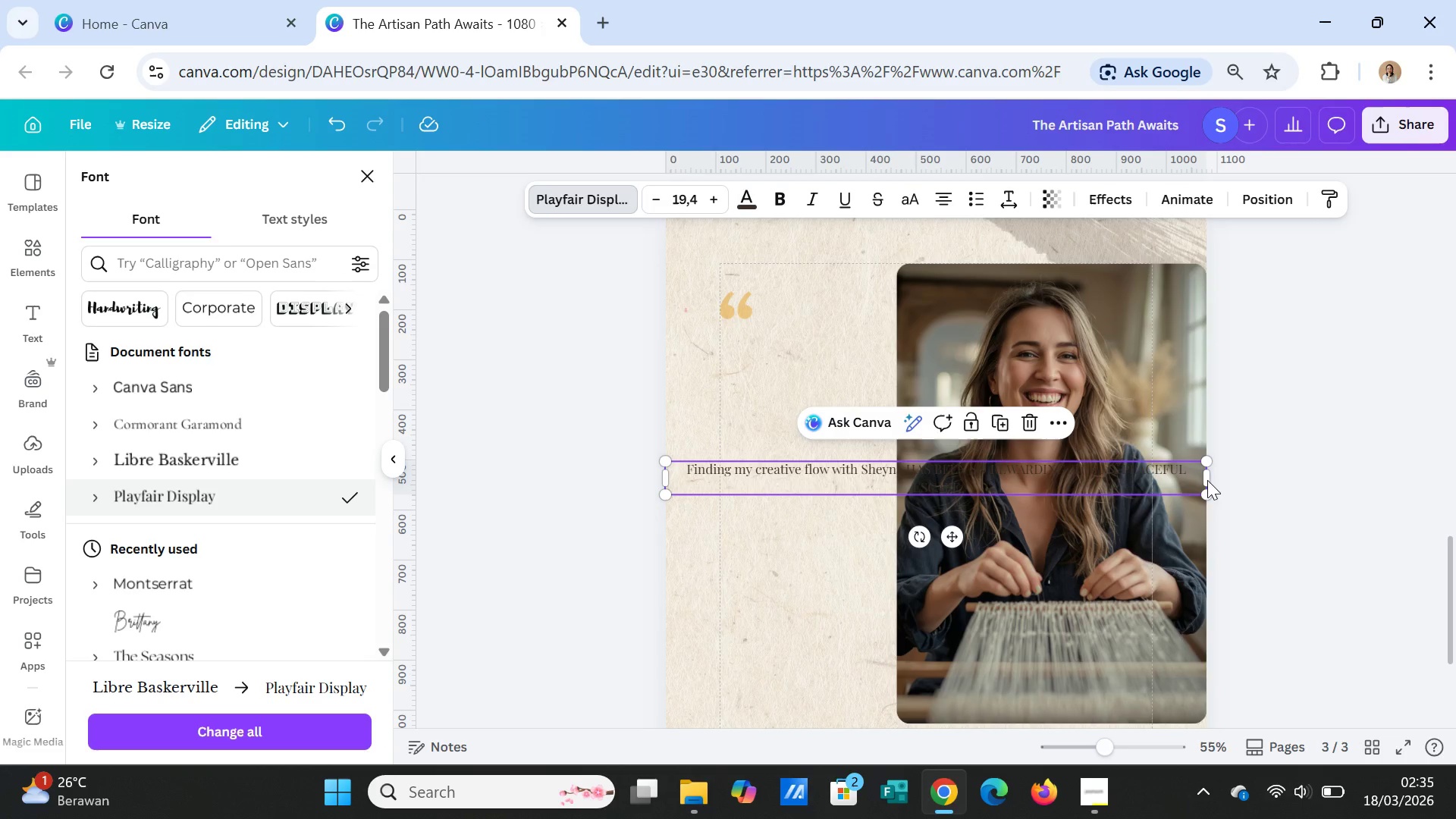 
left_click_drag(start_coordinate=[1212, 479], to_coordinate=[864, 472])
 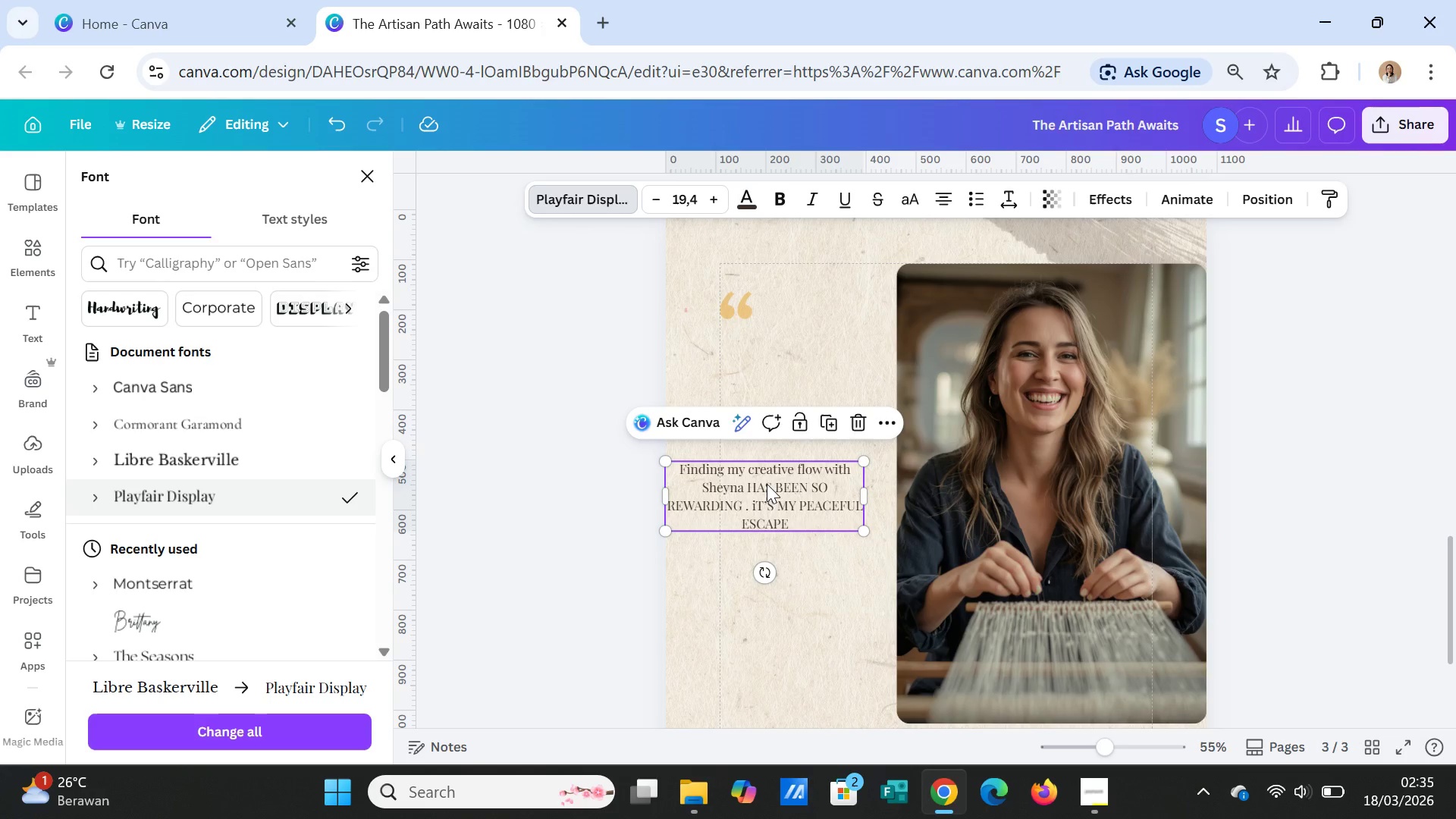 
left_click([767, 484])
 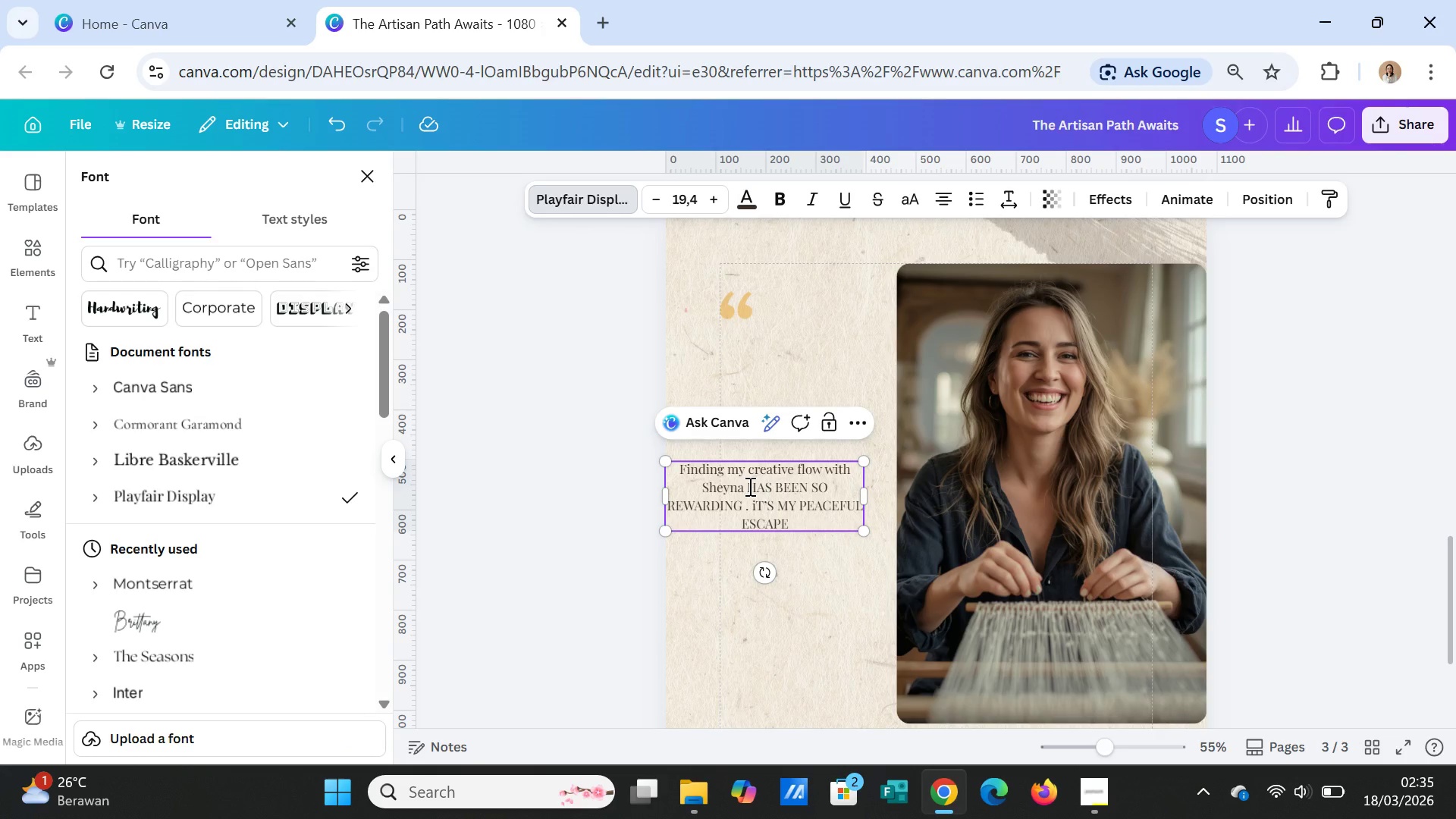 
left_click_drag(start_coordinate=[748, 486], to_coordinate=[833, 516])
 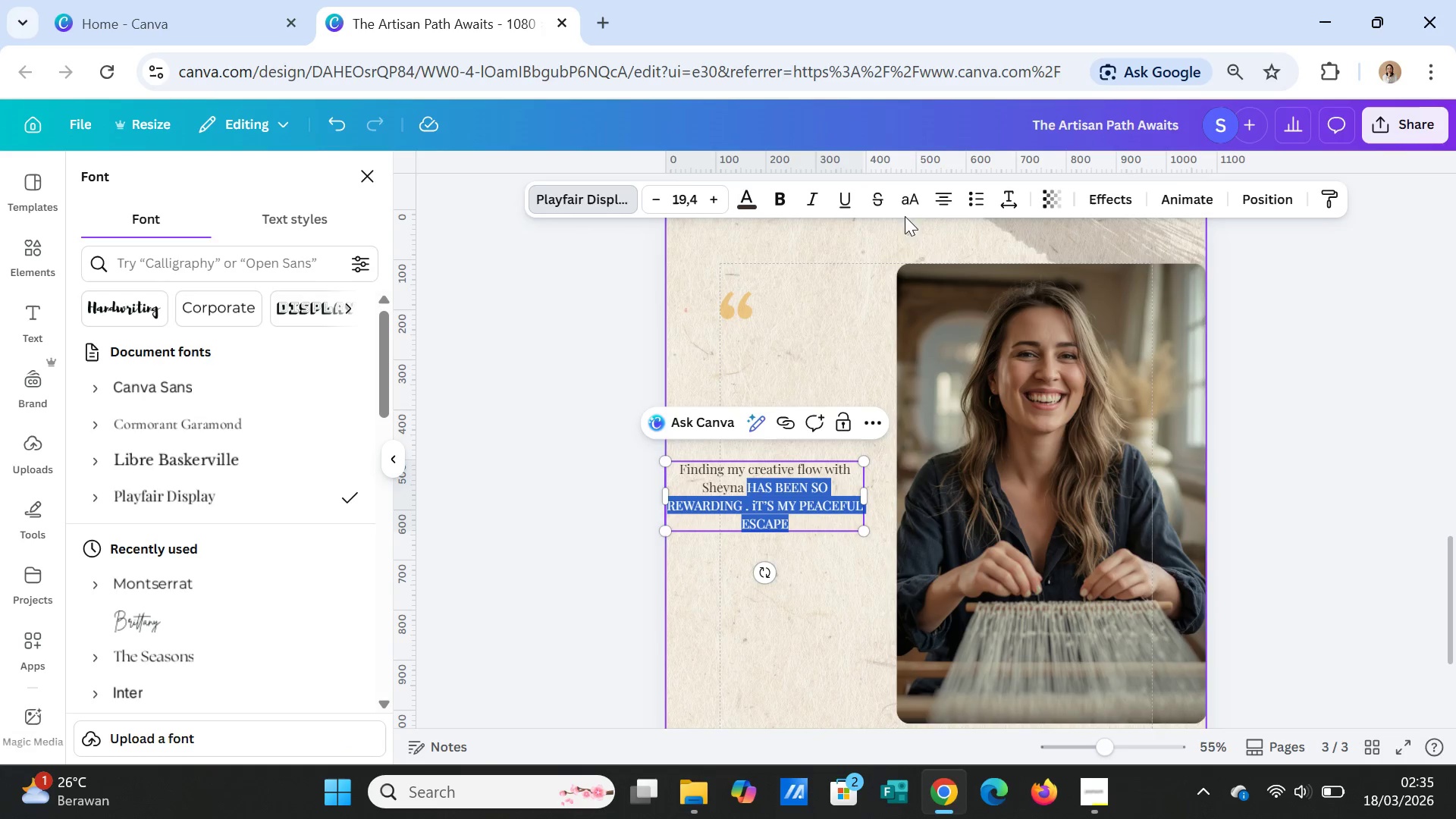 
left_click([903, 204])
 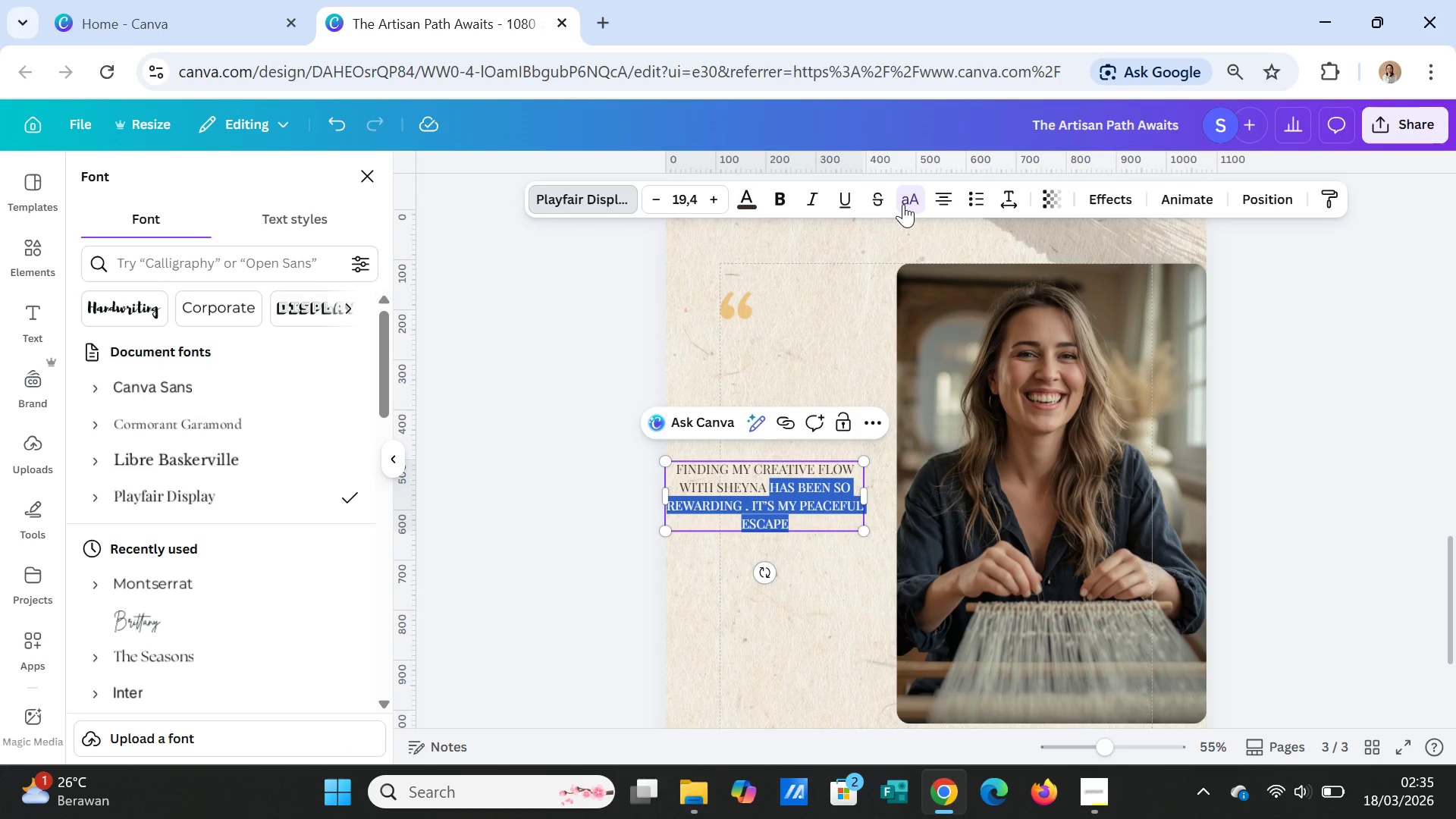 
left_click([903, 204])
 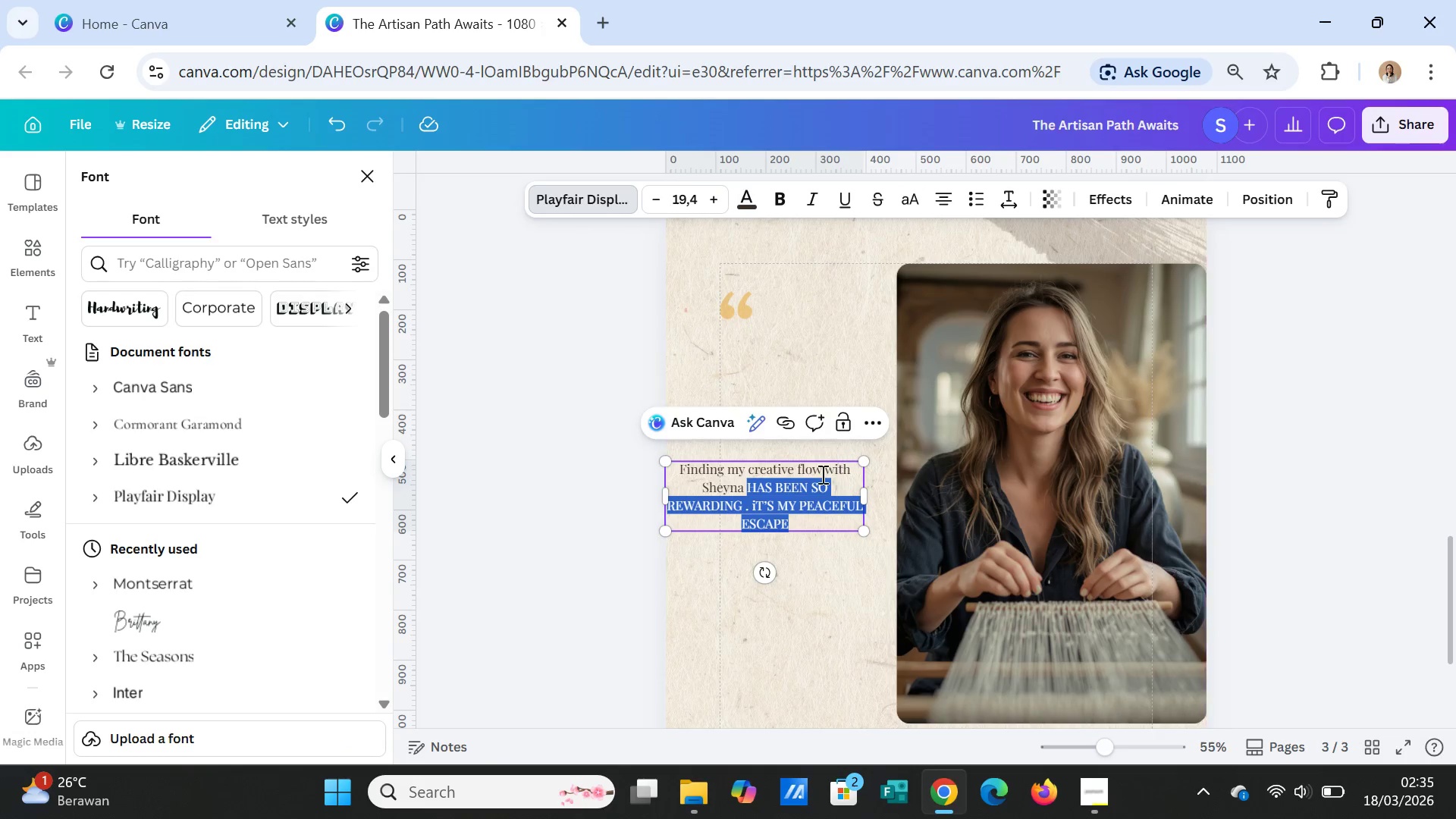 
left_click([805, 487])
 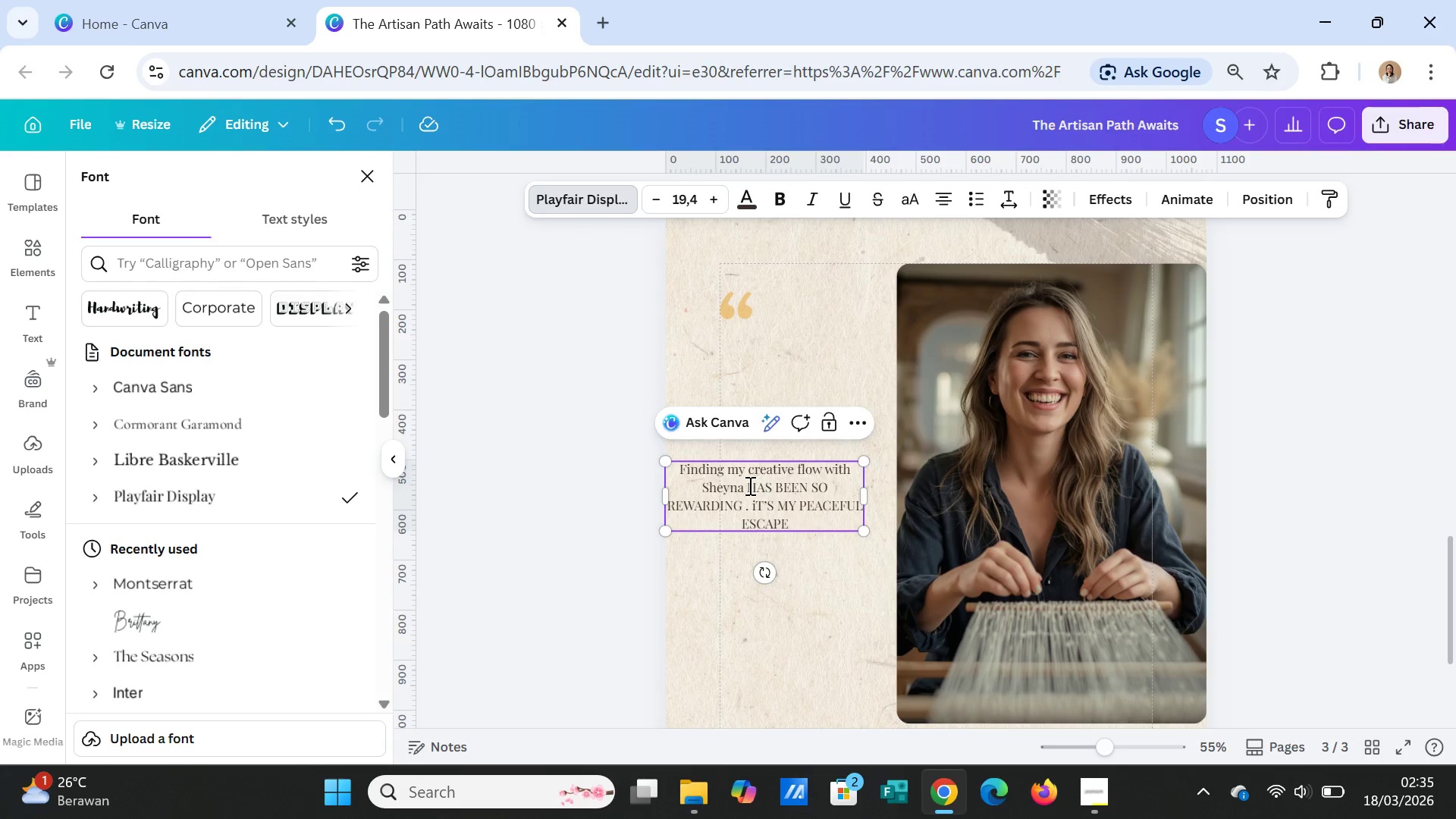 
left_click_drag(start_coordinate=[748, 485], to_coordinate=[739, 500])
 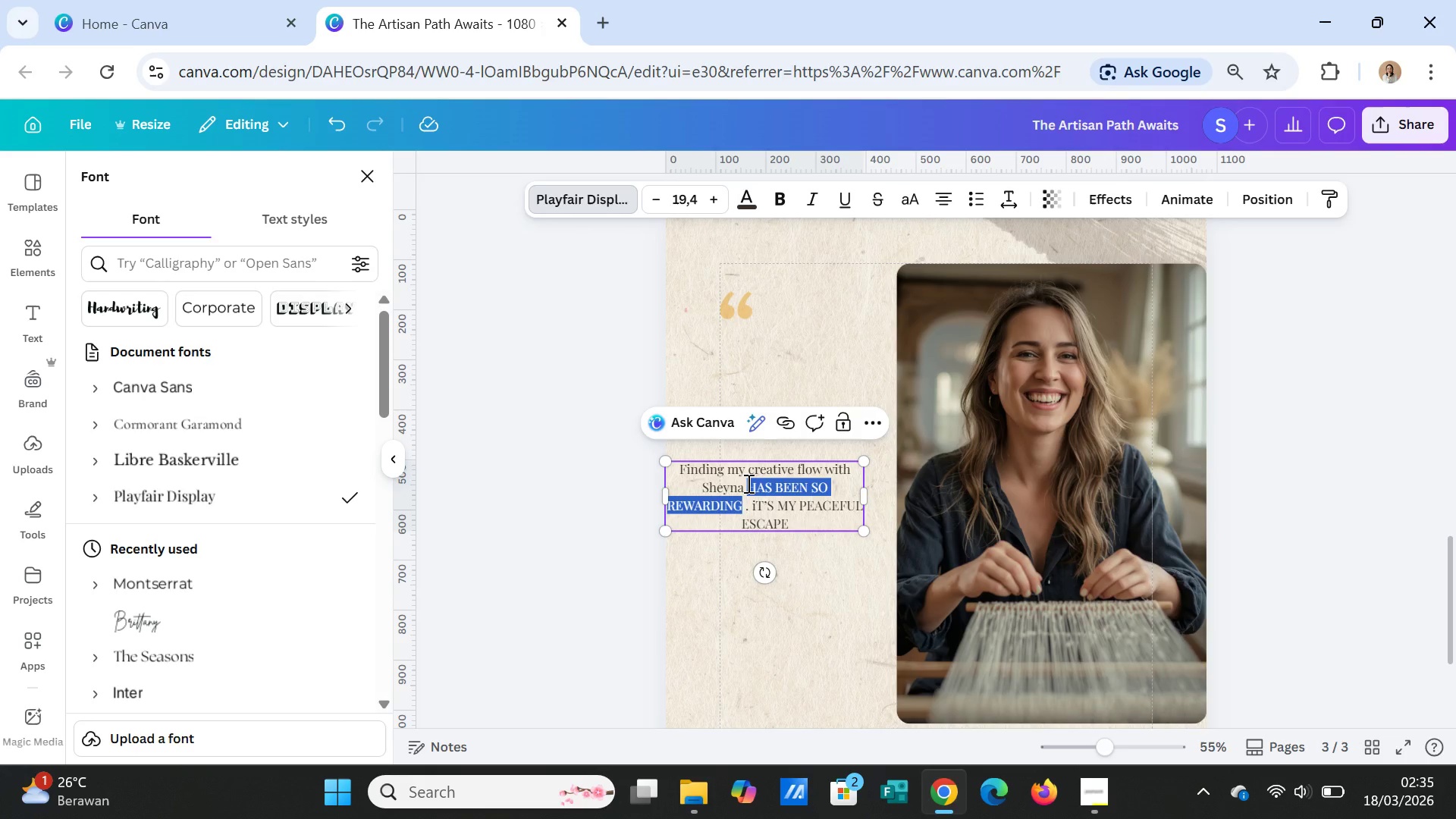 
type(HAS)
key(Backspace)
key(Backspace)
key(Backspace)
type(has been so rewarding)
 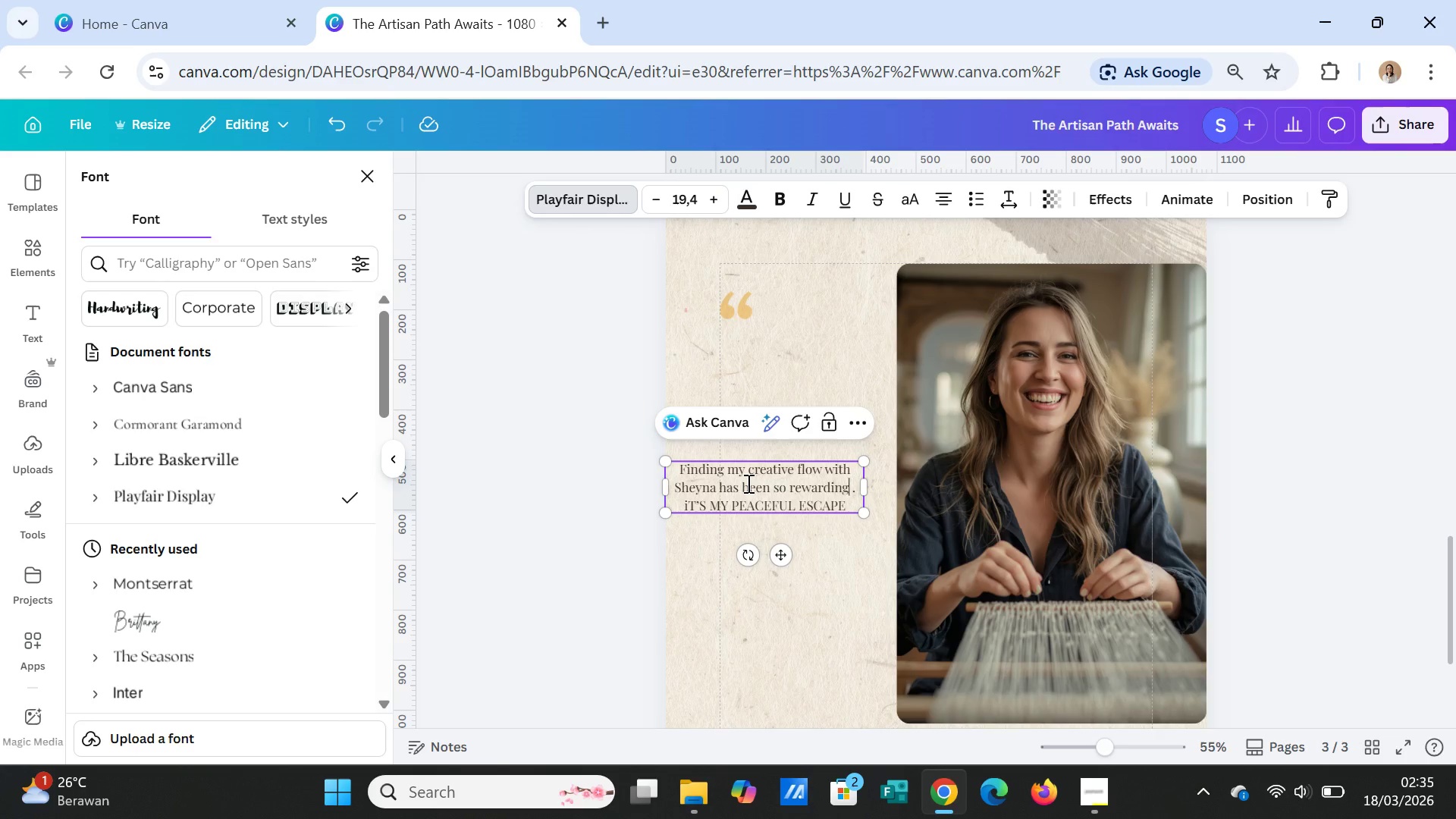 
key(ArrowDown)
 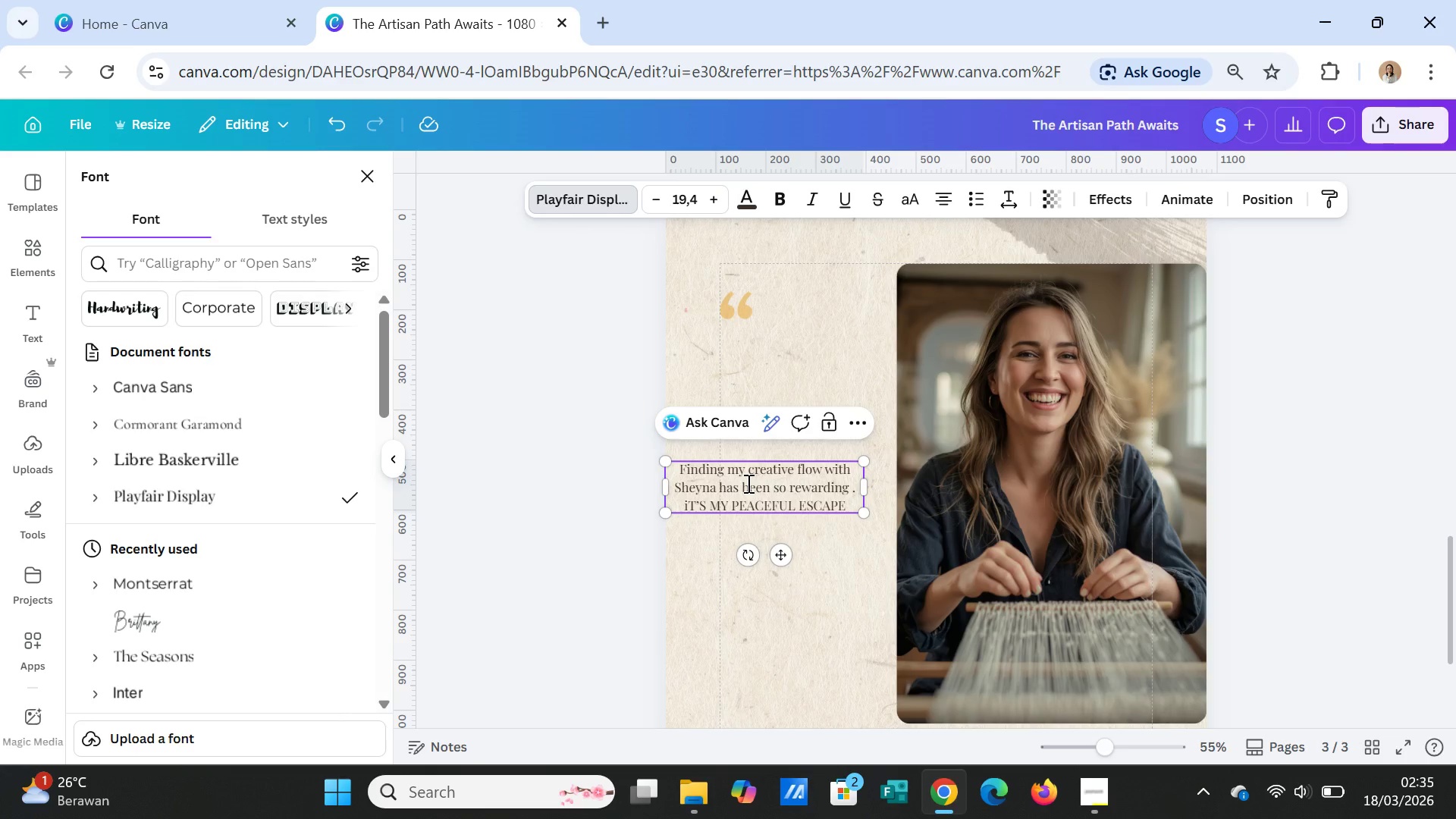 
key(Backspace)
key(Backspace)
key(Backspace)
key(Backspace)
key(Backspace)
key(Backspace)
key(Backspace)
key(Backspace)
key(Backspace)
key(Backspace)
key(Backspace)
key(Backspace)
key(Backspace)
key(Backspace)
key(Backspace)
key(Backspace)
key(Backspace)
key(Backspace)
key(Backspace)
key(Backspace)
key(Backspace)
key(Backspace)
key(Backspace)
type(Its )
 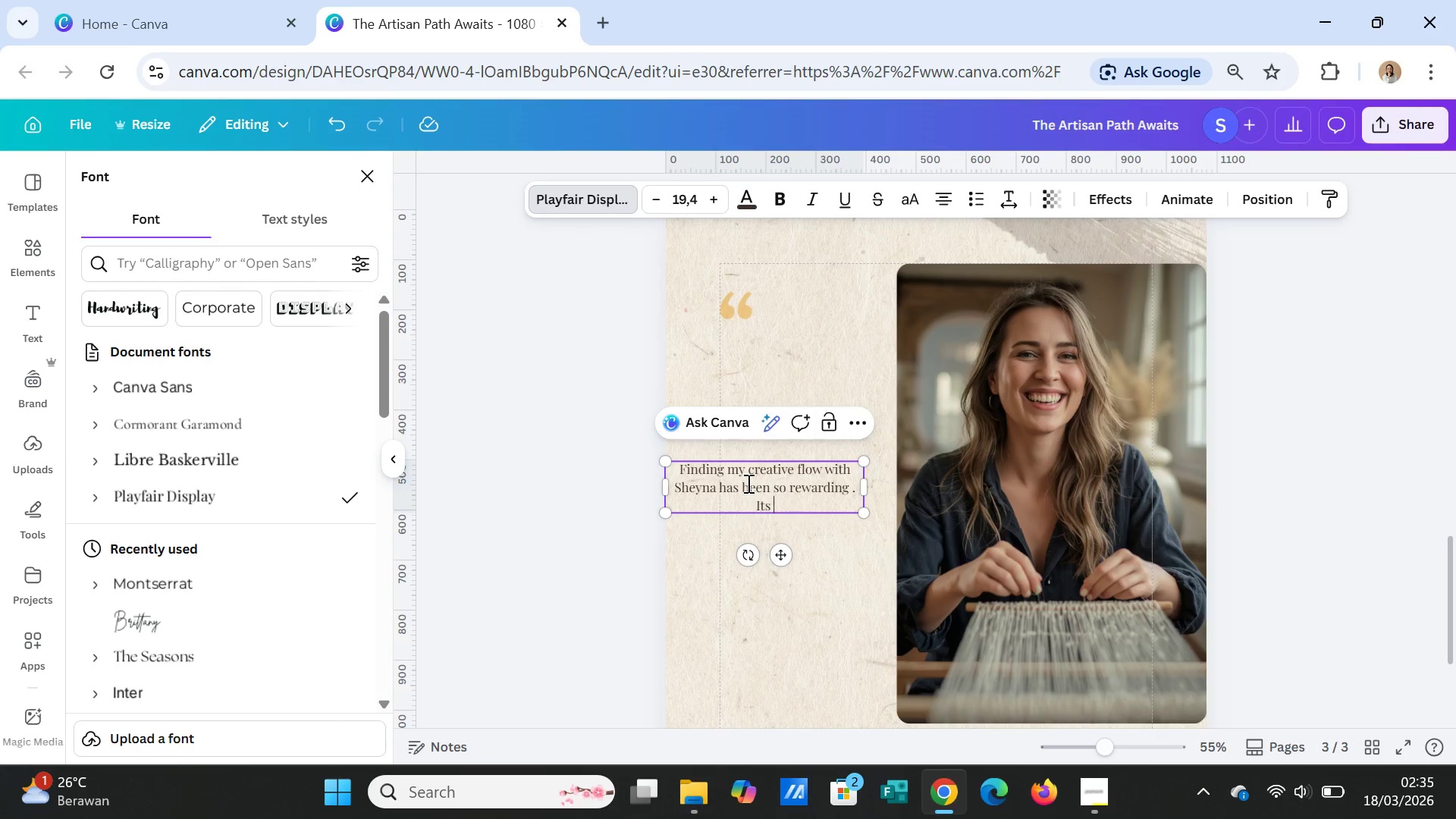 
key(Backspace)
key(Backspace)
type('s my peaceful se)
key(Backspace)
key(Backspace)
type(escape)
 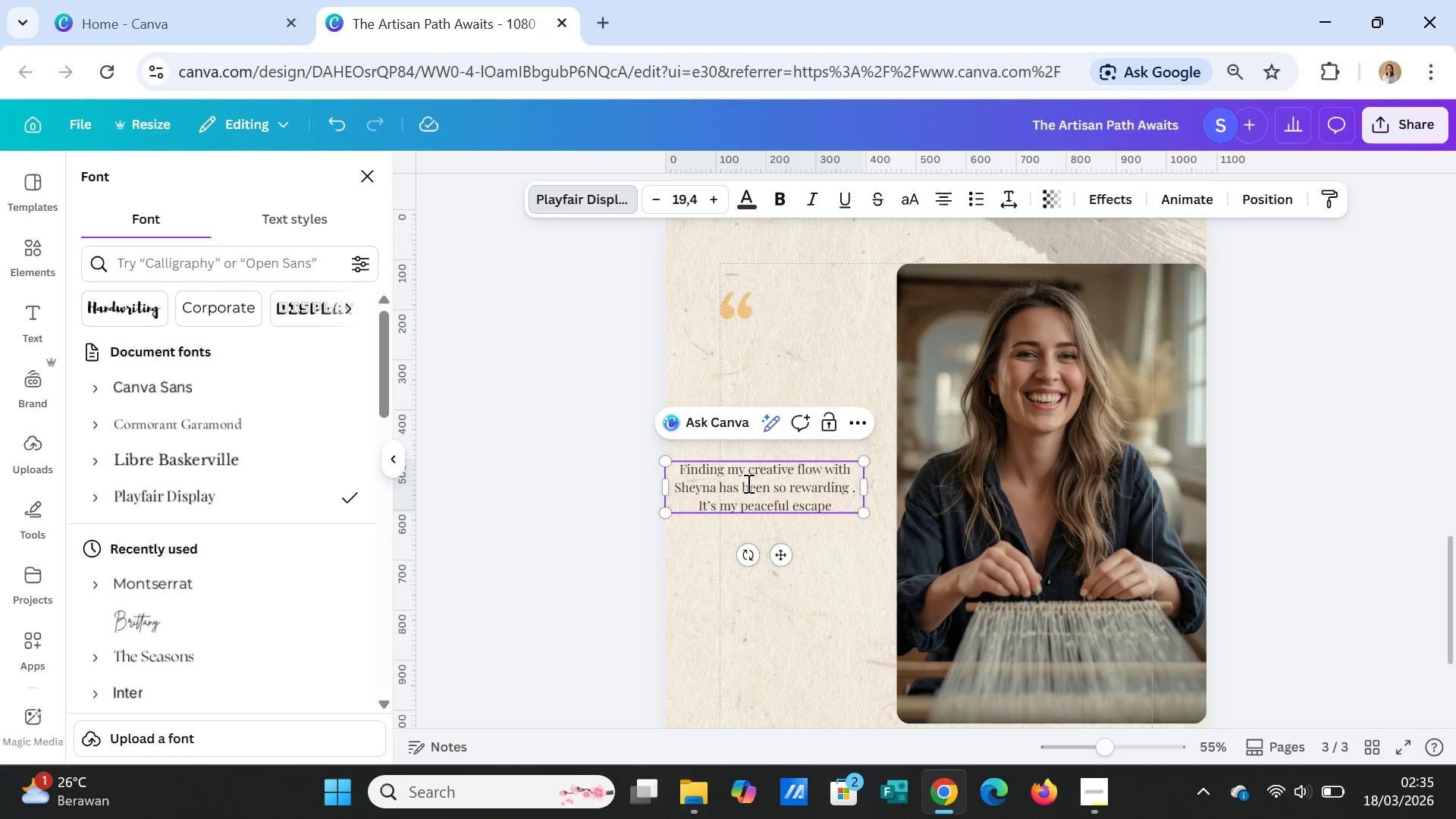 
wait(8.84)
 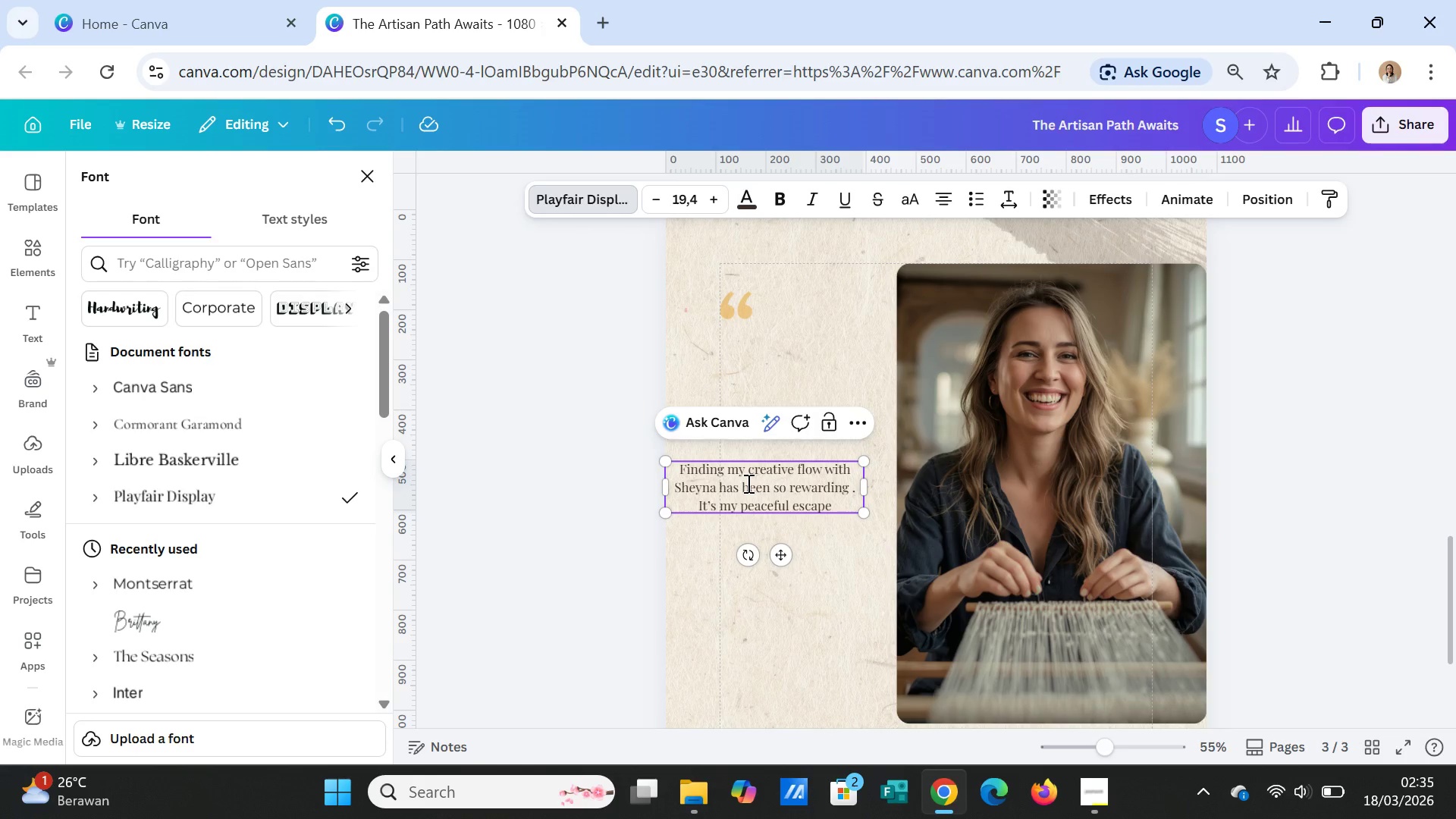 
key(Period)
 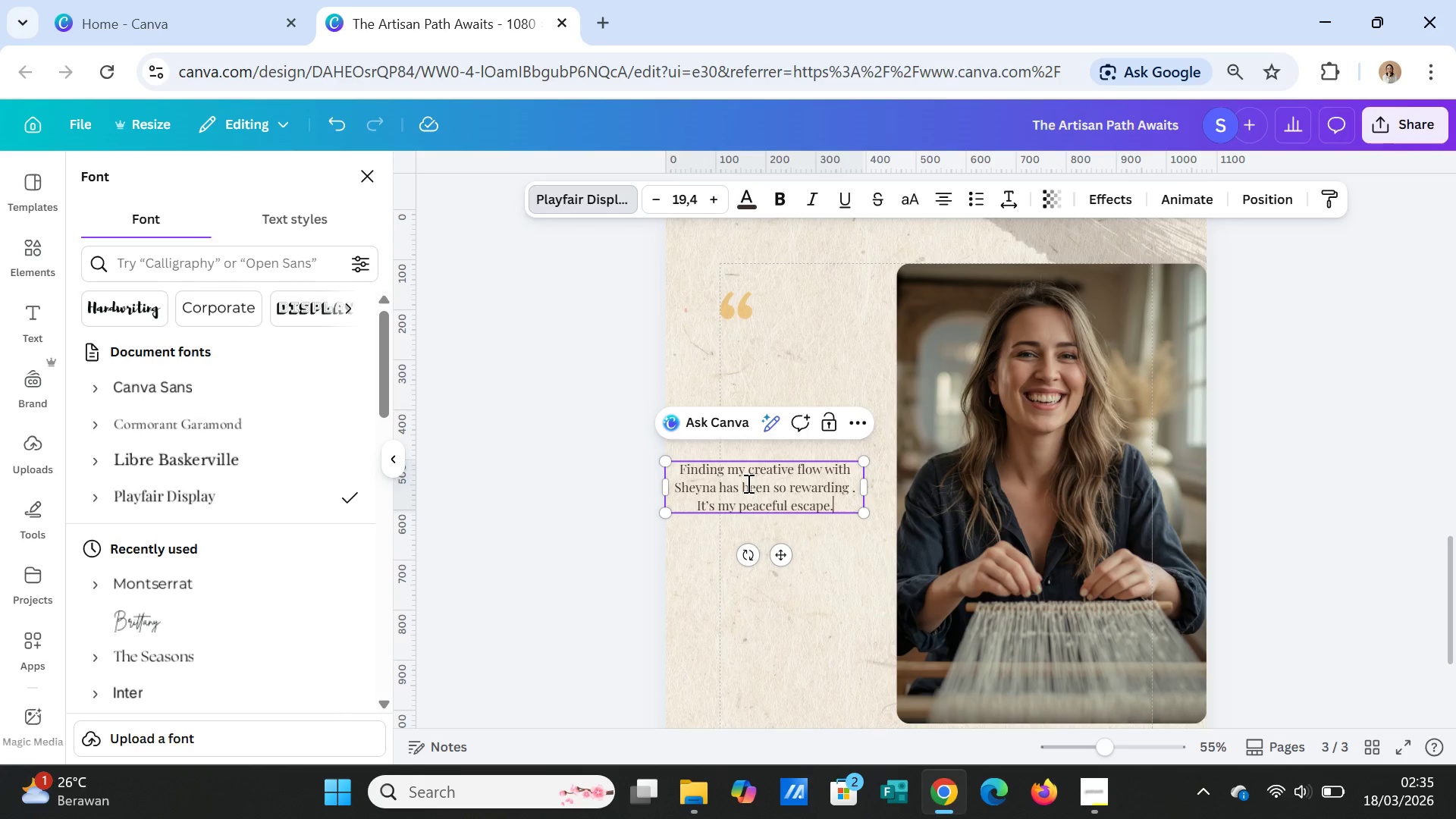 
key(Shift+ShiftLeft)
 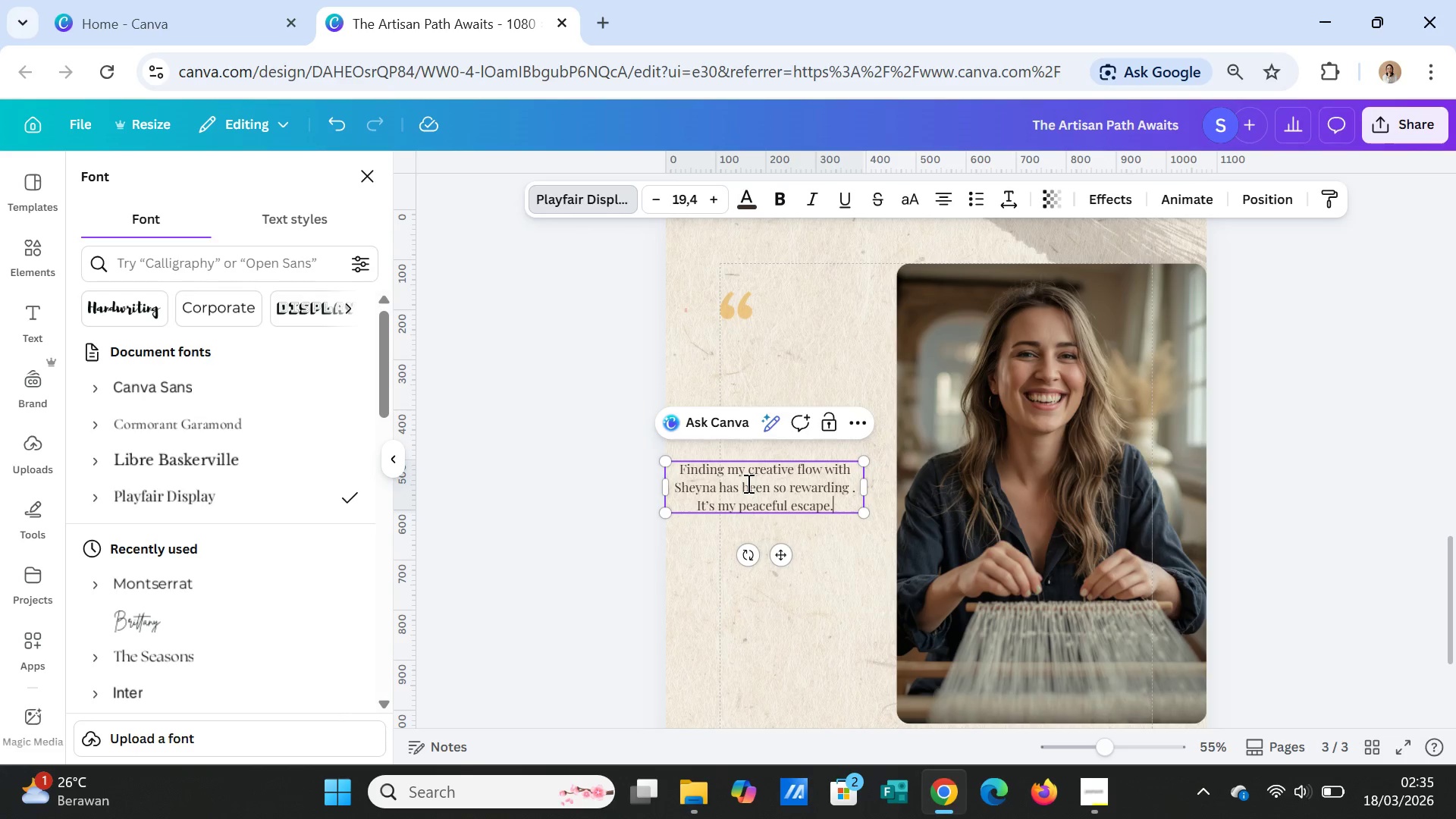 
key(Shift+Quote)
 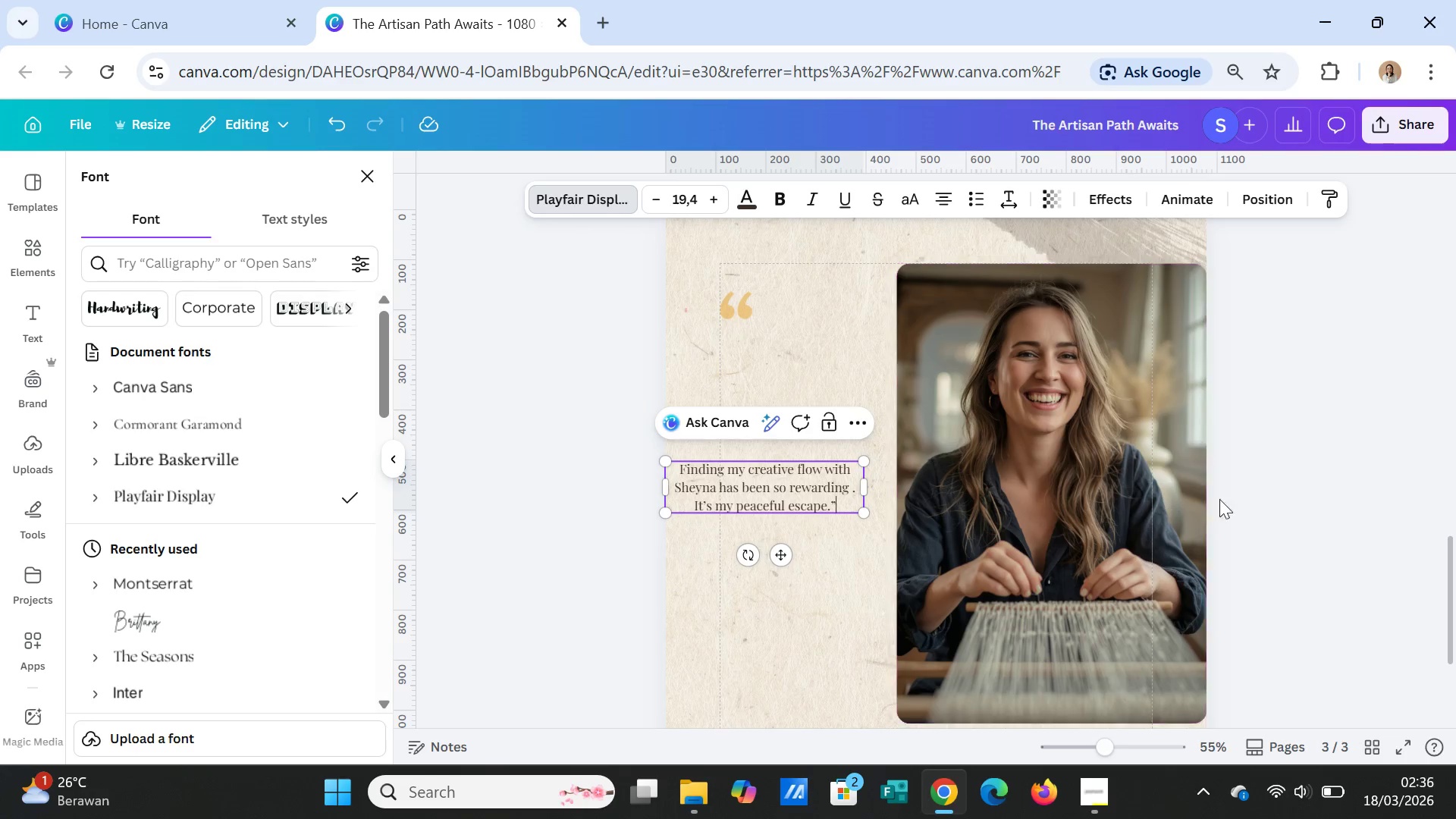 
left_click([1314, 510])
 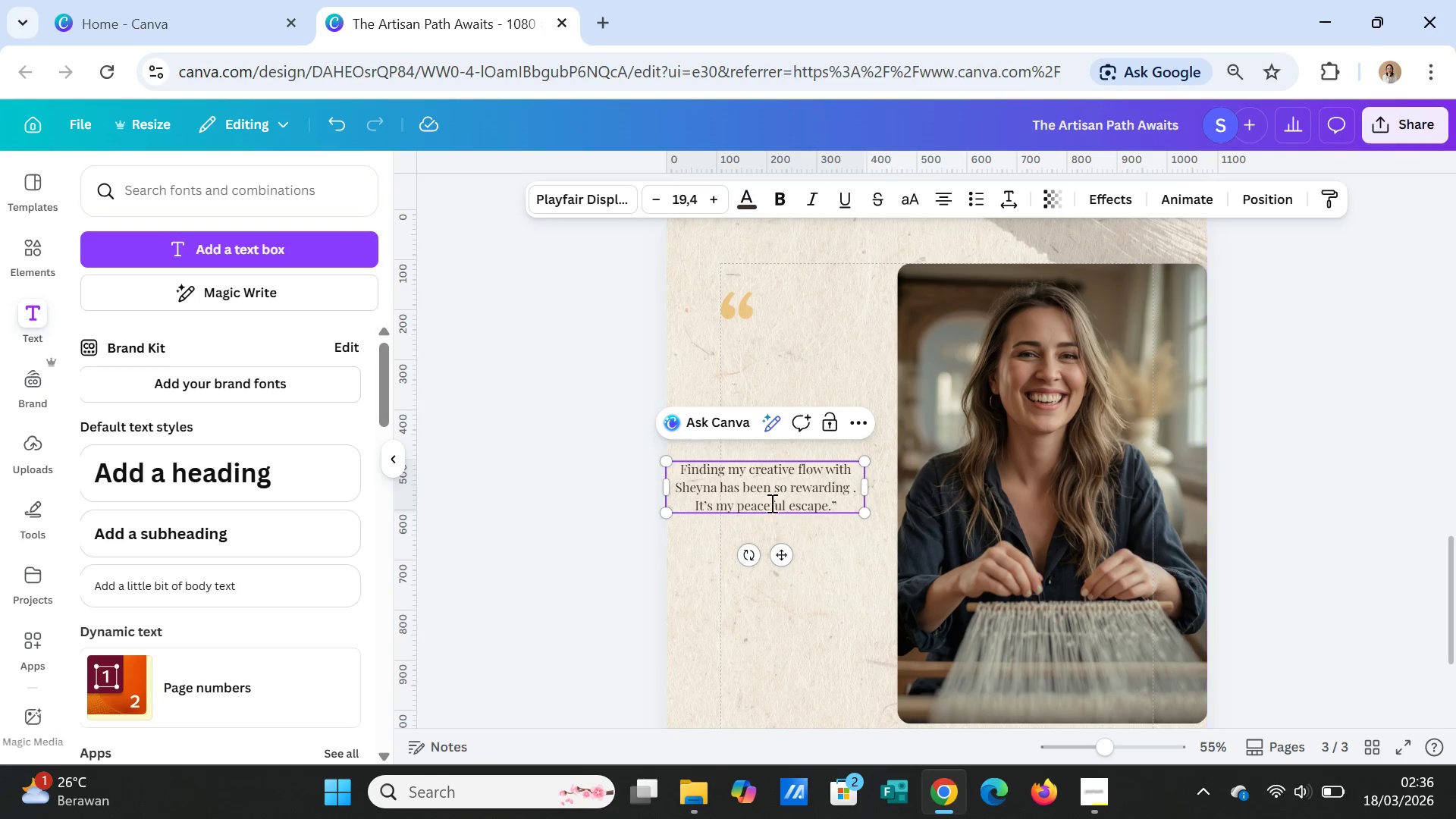 
left_click([765, 501])
 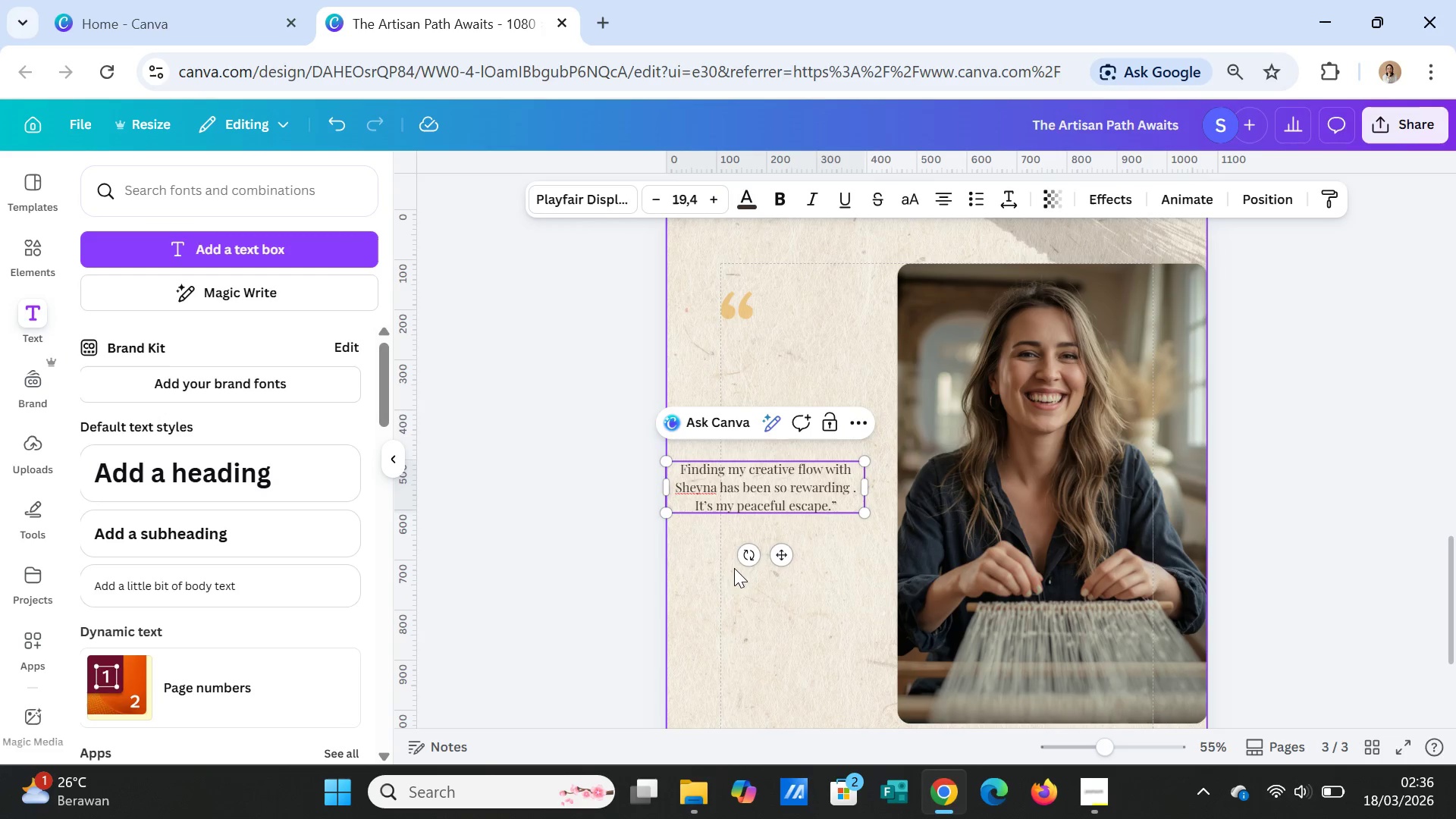 
left_click([732, 571])
 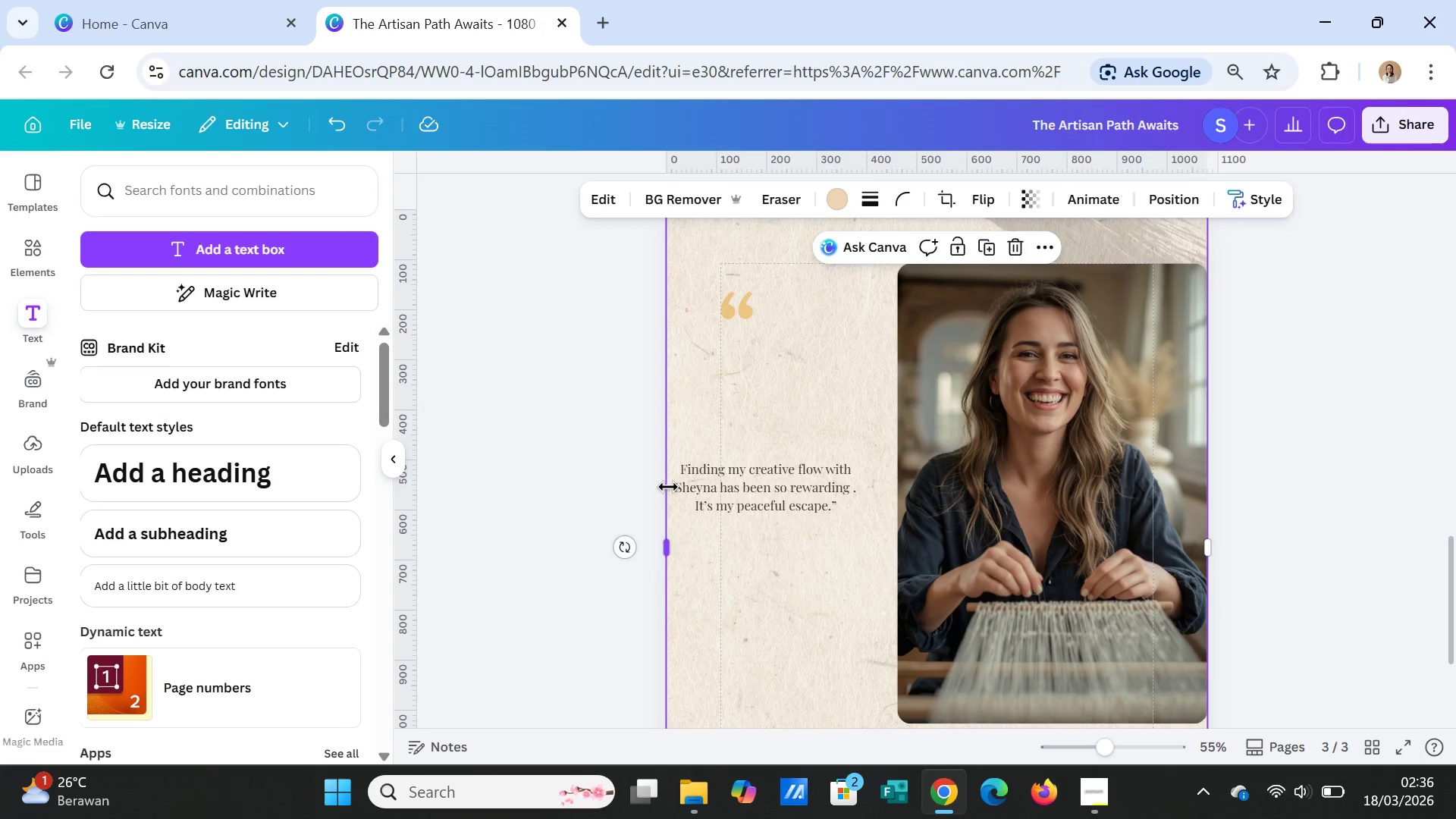 
left_click([741, 491])
 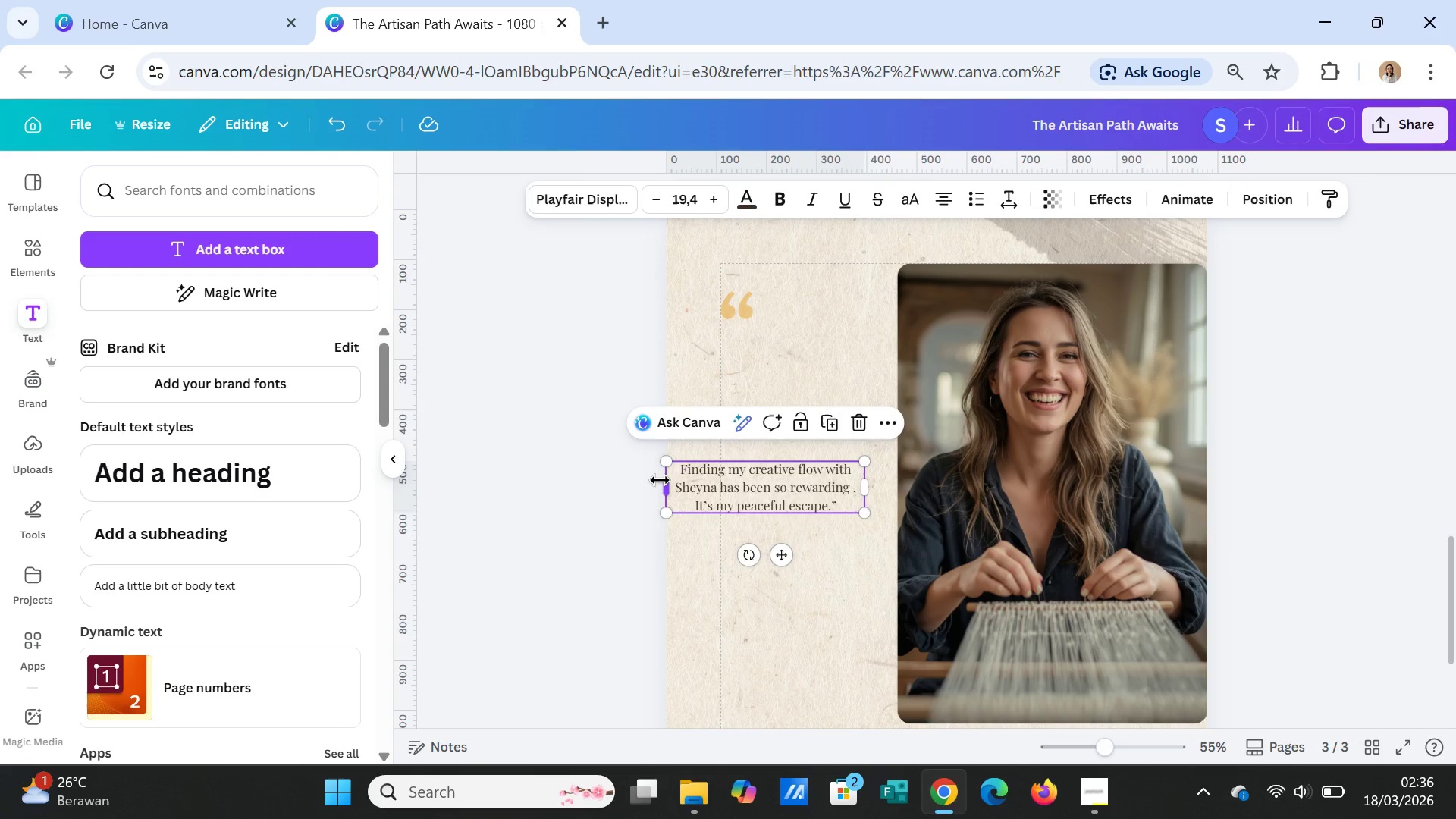 
left_click_drag(start_coordinate=[660, 480], to_coordinate=[718, 482])
 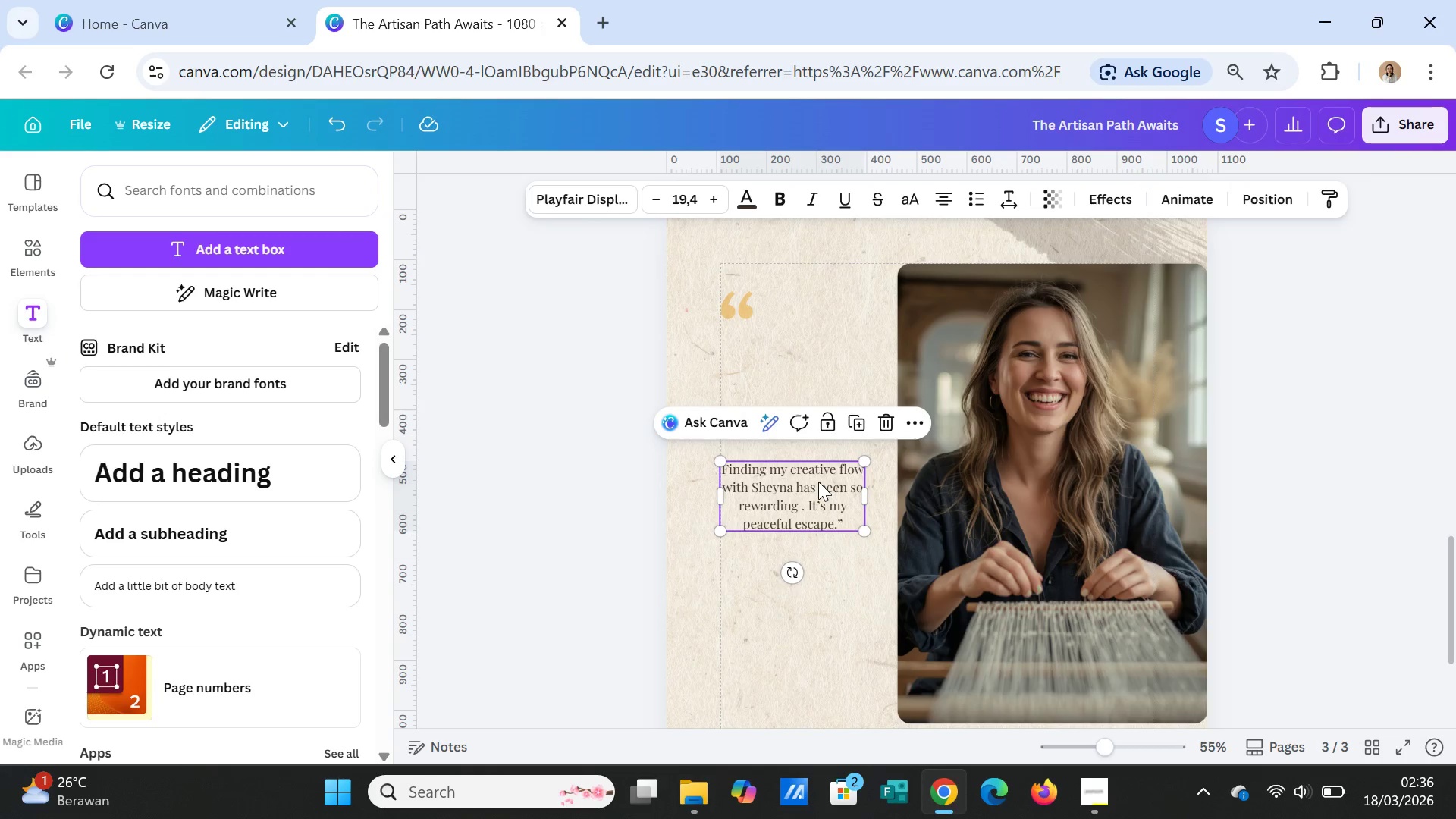 
left_click_drag(start_coordinate=[818, 482], to_coordinate=[829, 364])
 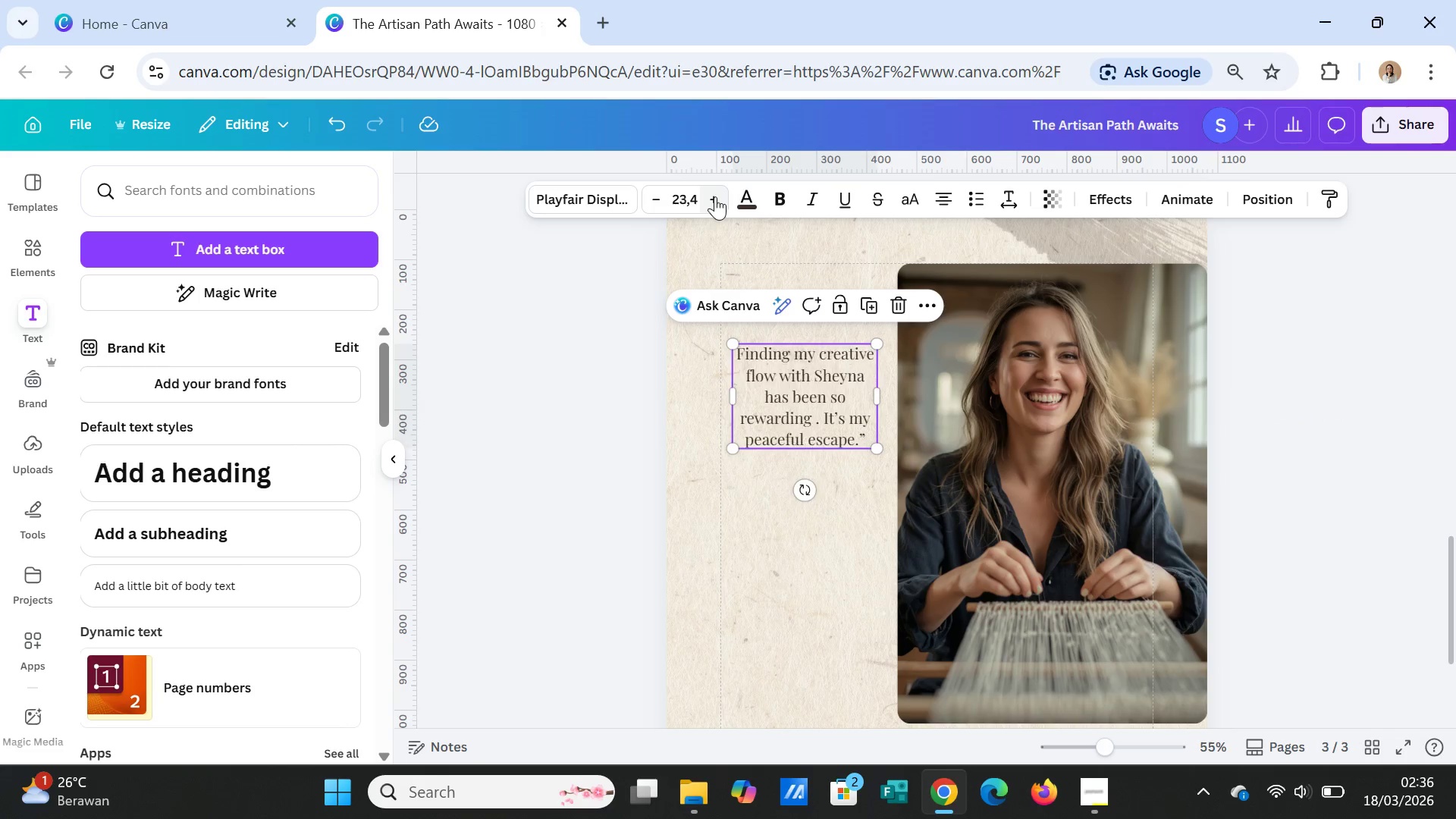 
left_click([715, 196])
 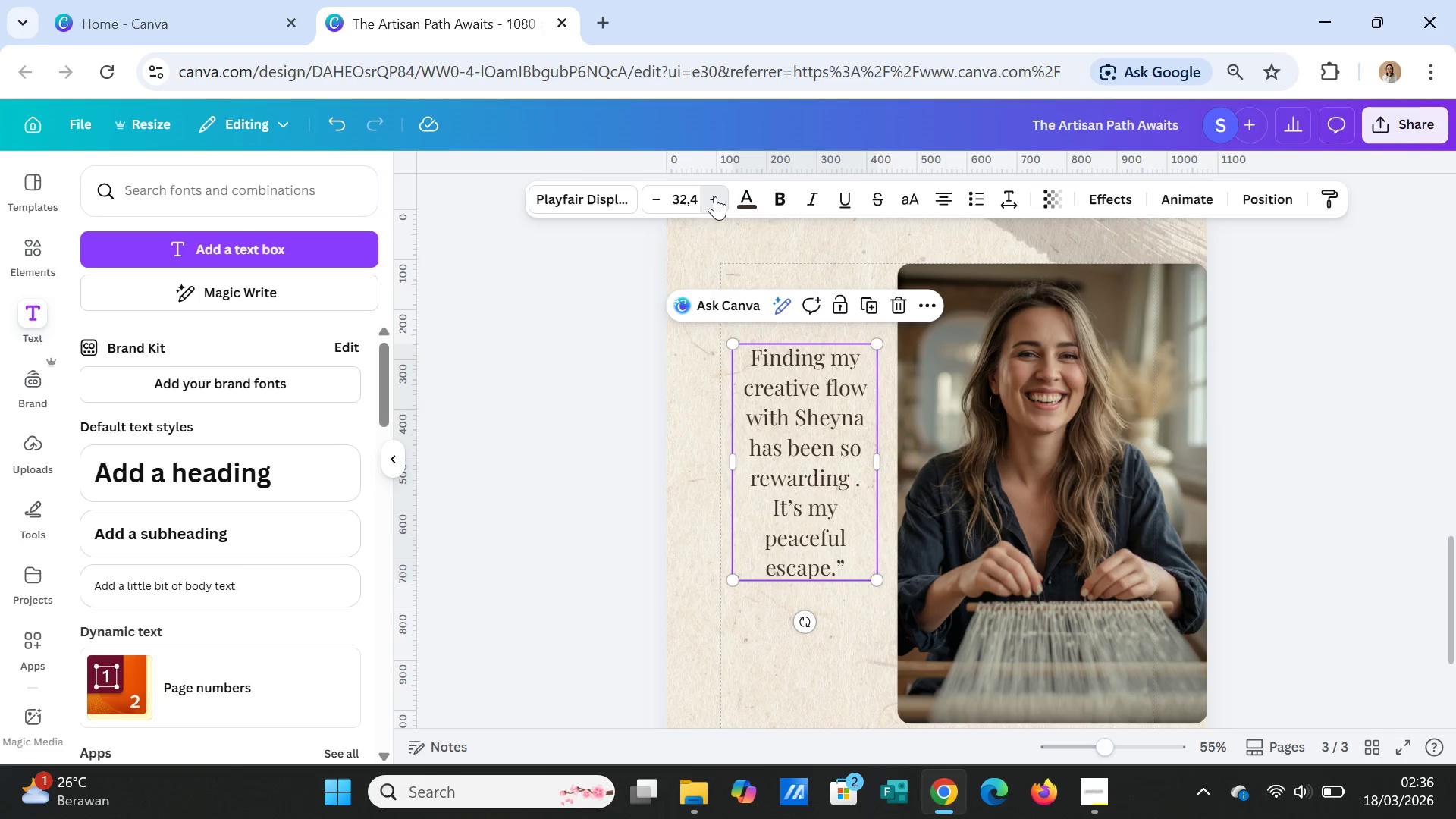 
double_click([715, 196])
 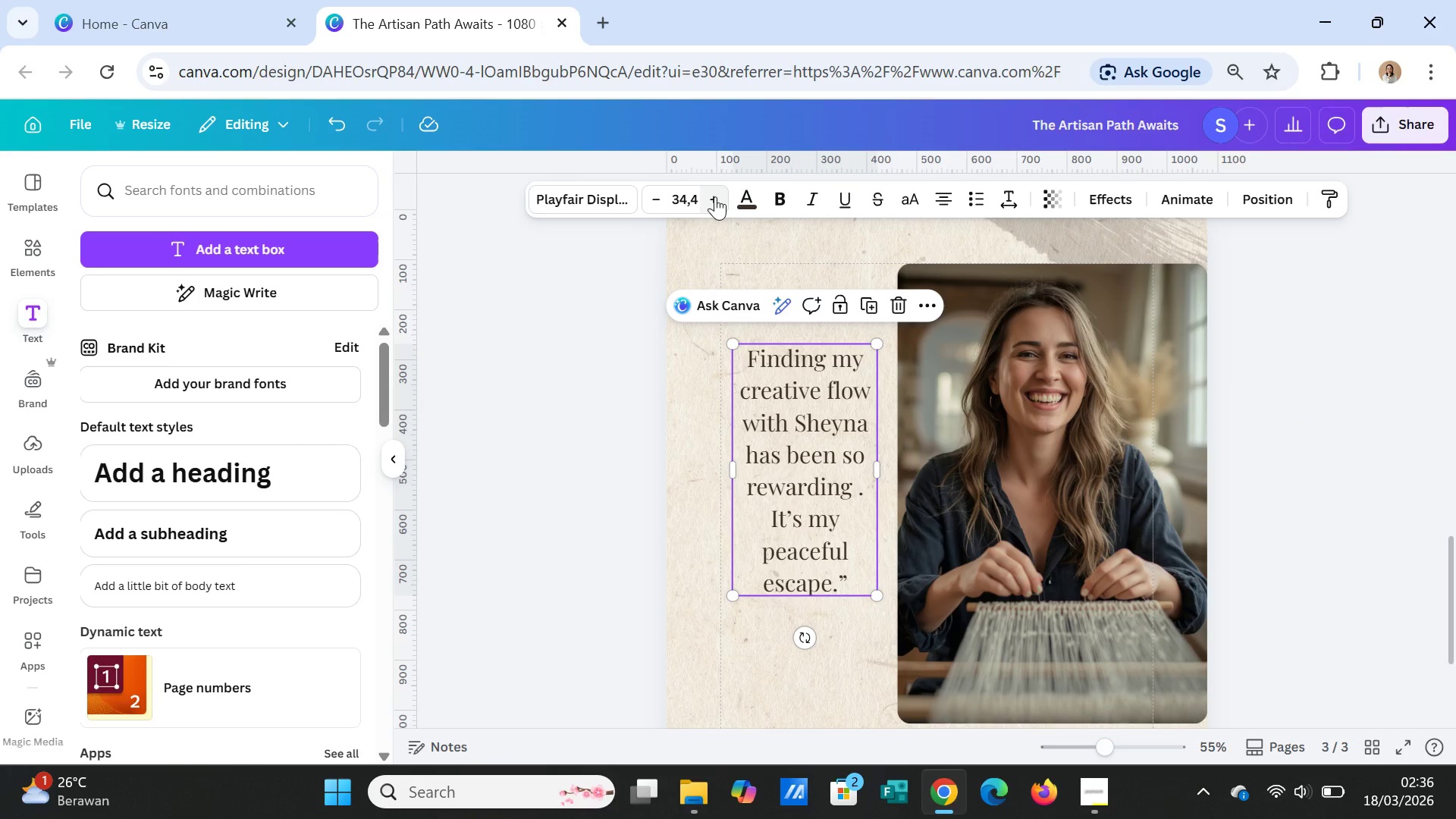 
left_click([715, 196])
 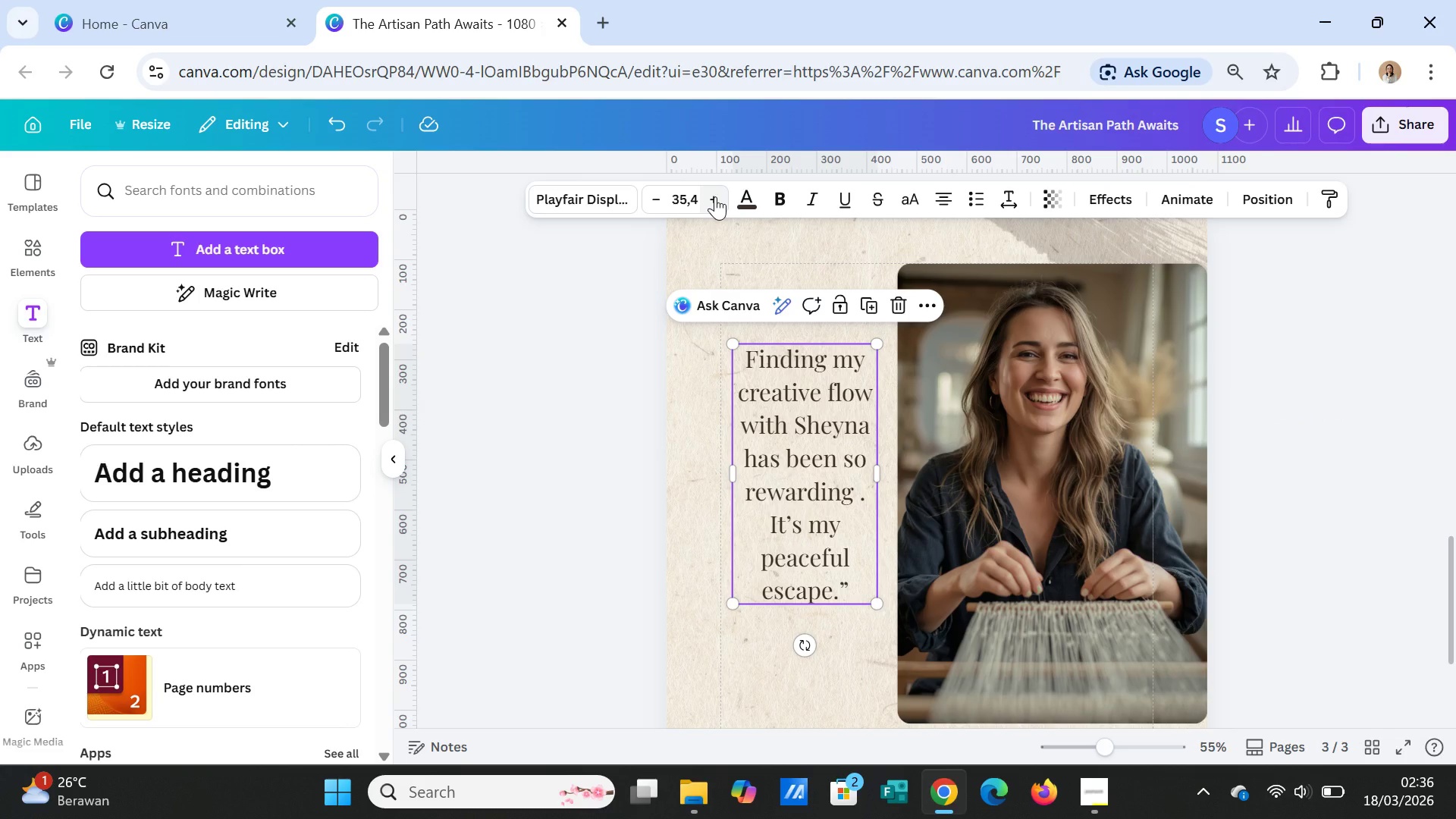 
left_click([715, 196])
 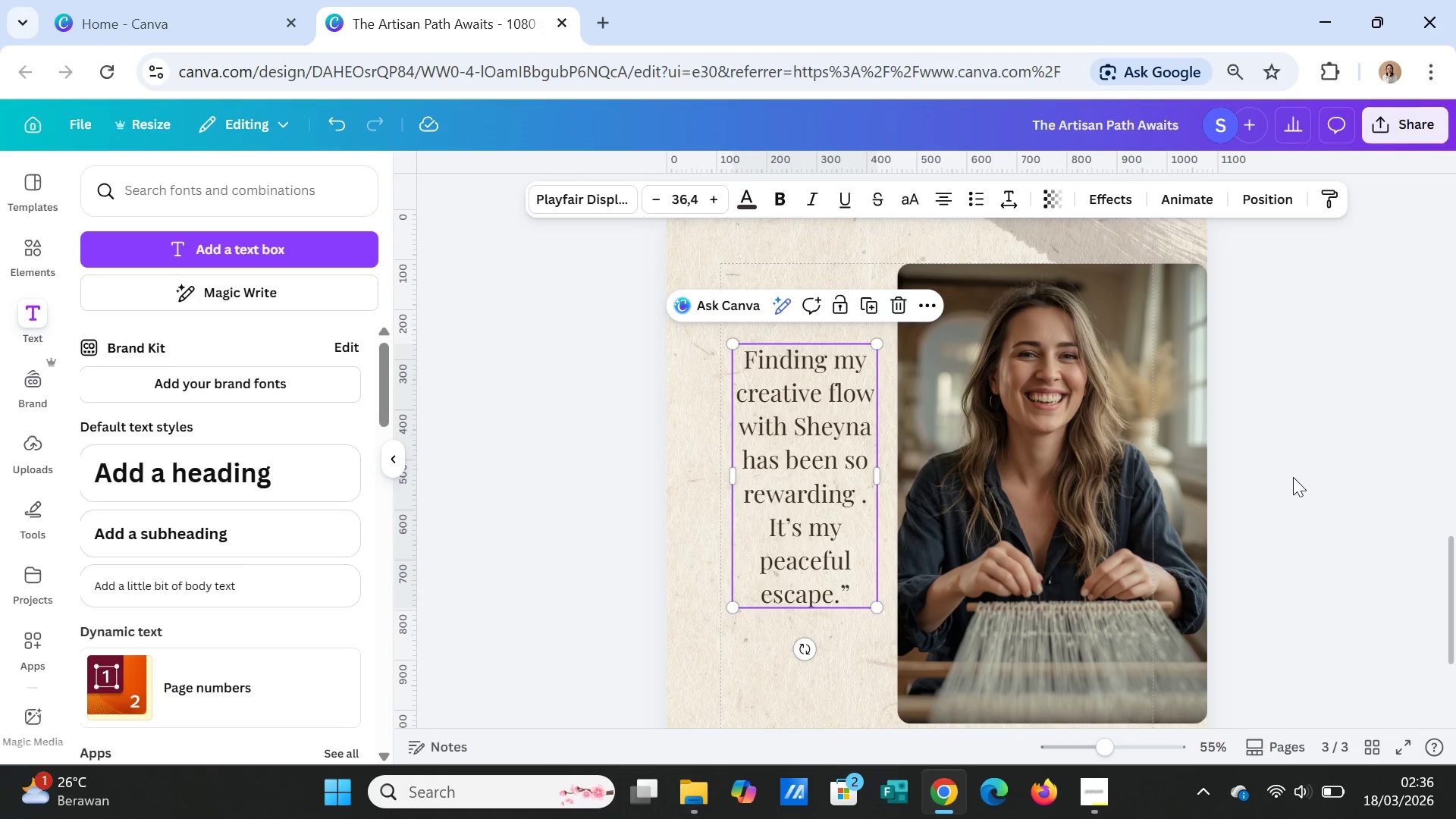 
left_click([1304, 488])
 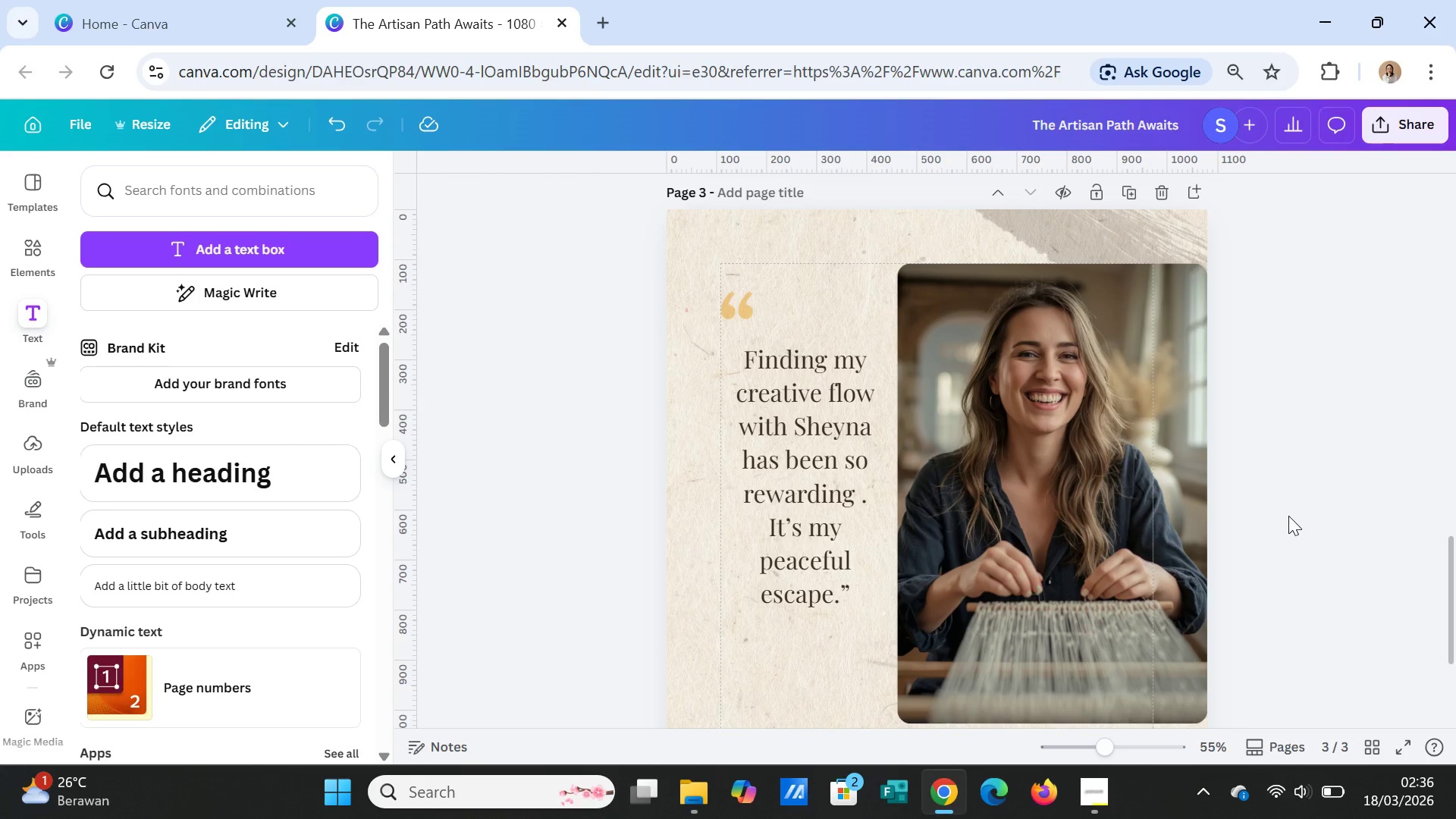 
scroll: coordinate [1288, 516], scroll_direction: down, amount: 1.0
 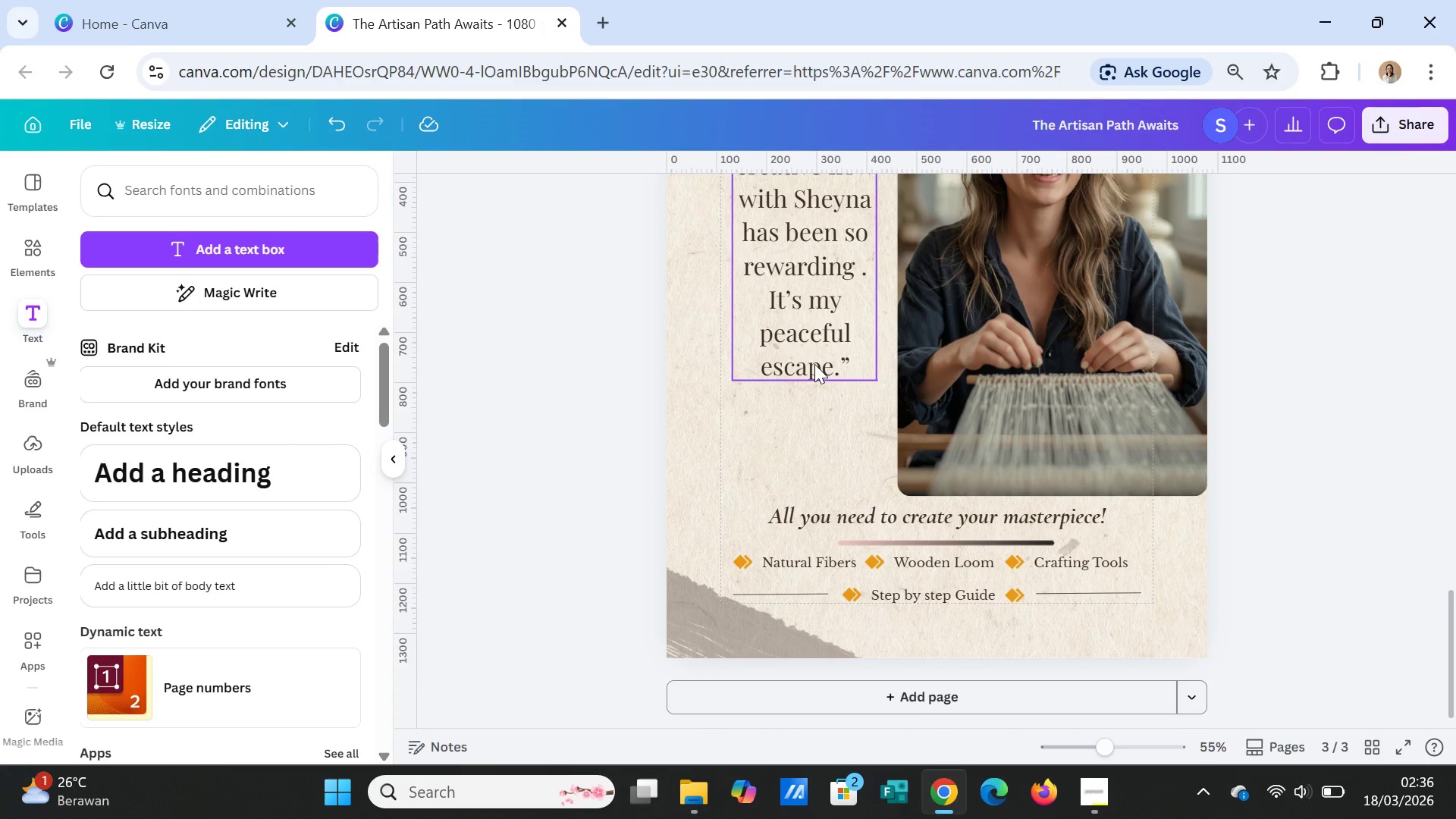 
left_click([814, 364])
 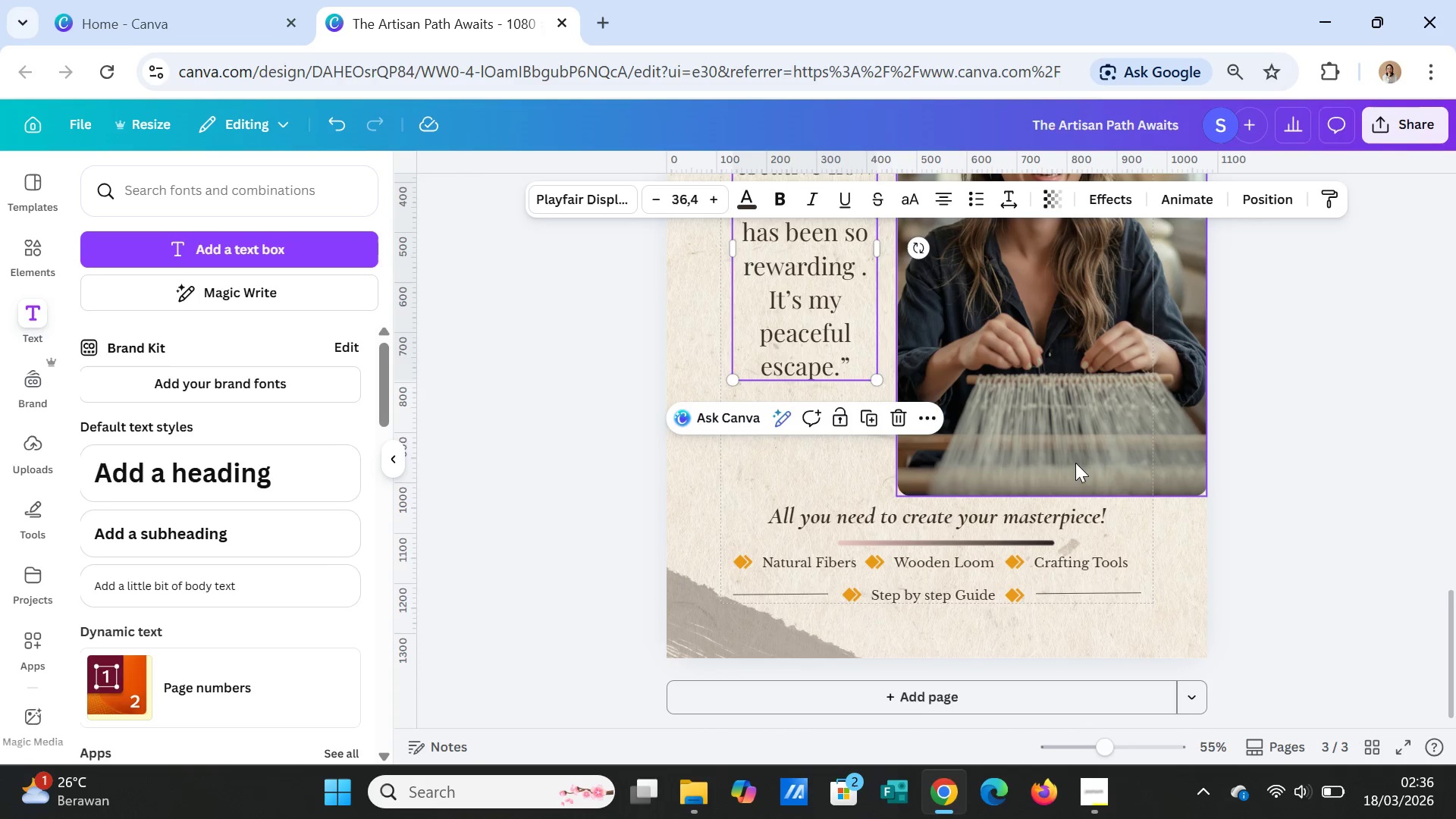 
wait(5.17)
 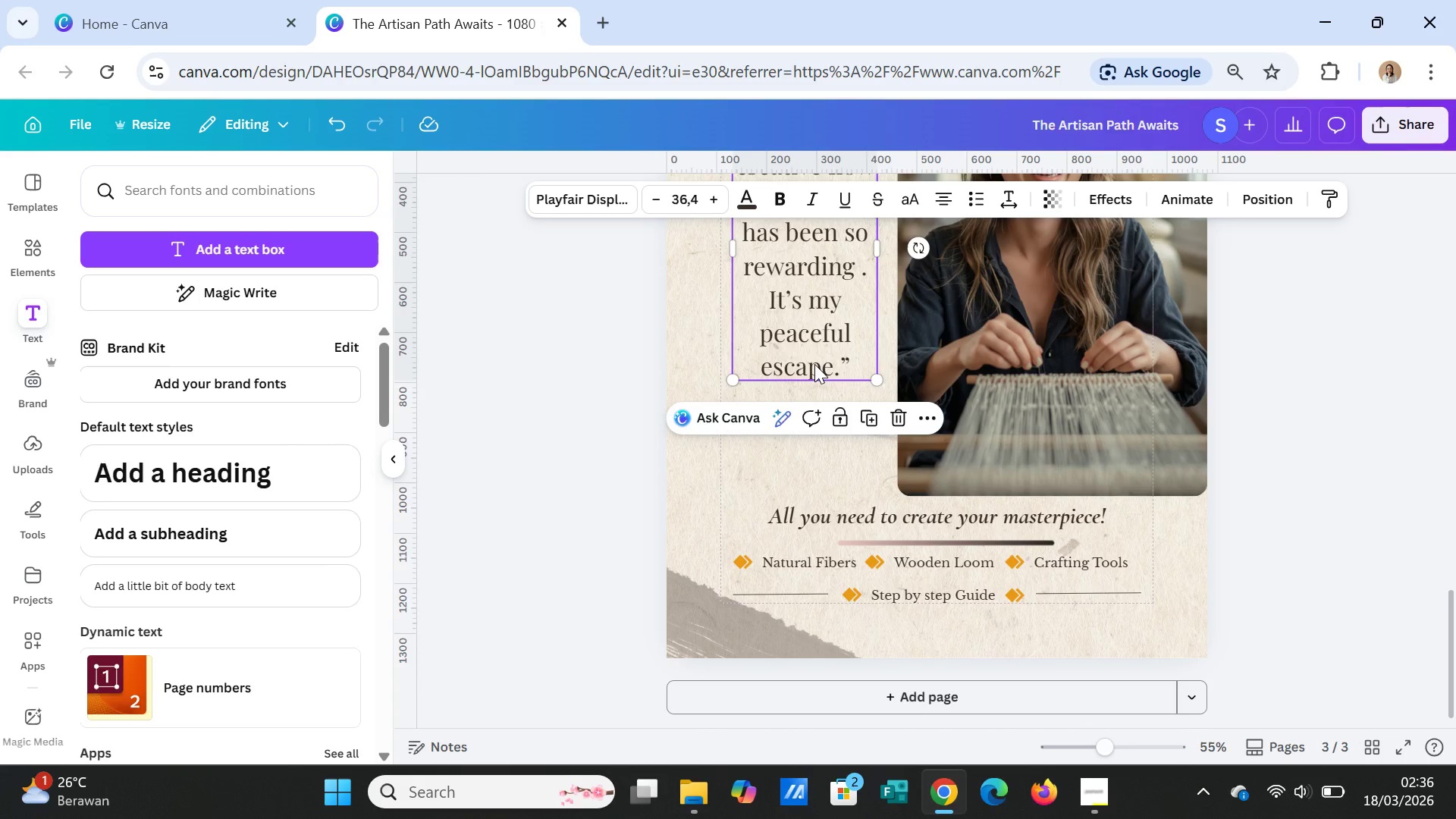 
left_click([812, 594])
 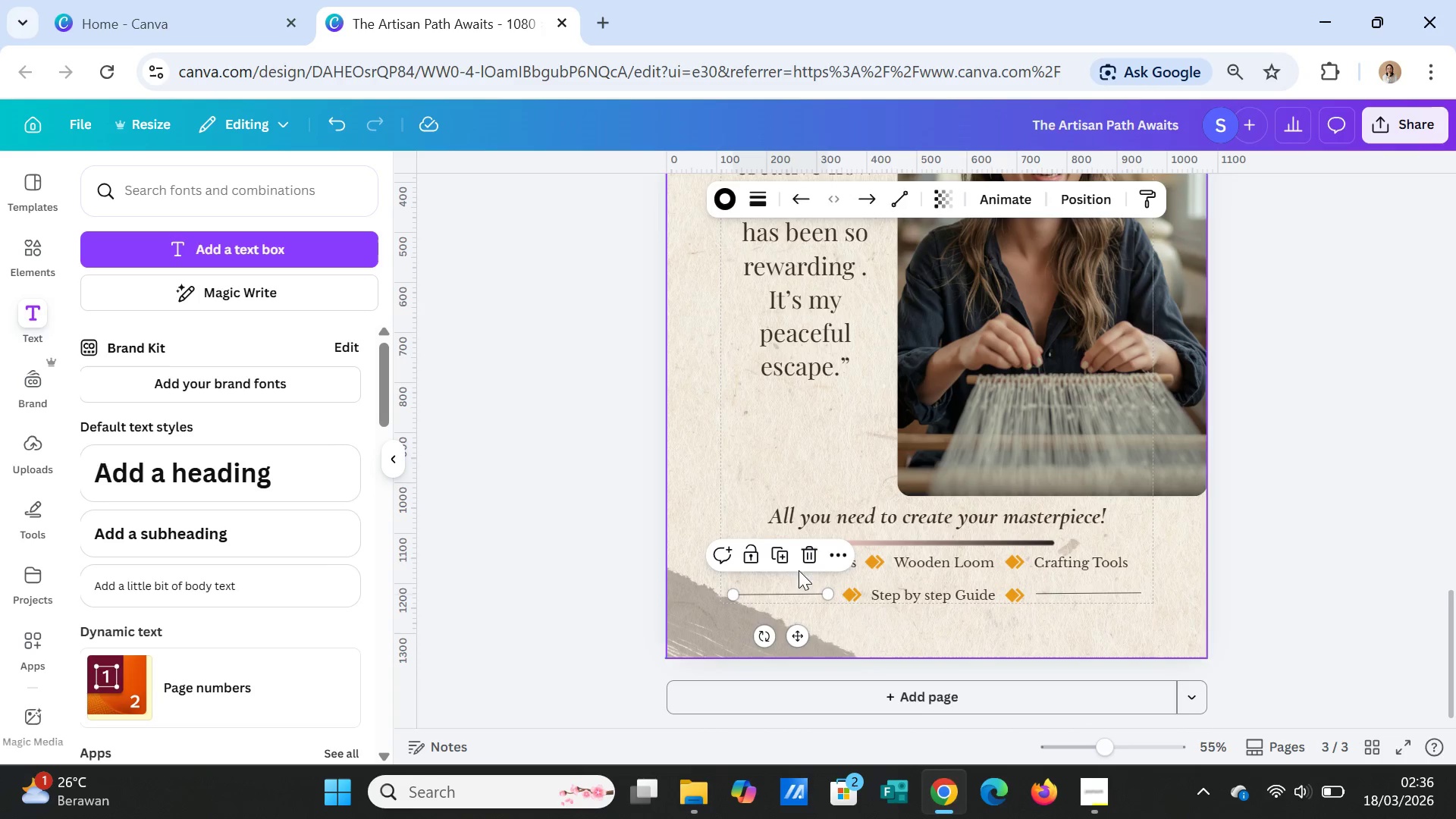 
left_click([784, 552])
 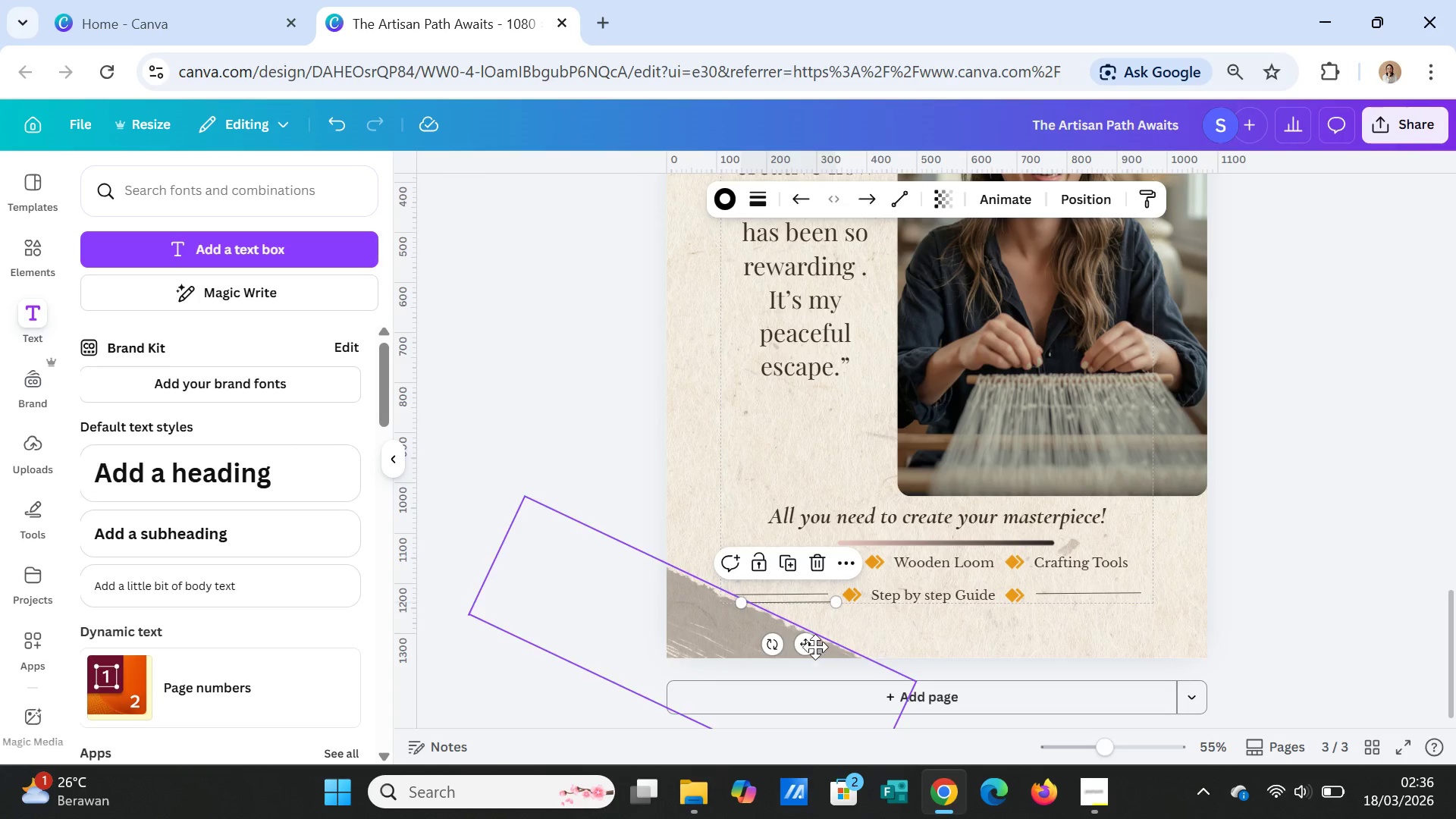 
left_click_drag(start_coordinate=[811, 647], to_coordinate=[827, 440])
 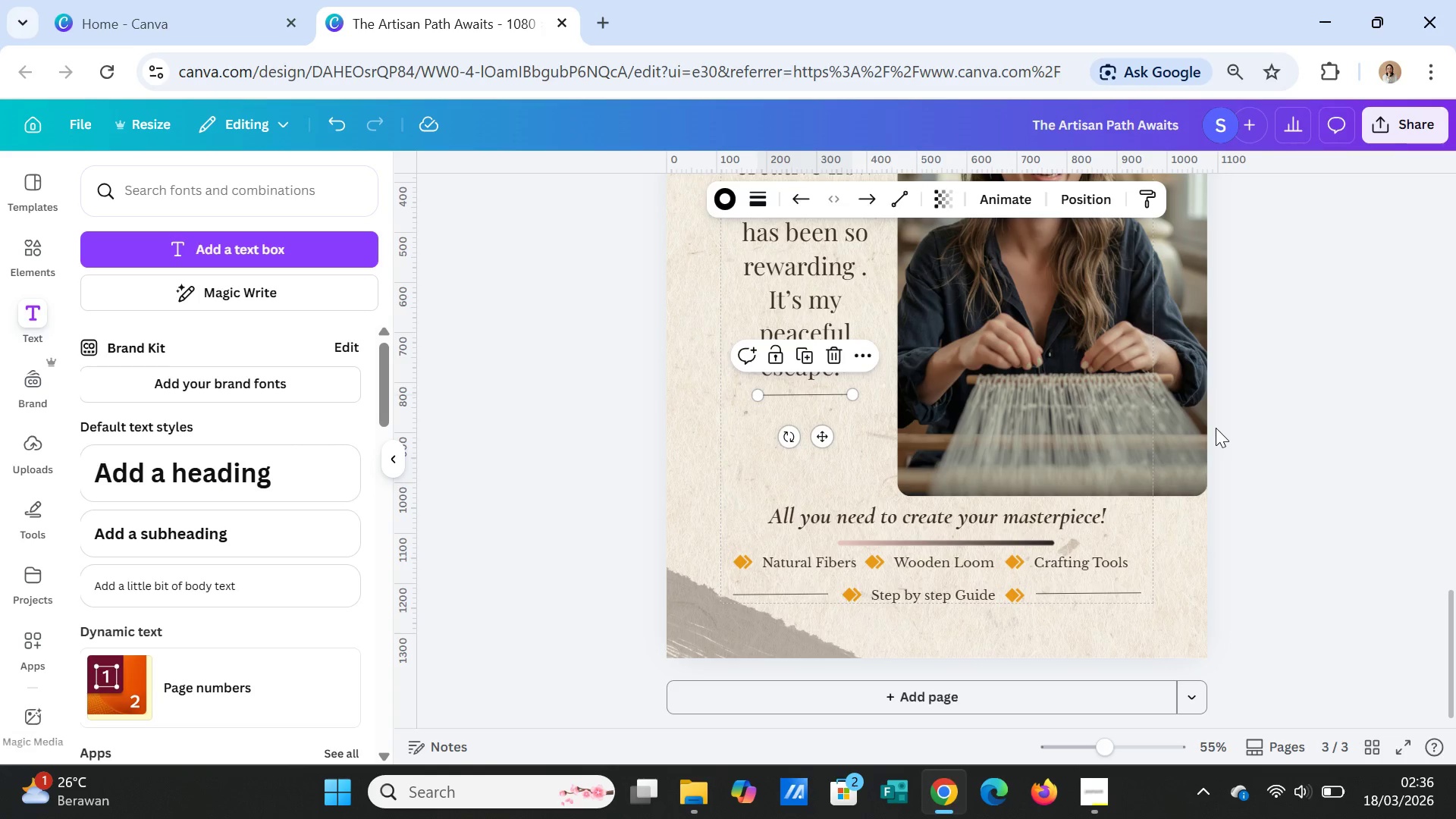 
left_click([1216, 428])
 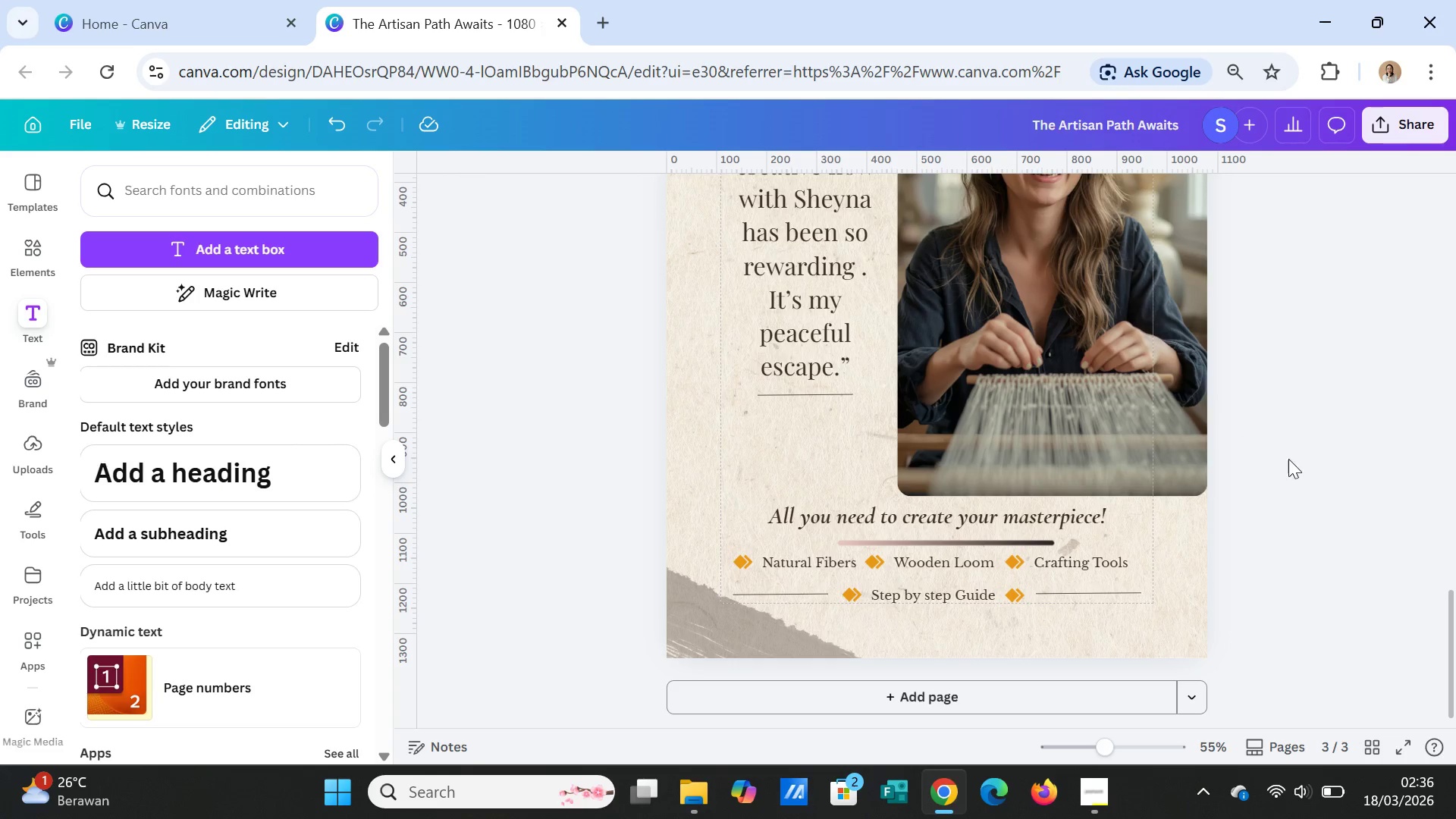 
left_click([1288, 459])
 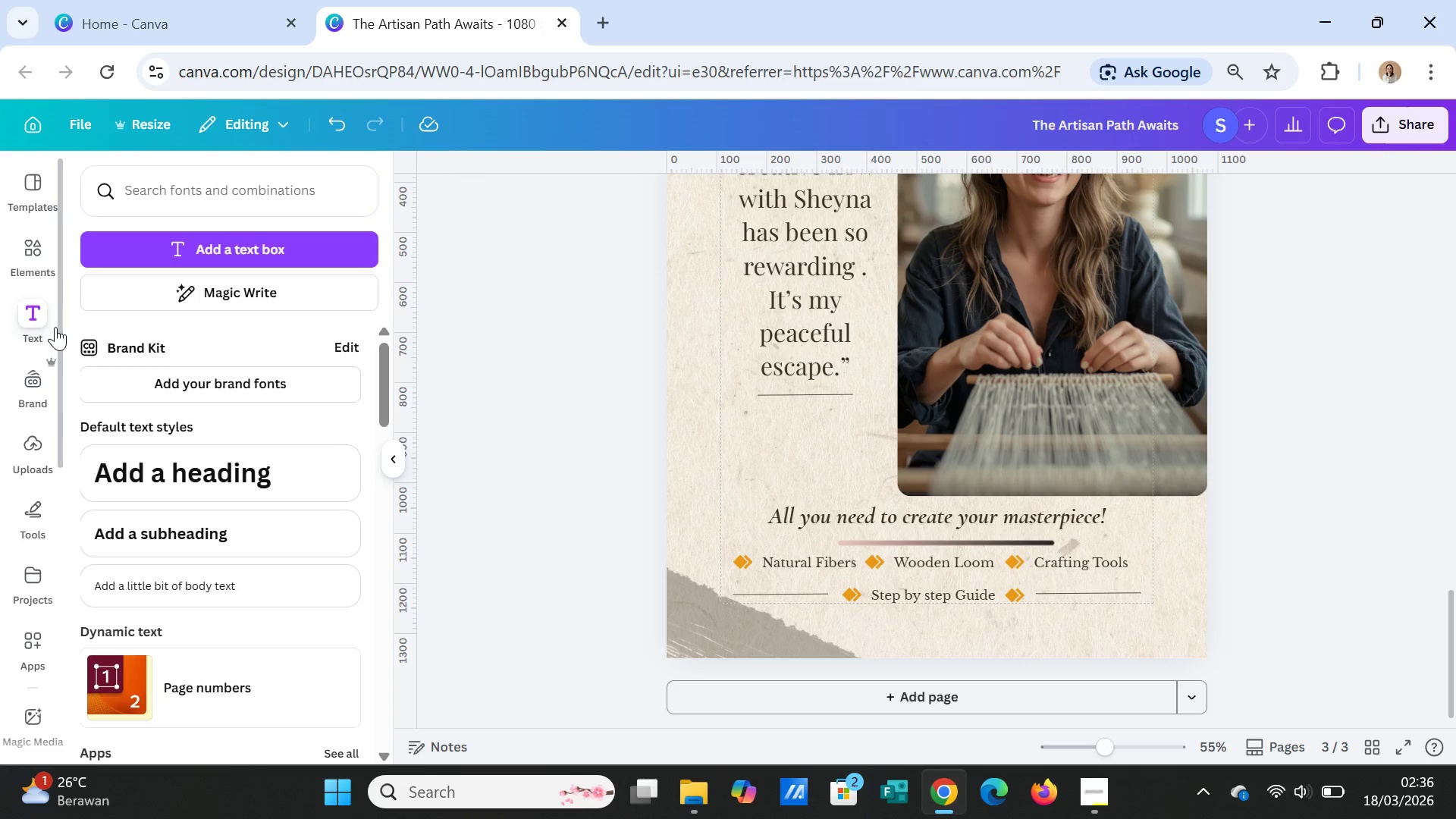 
wait(6.34)
 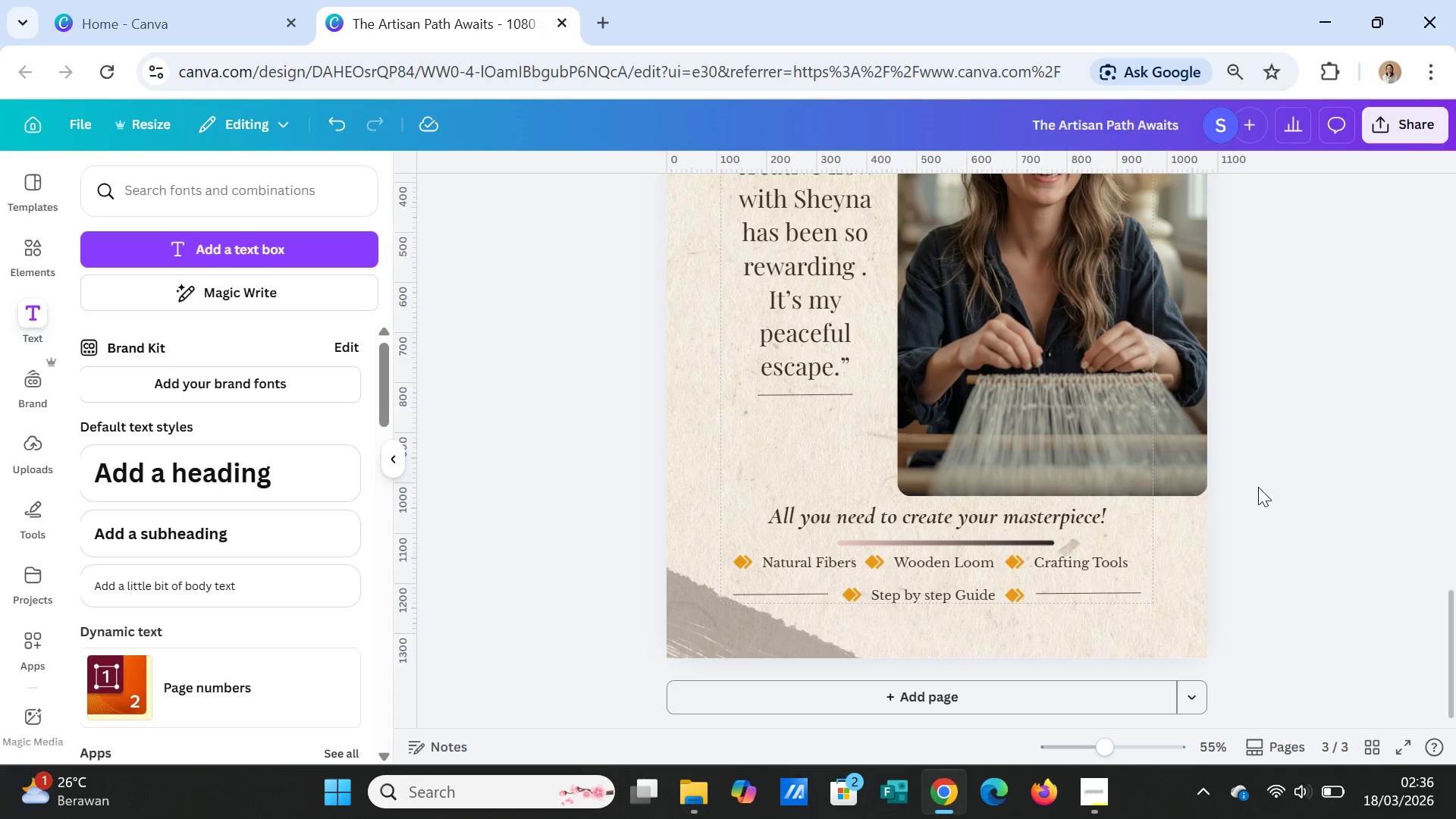 
left_click([170, 259])
 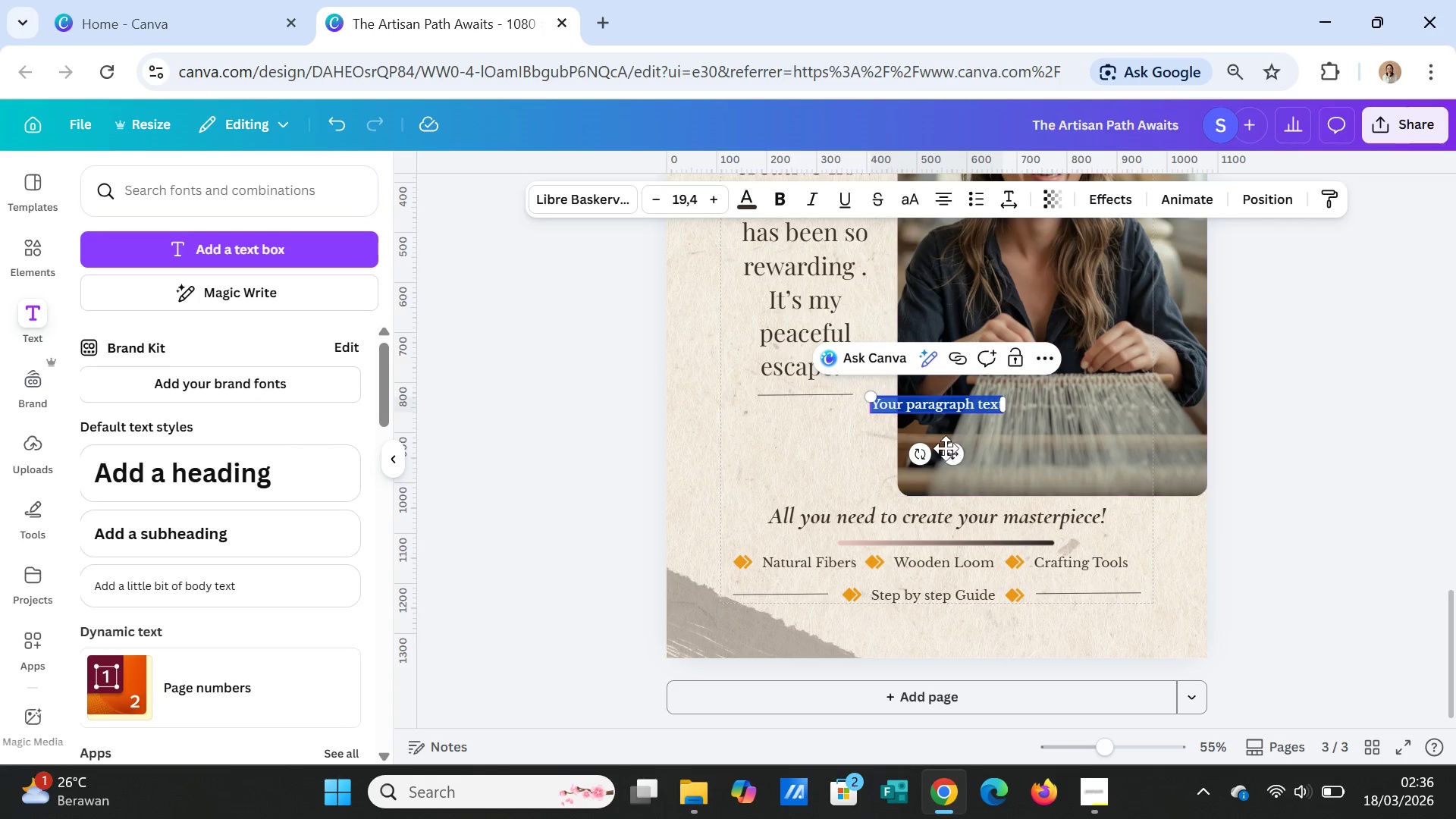 
left_click_drag(start_coordinate=[956, 459], to_coordinate=[824, 479])
 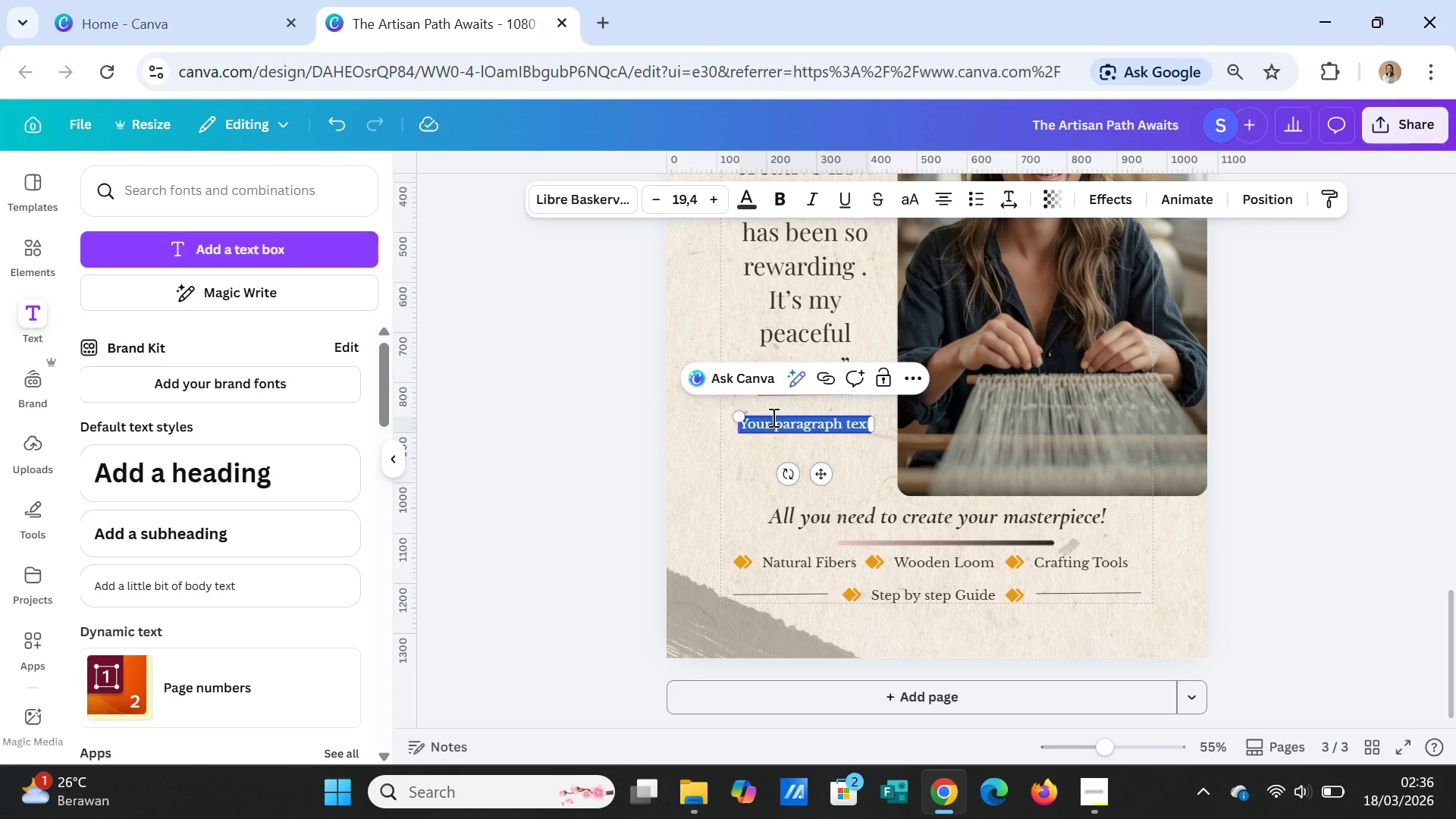 
key(Minus)
 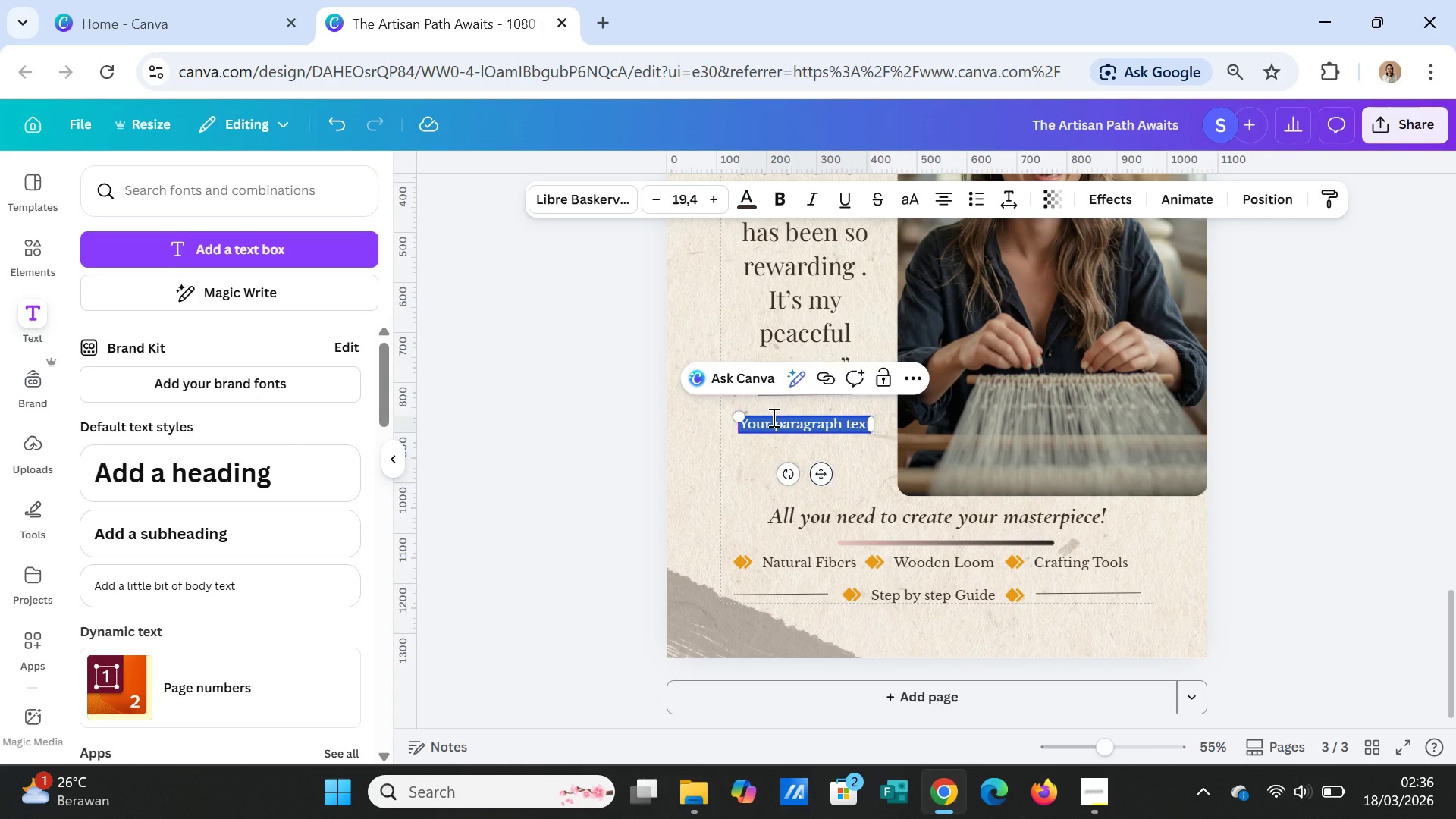 
key(Space)
 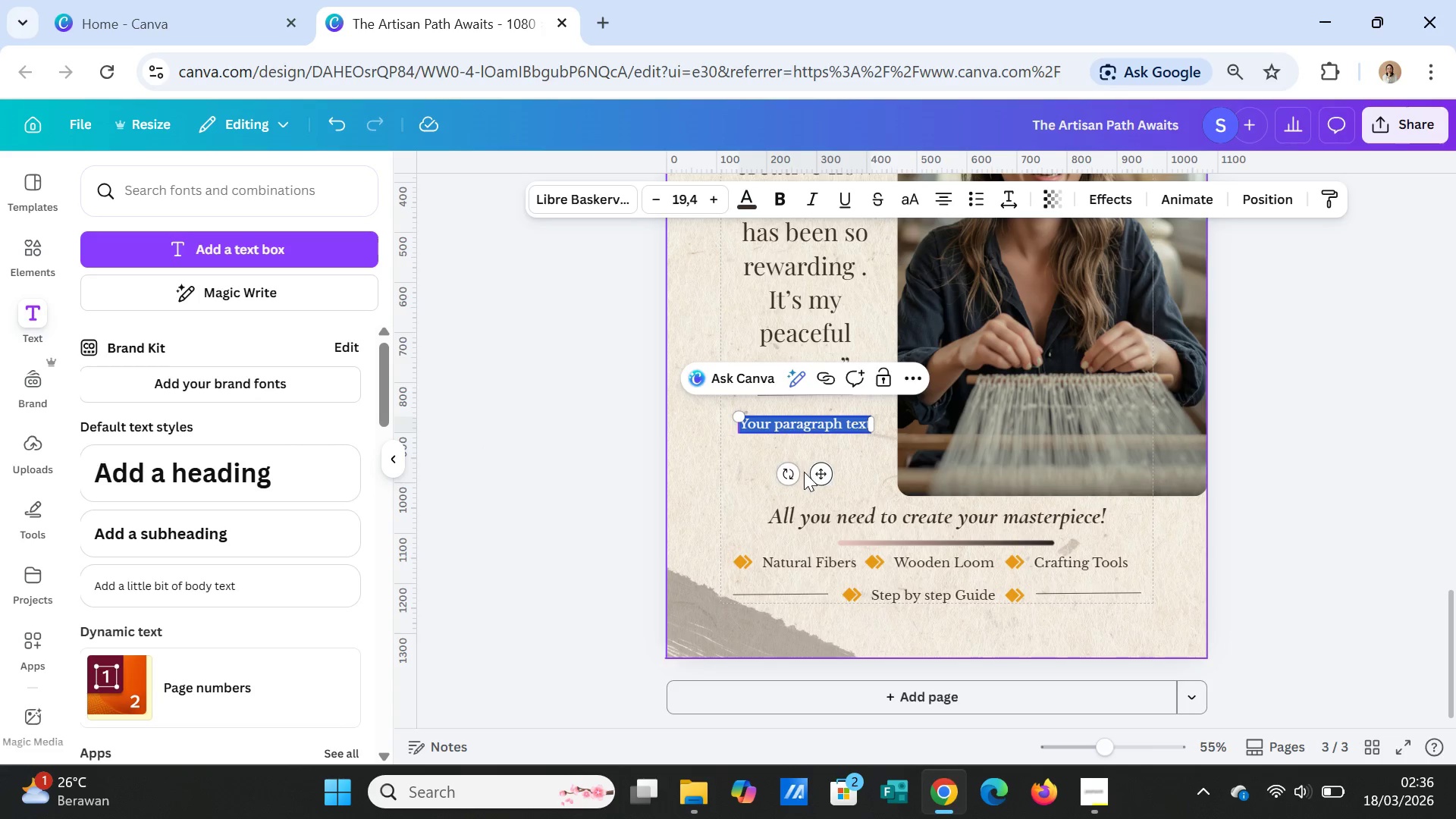 
left_click([785, 458])
 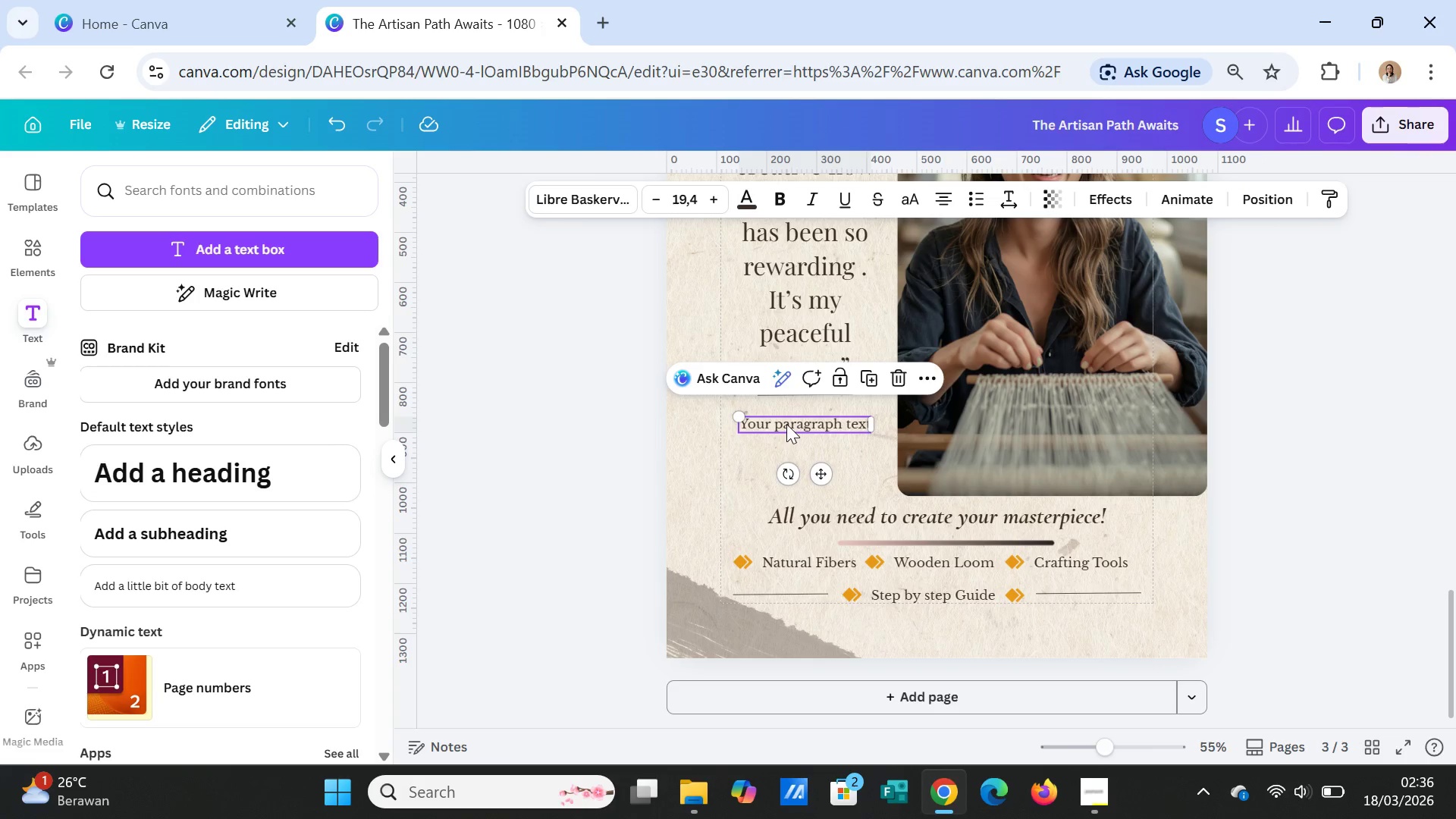 
double_click([786, 424])
 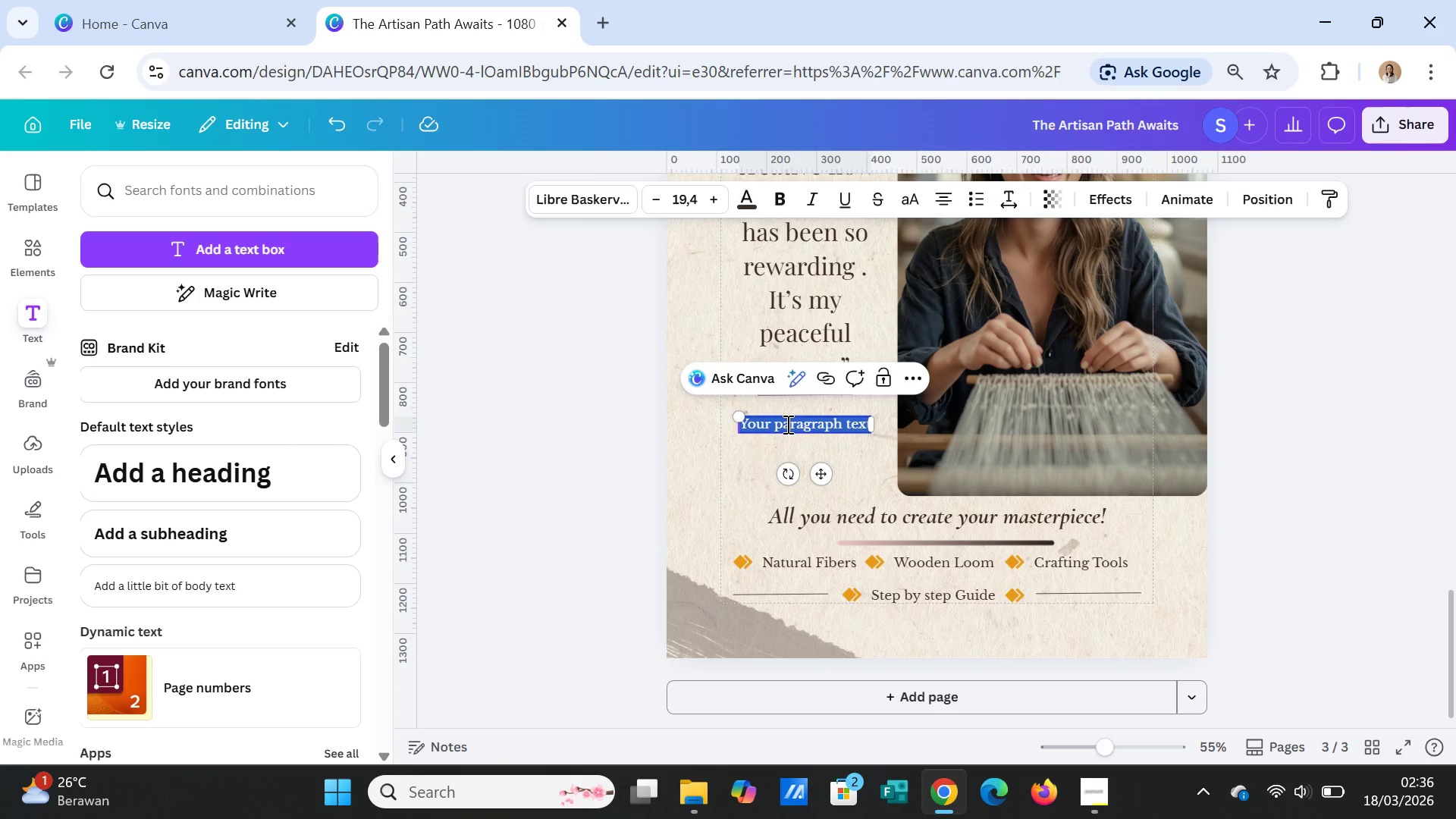 
key(Minus)
 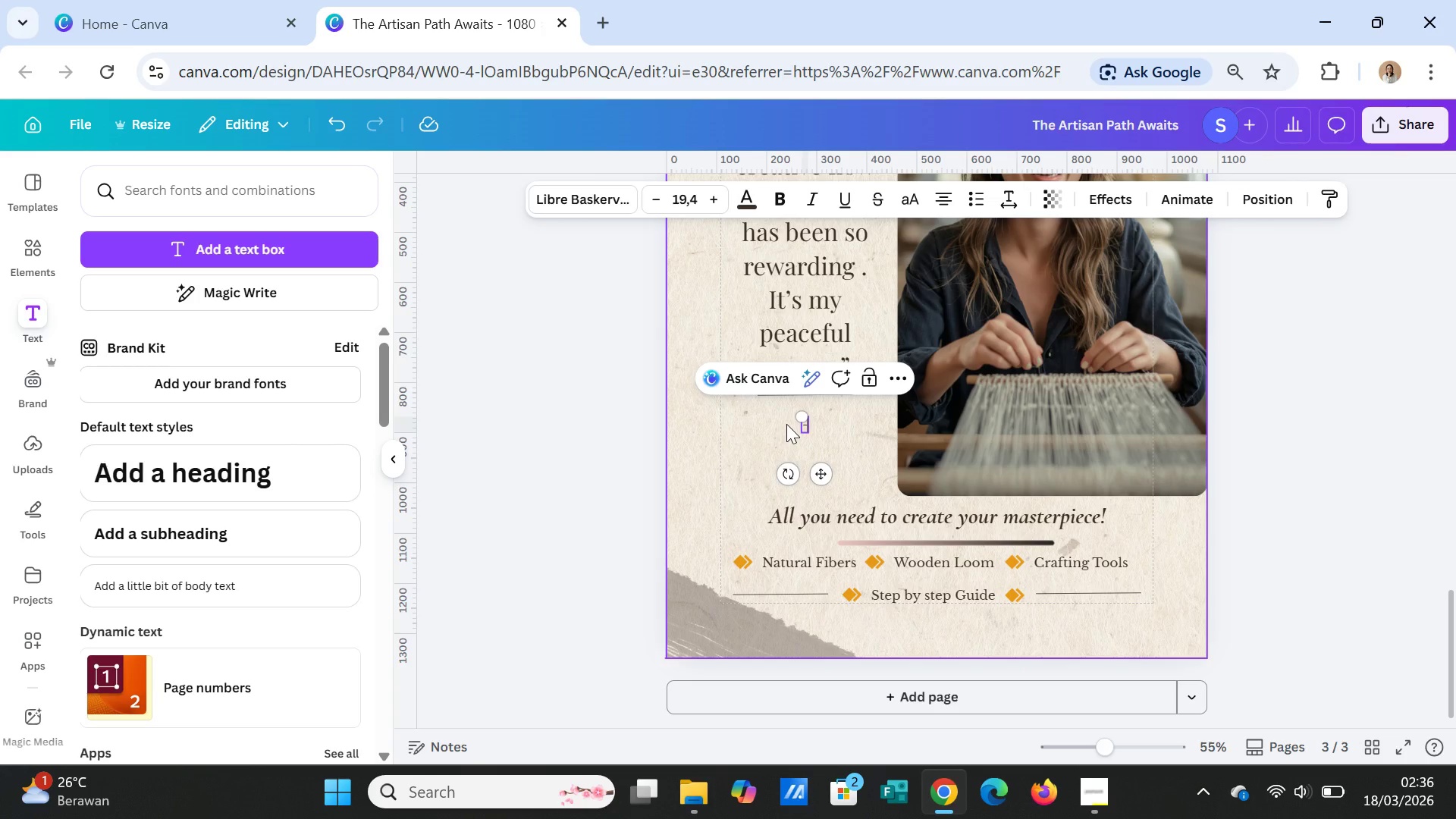 
key(Space)
 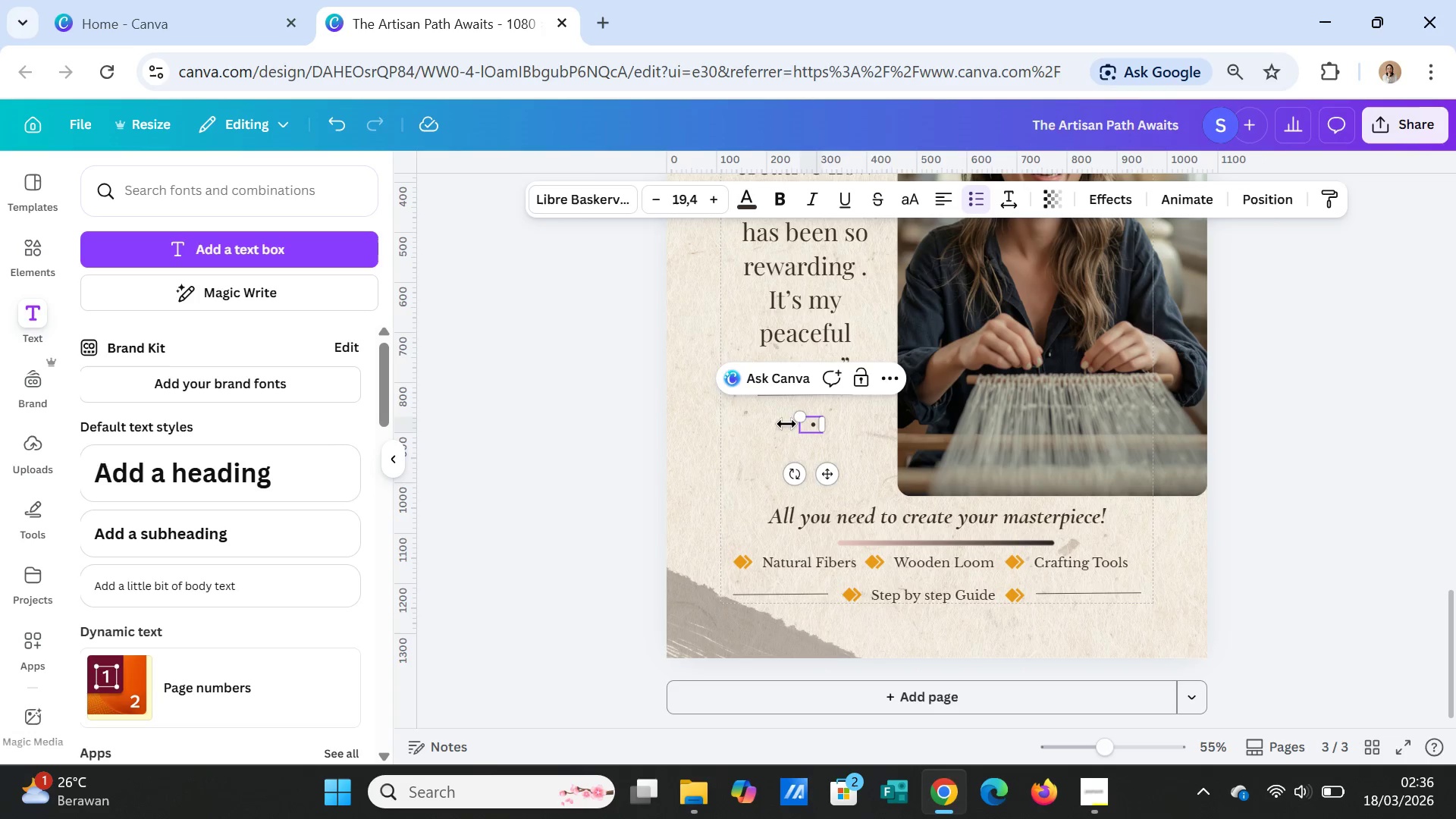 
key(CapsLock)
 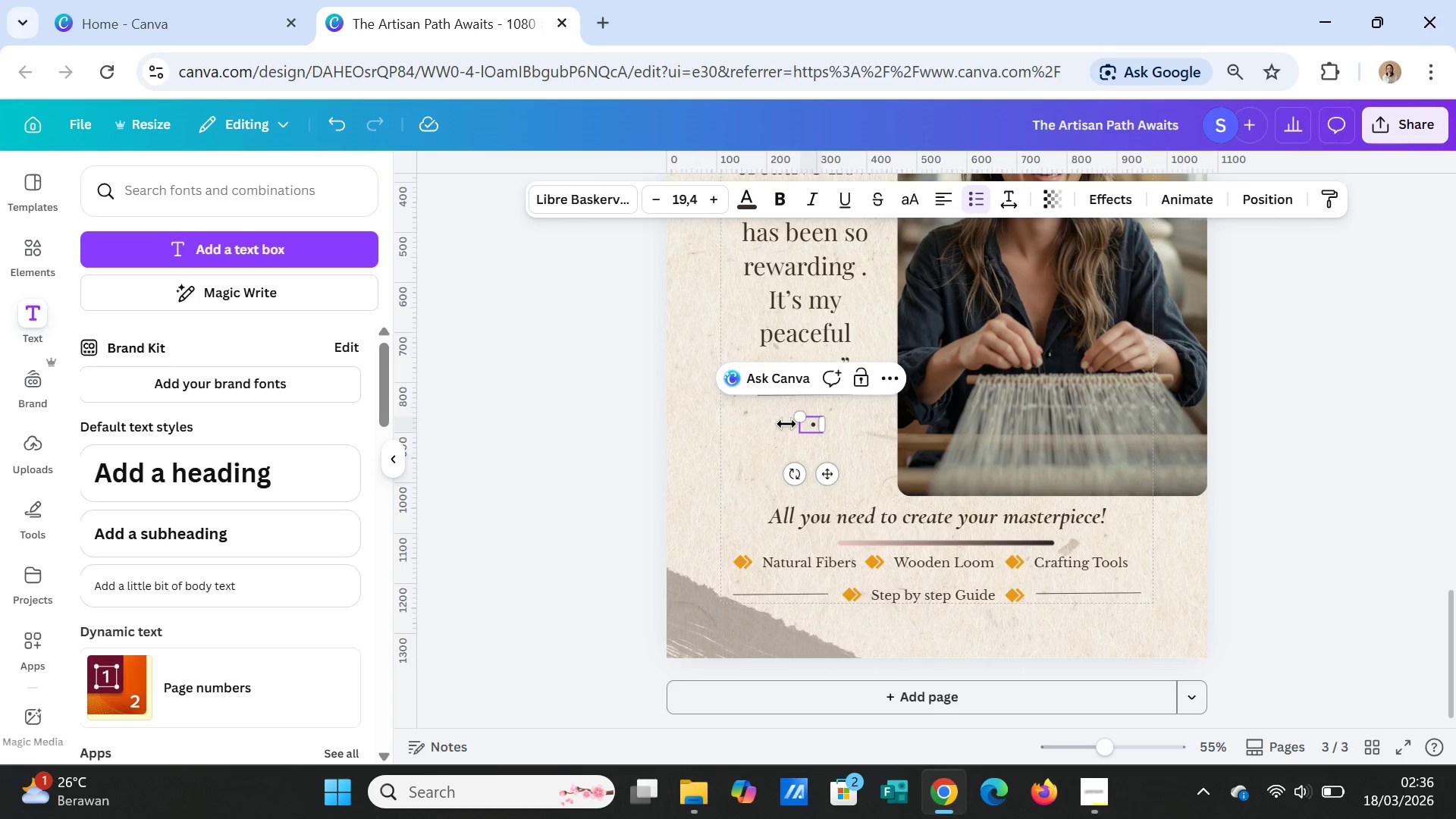 
wait(5.34)
 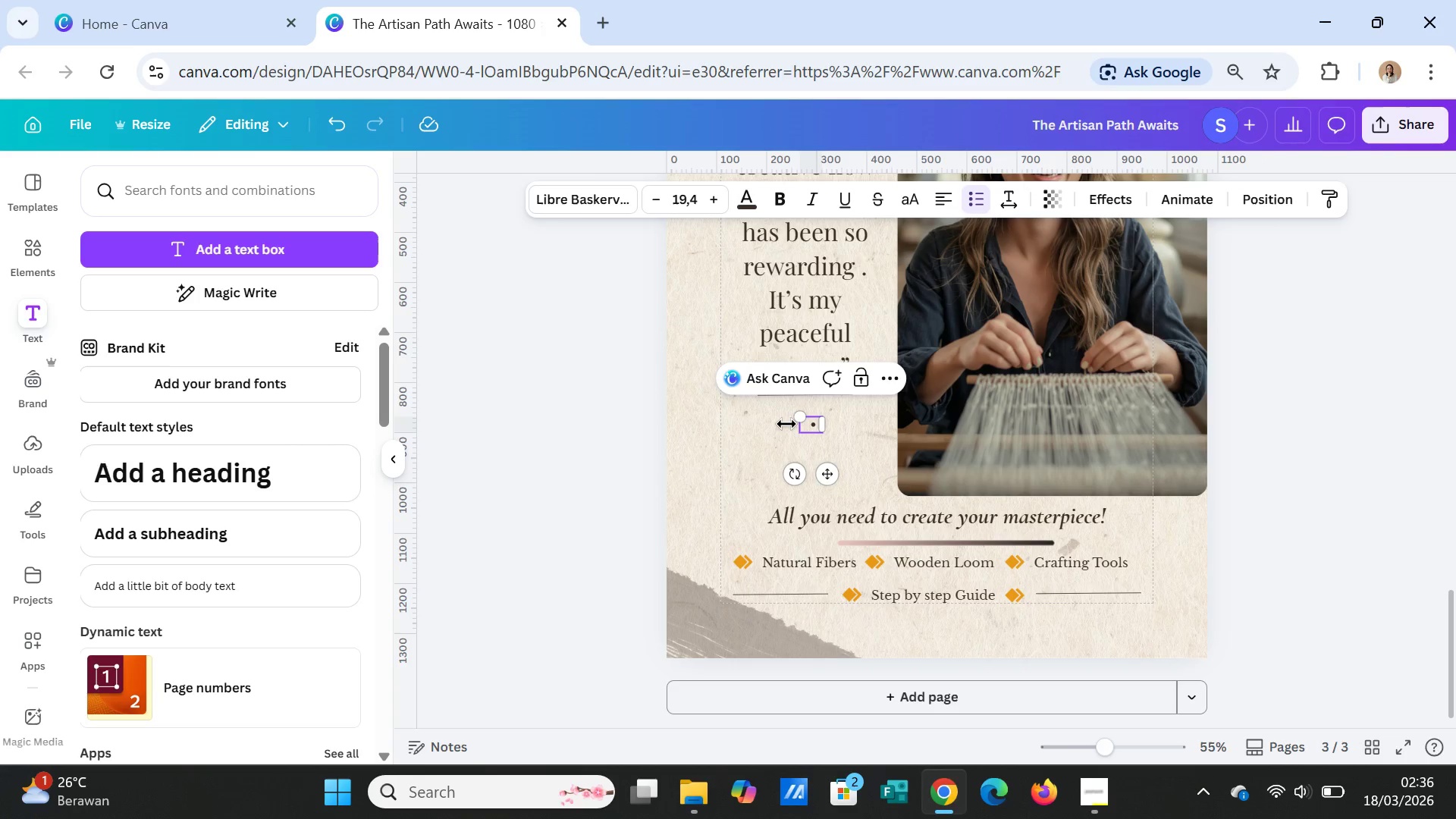 
left_click([860, 462])
 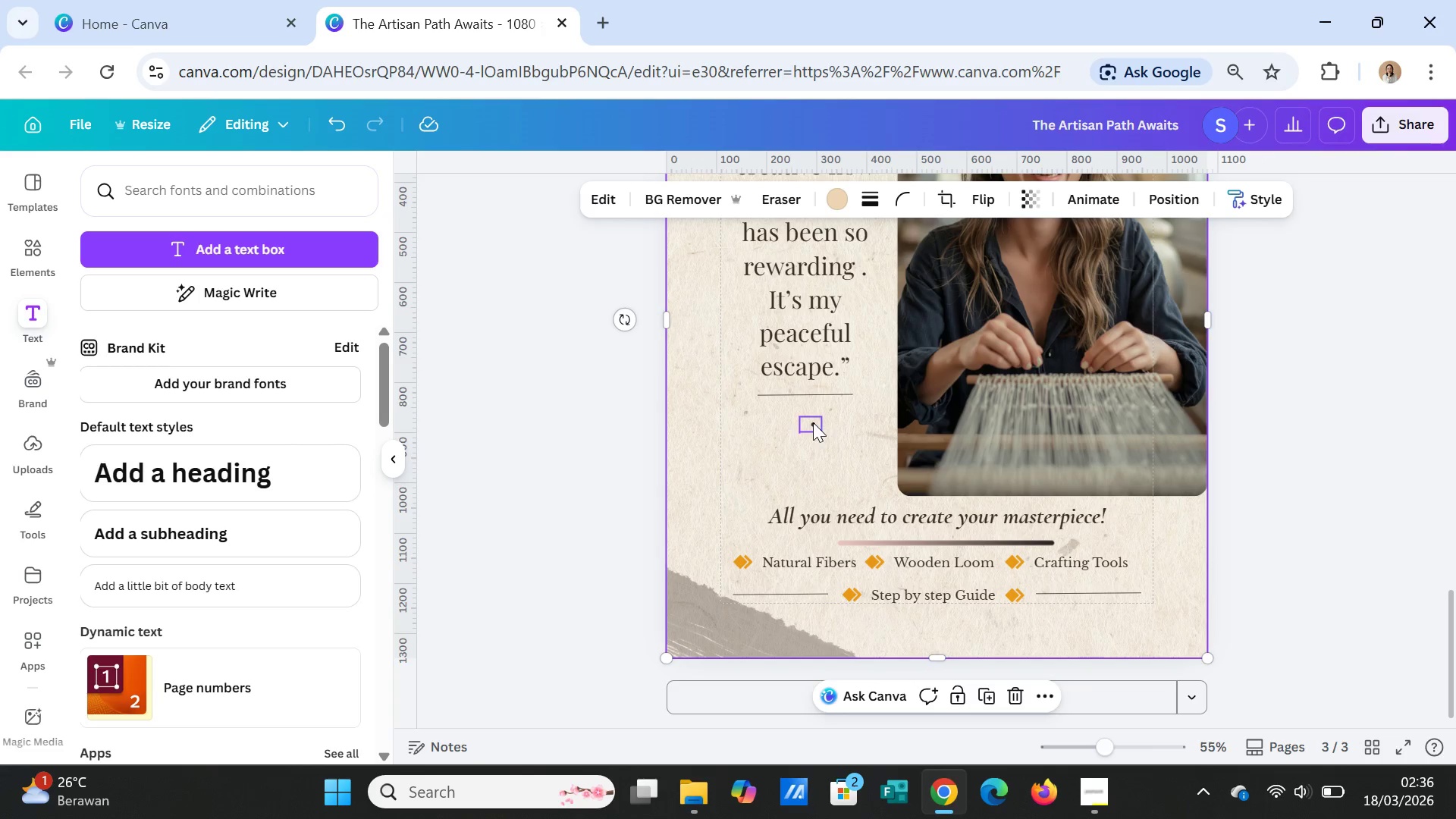 
left_click([813, 422])
 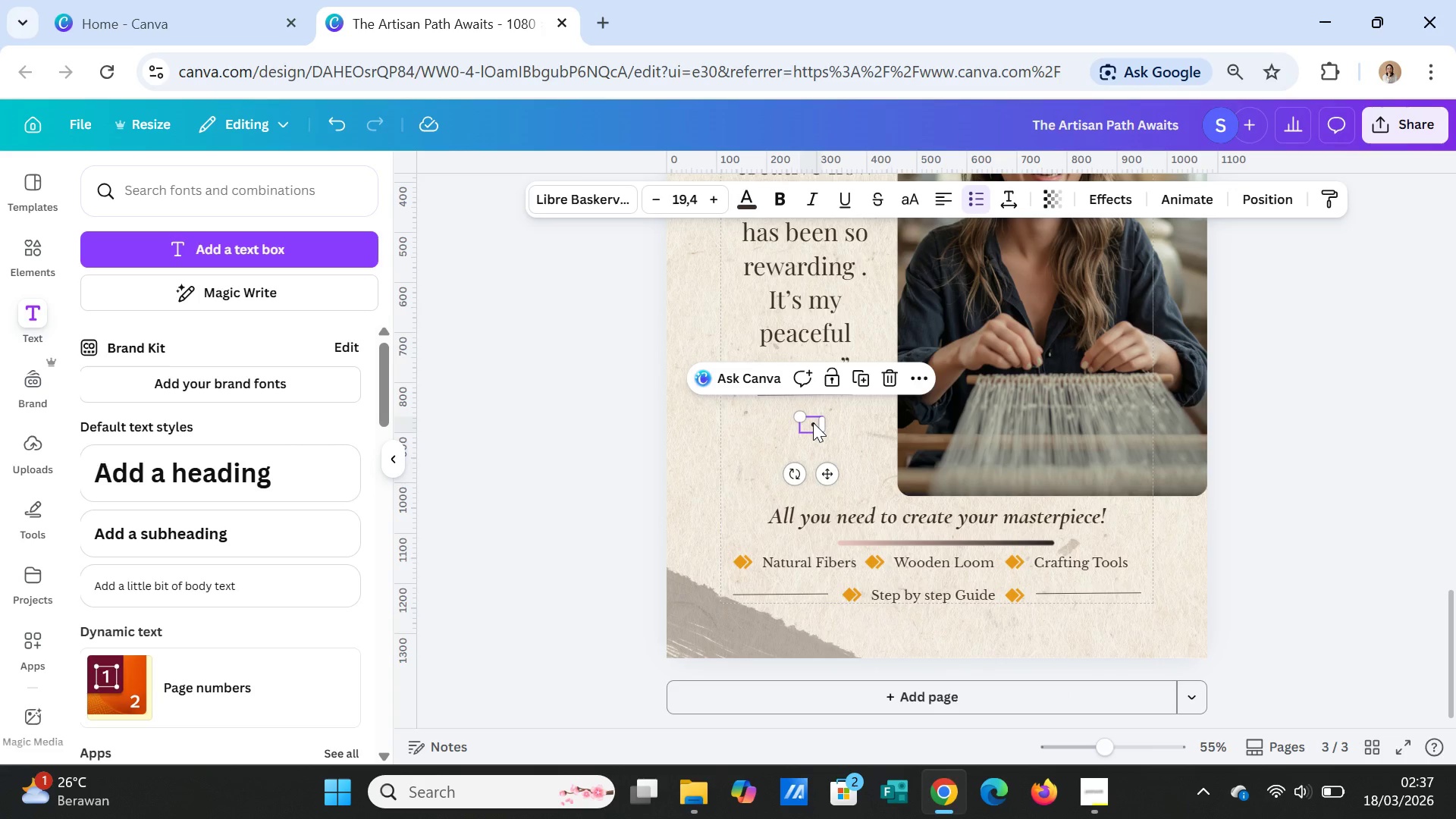 
key(Delete)
 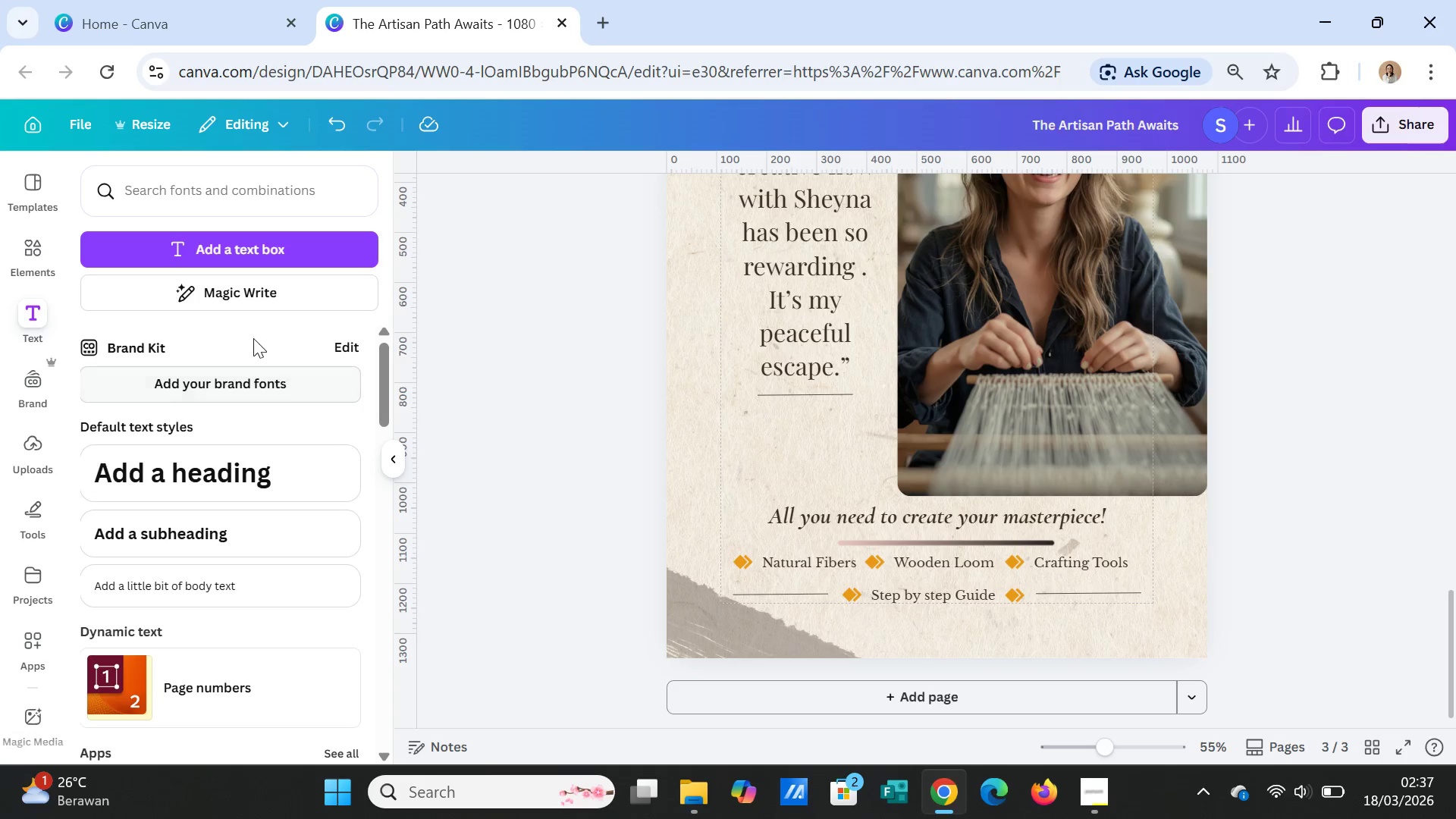 
left_click([224, 240])
 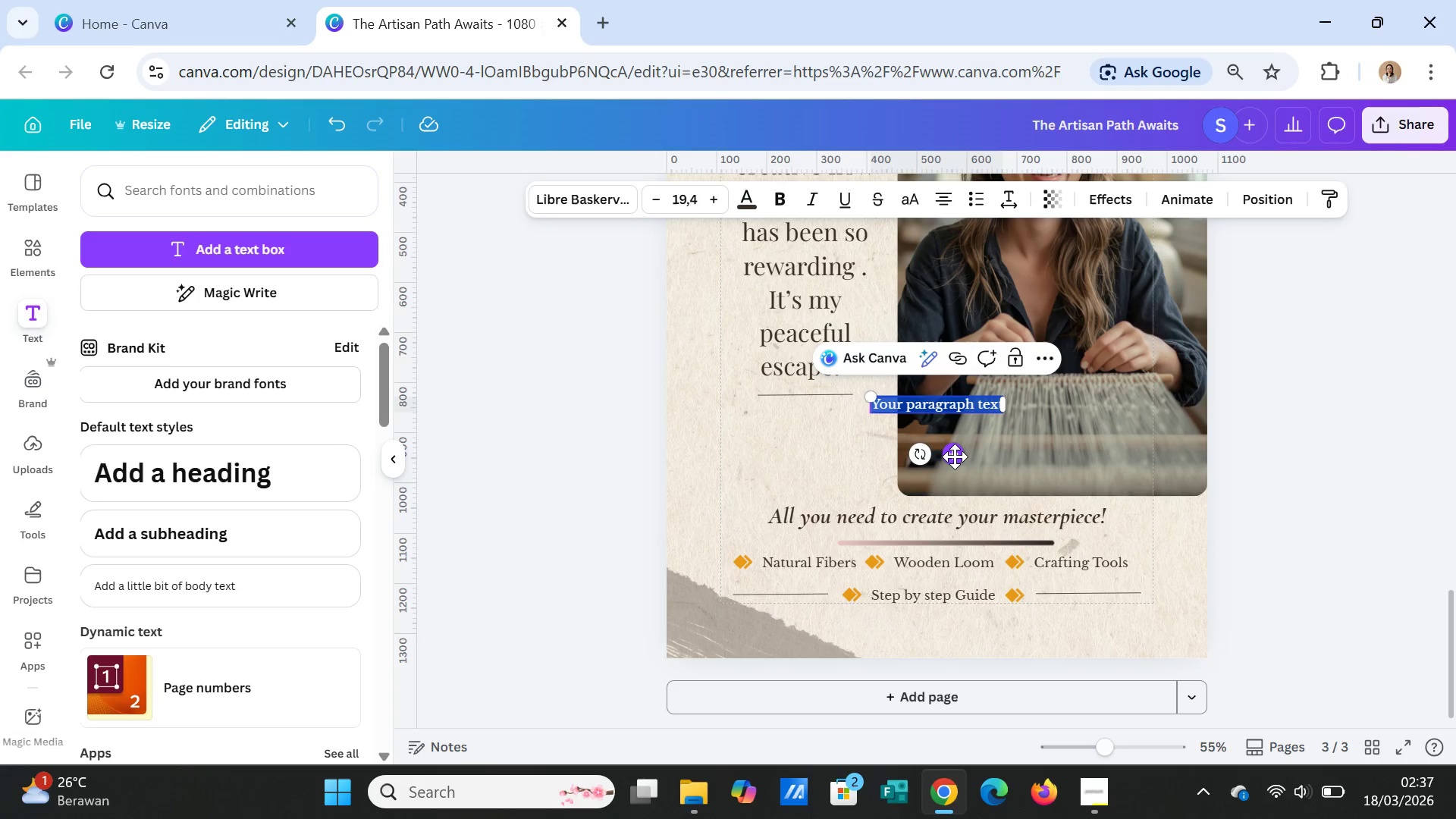 
left_click_drag(start_coordinate=[956, 456], to_coordinate=[832, 471])
 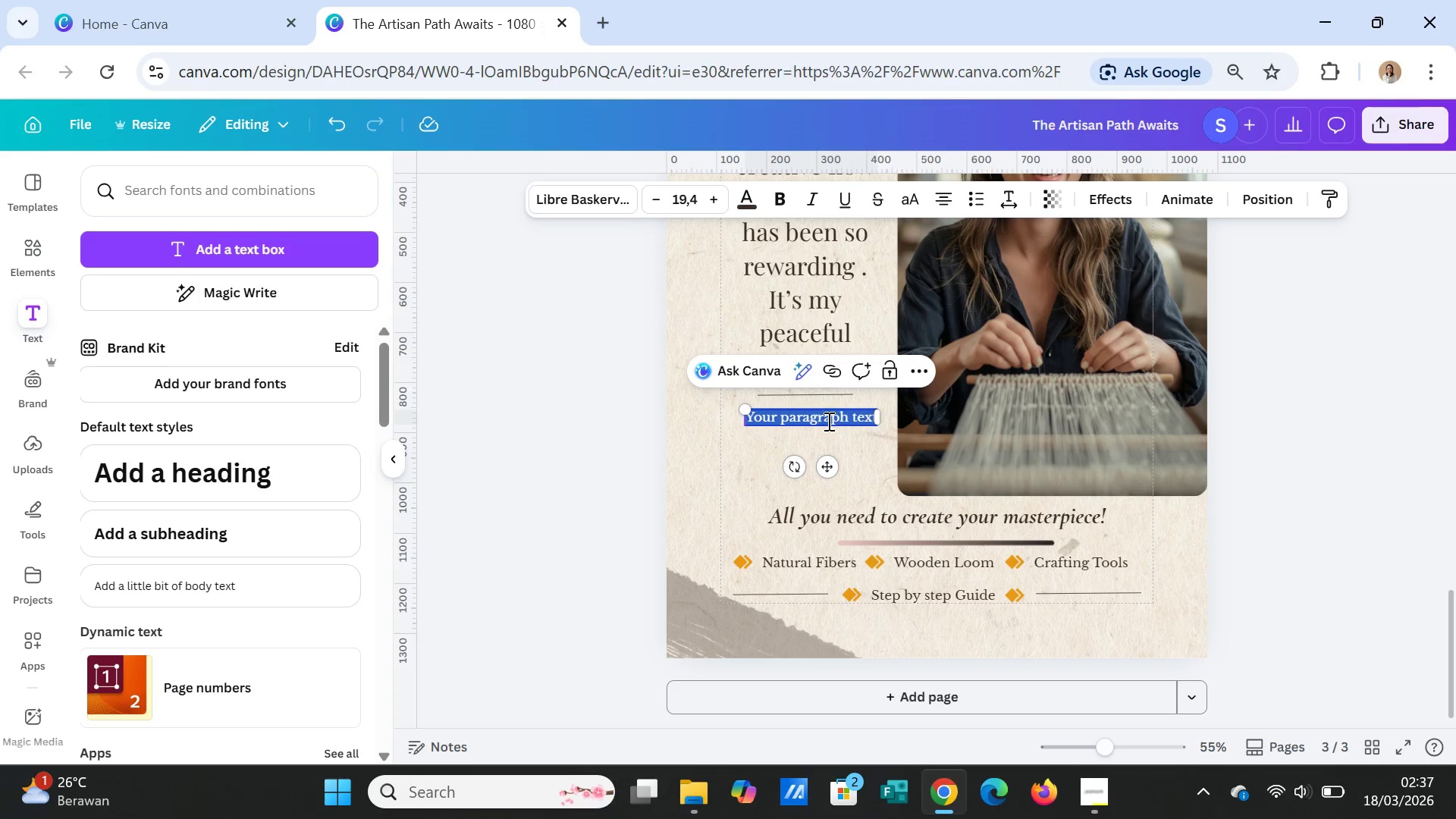 
left_click([827, 418])
 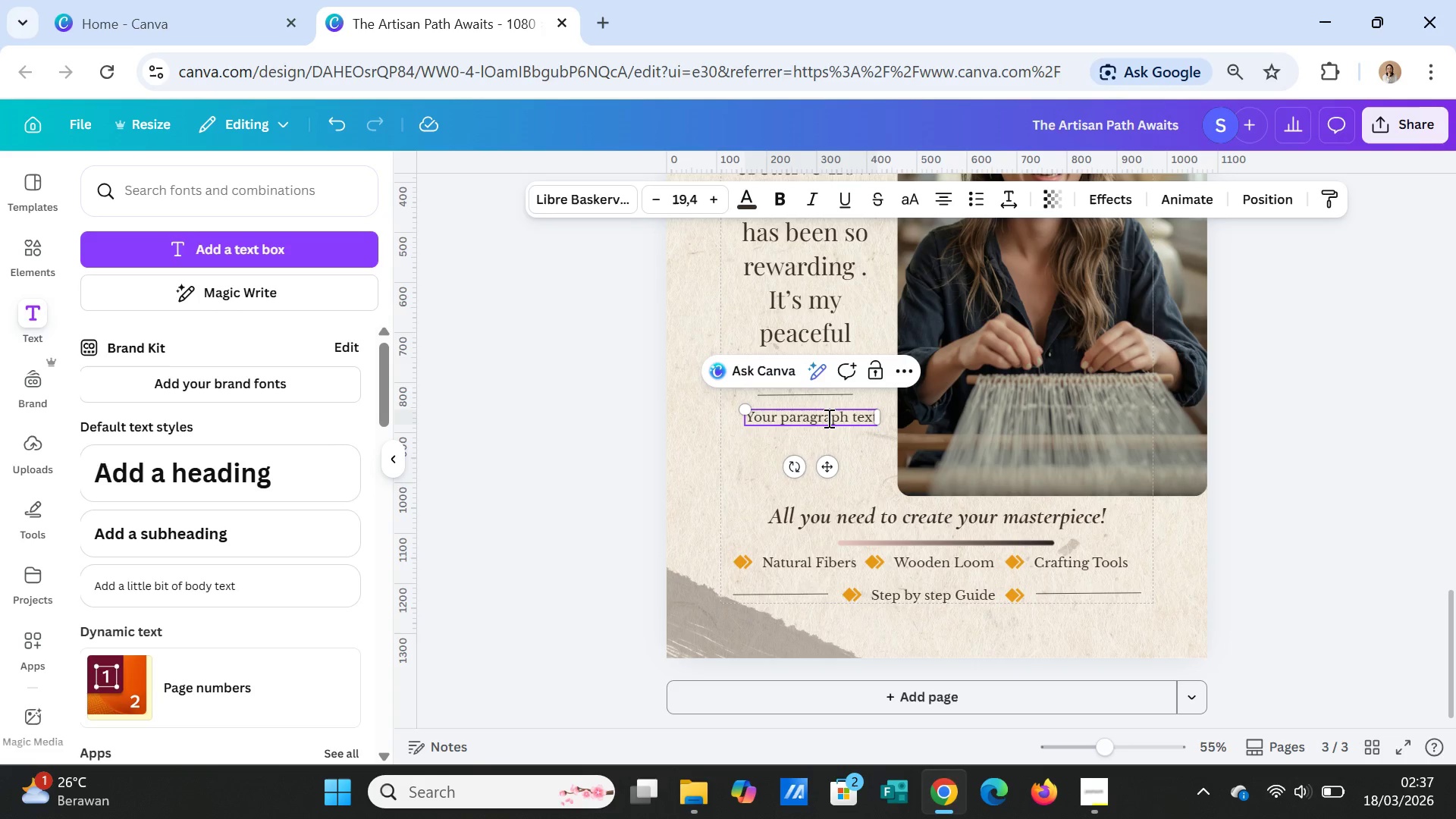 
left_click([827, 418])
 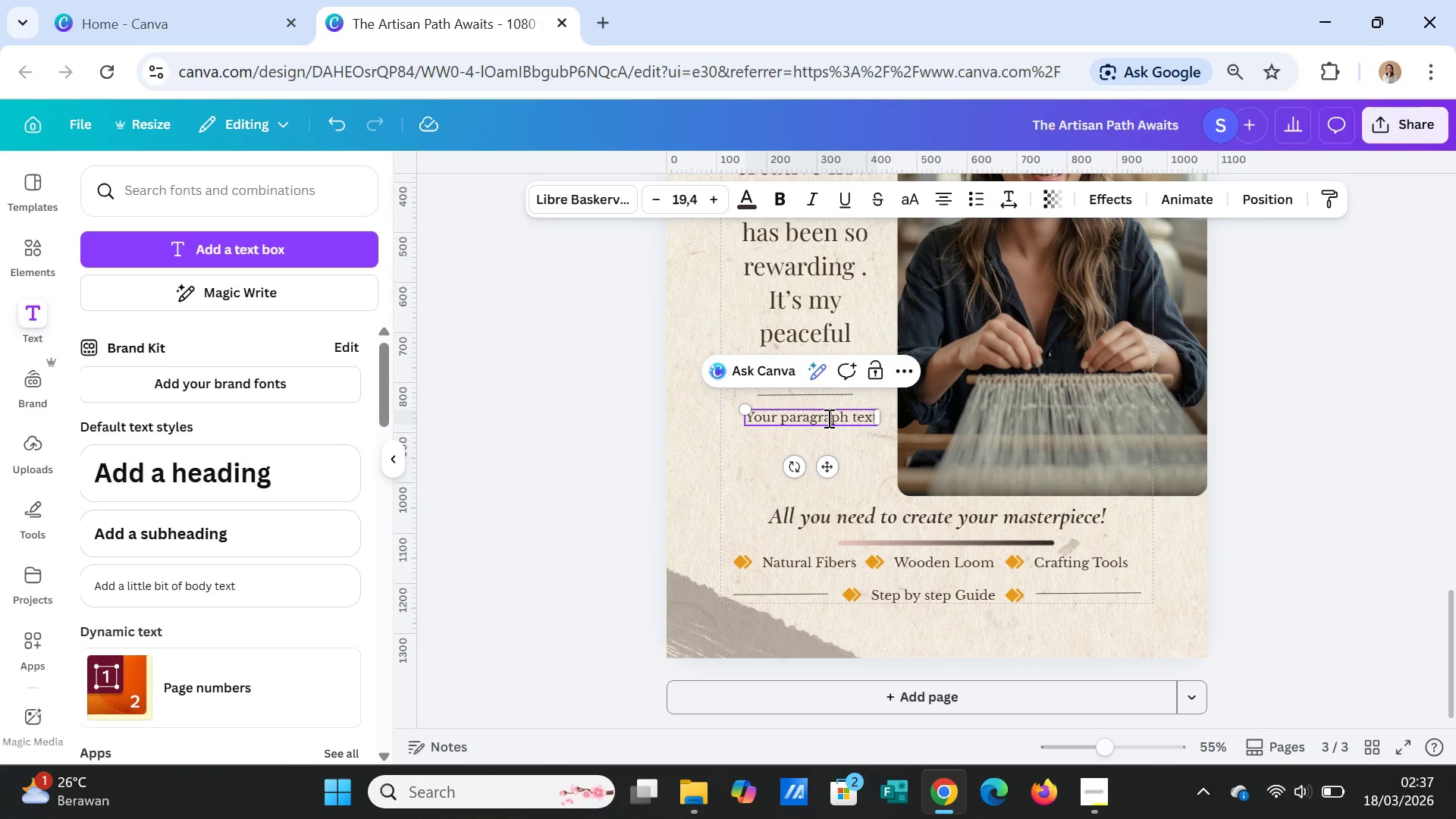 
double_click([827, 418])
 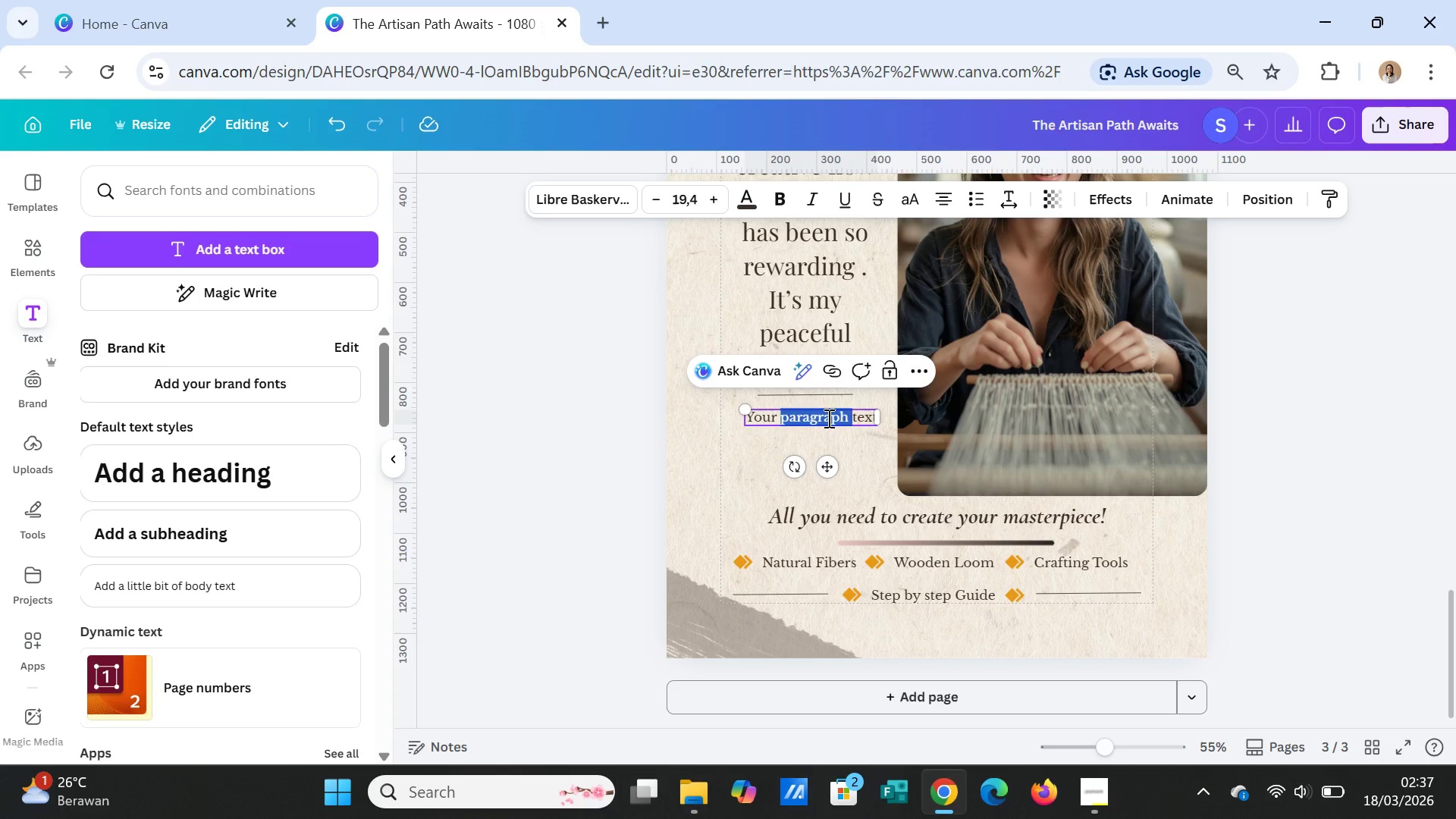 
left_click([827, 418])
 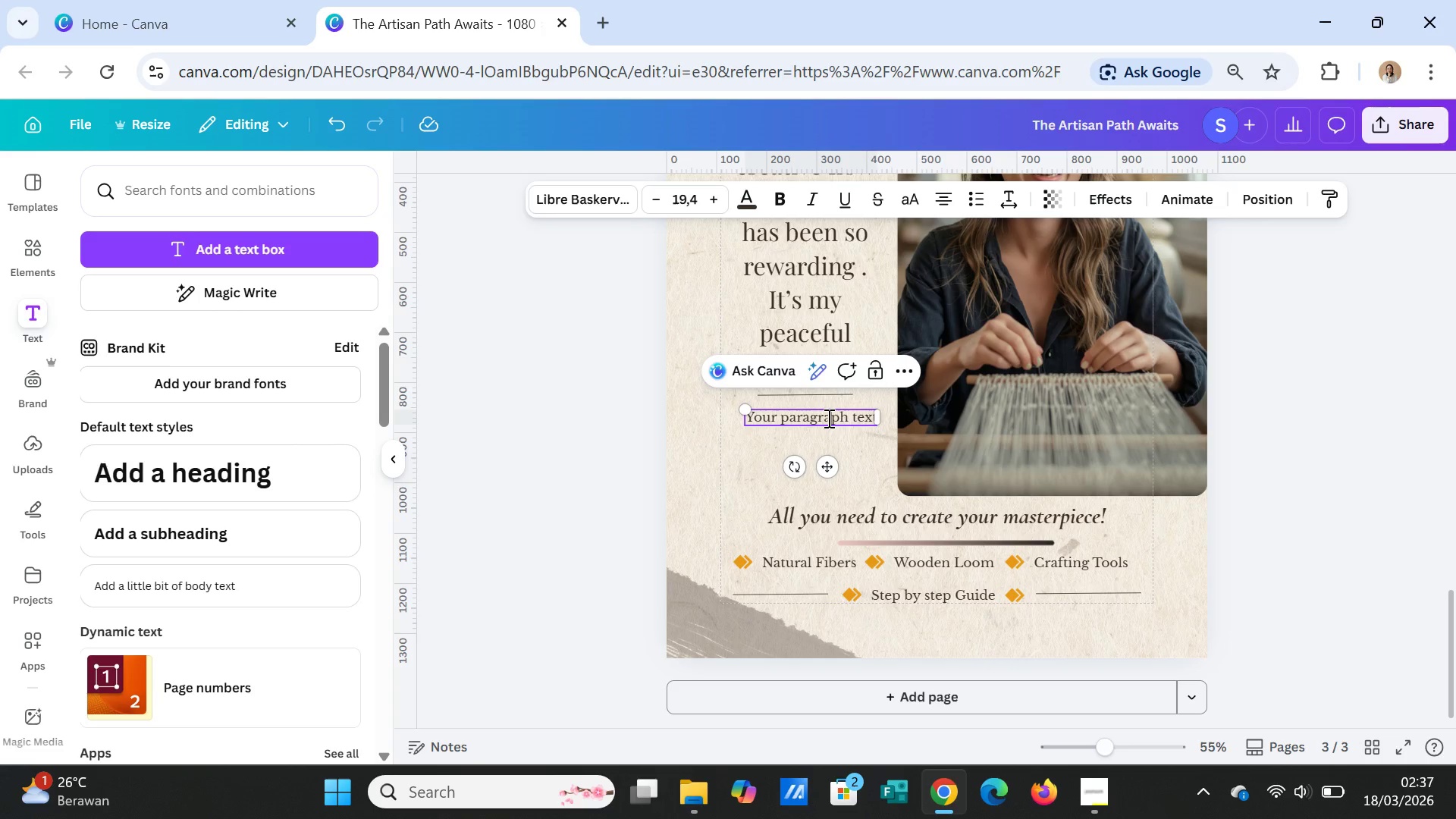 
double_click([827, 418])
 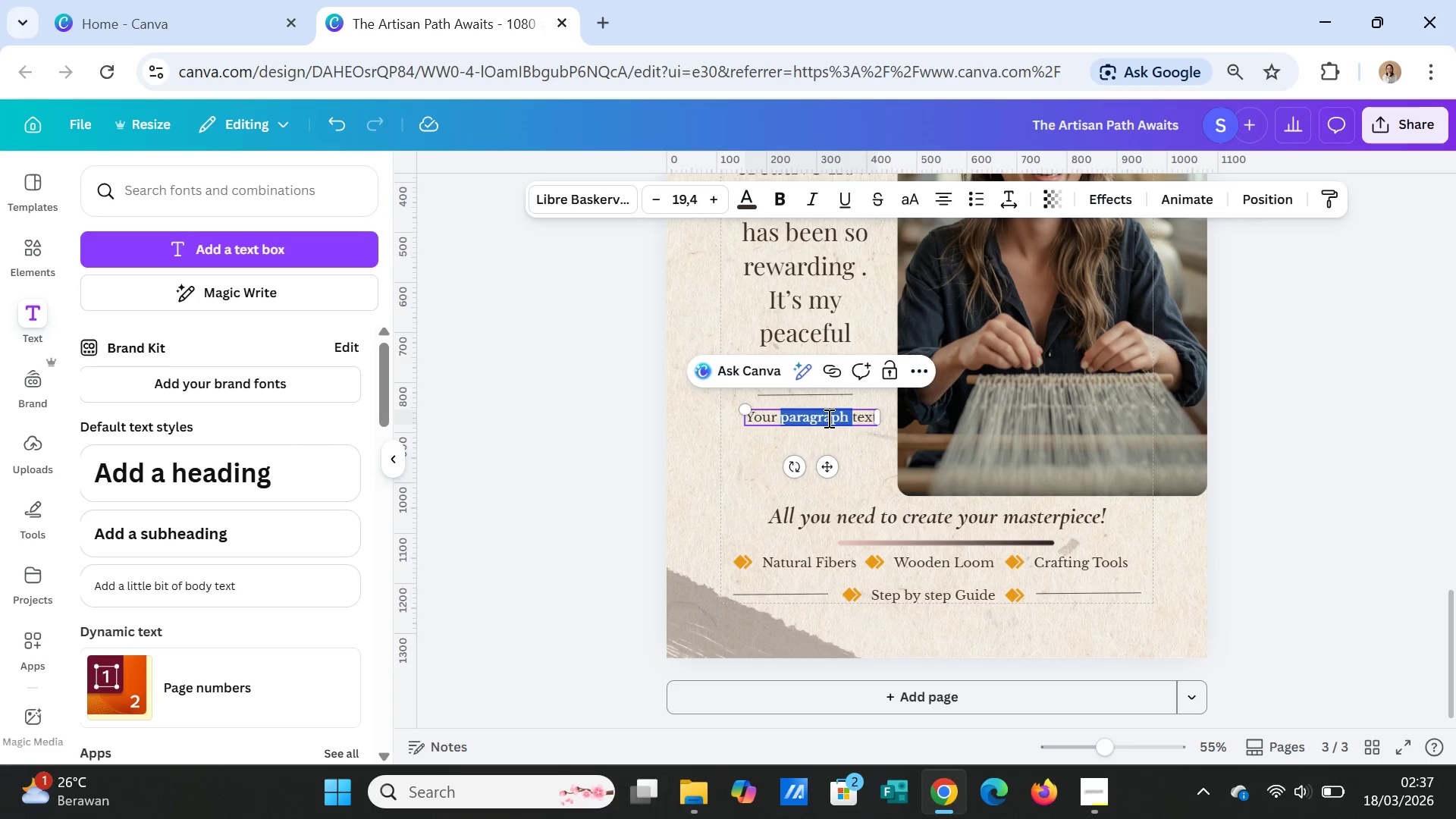 
triple_click([827, 418])
 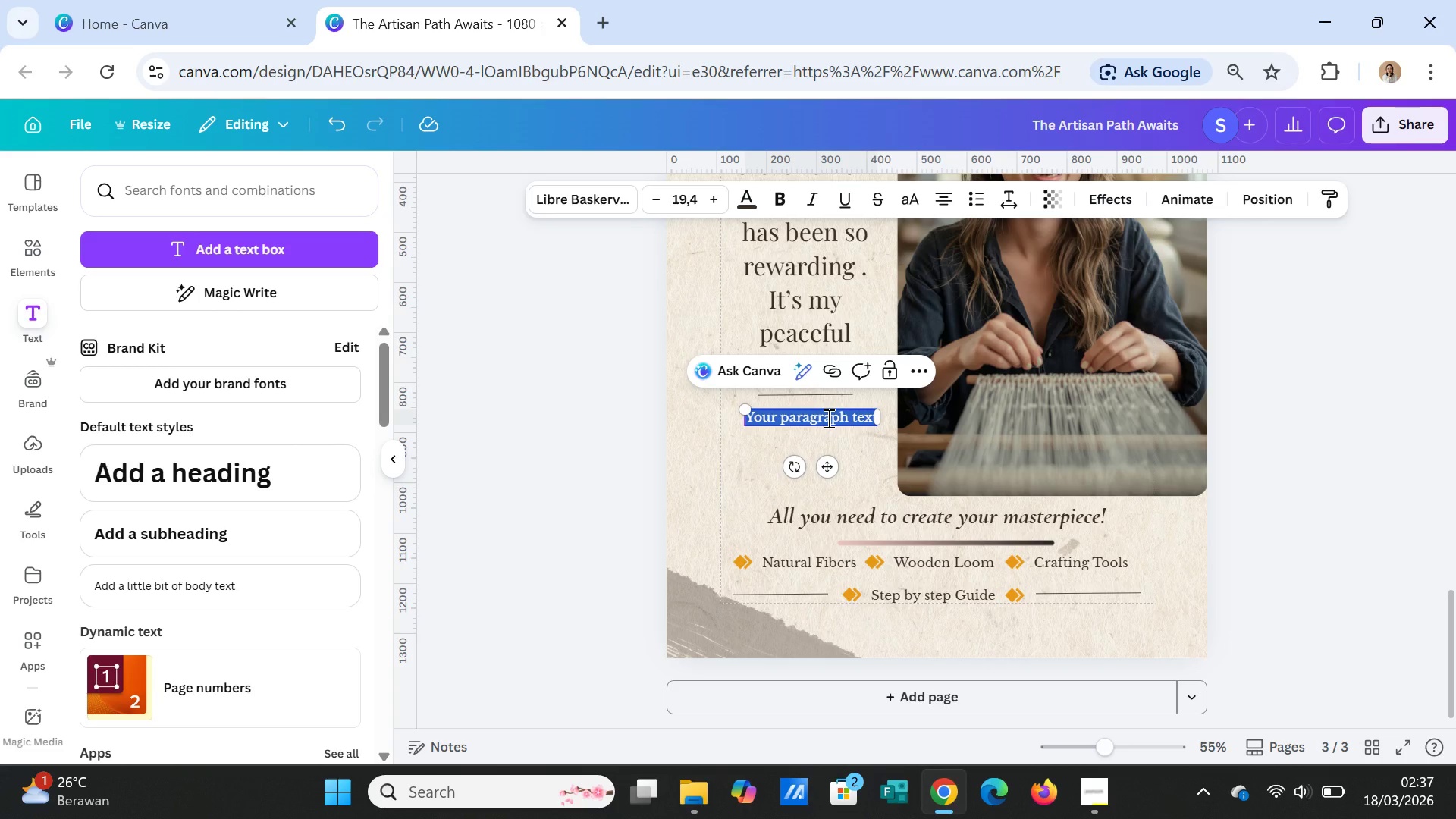 
key(Minus)
 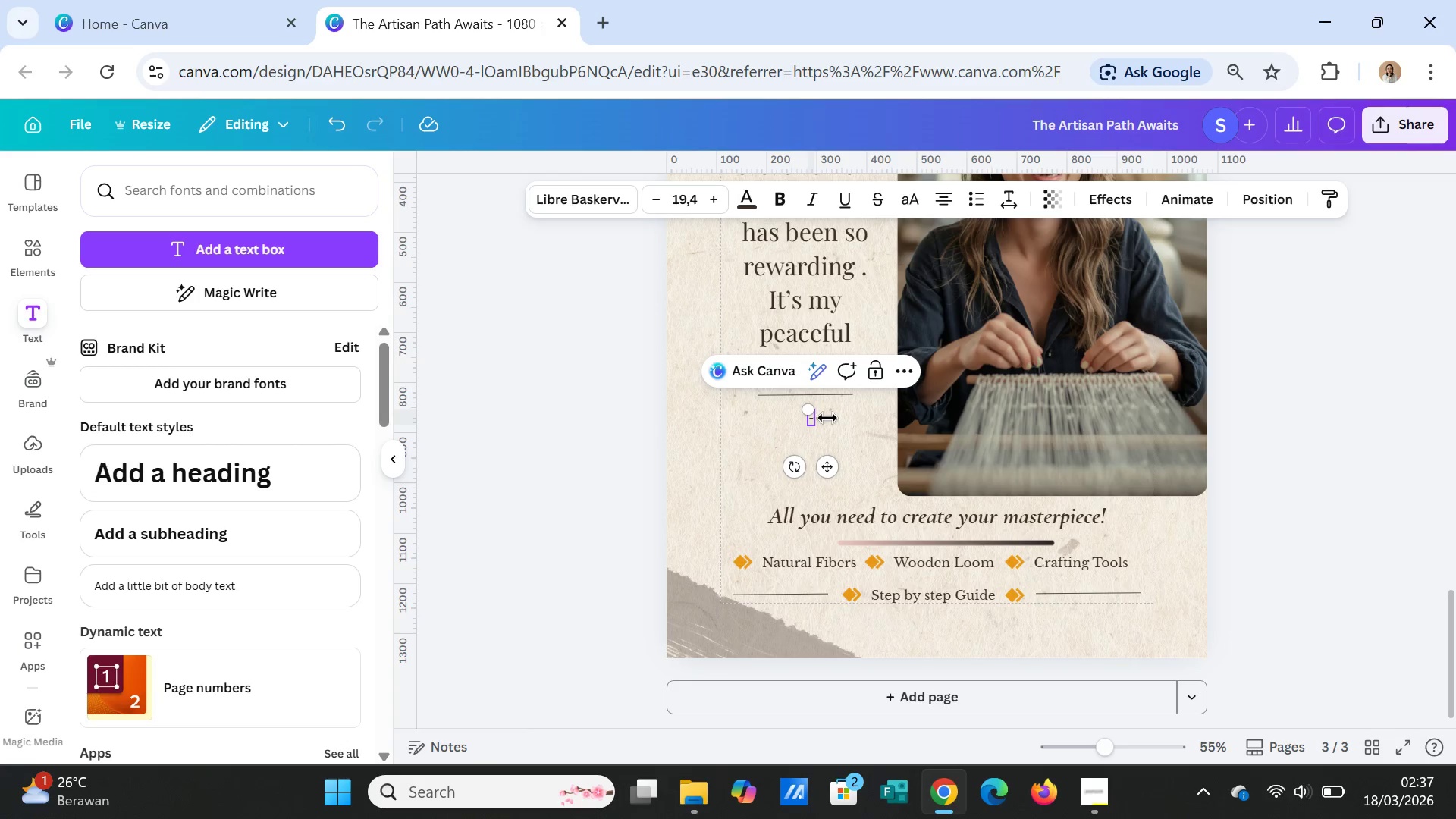 
key(Space)
 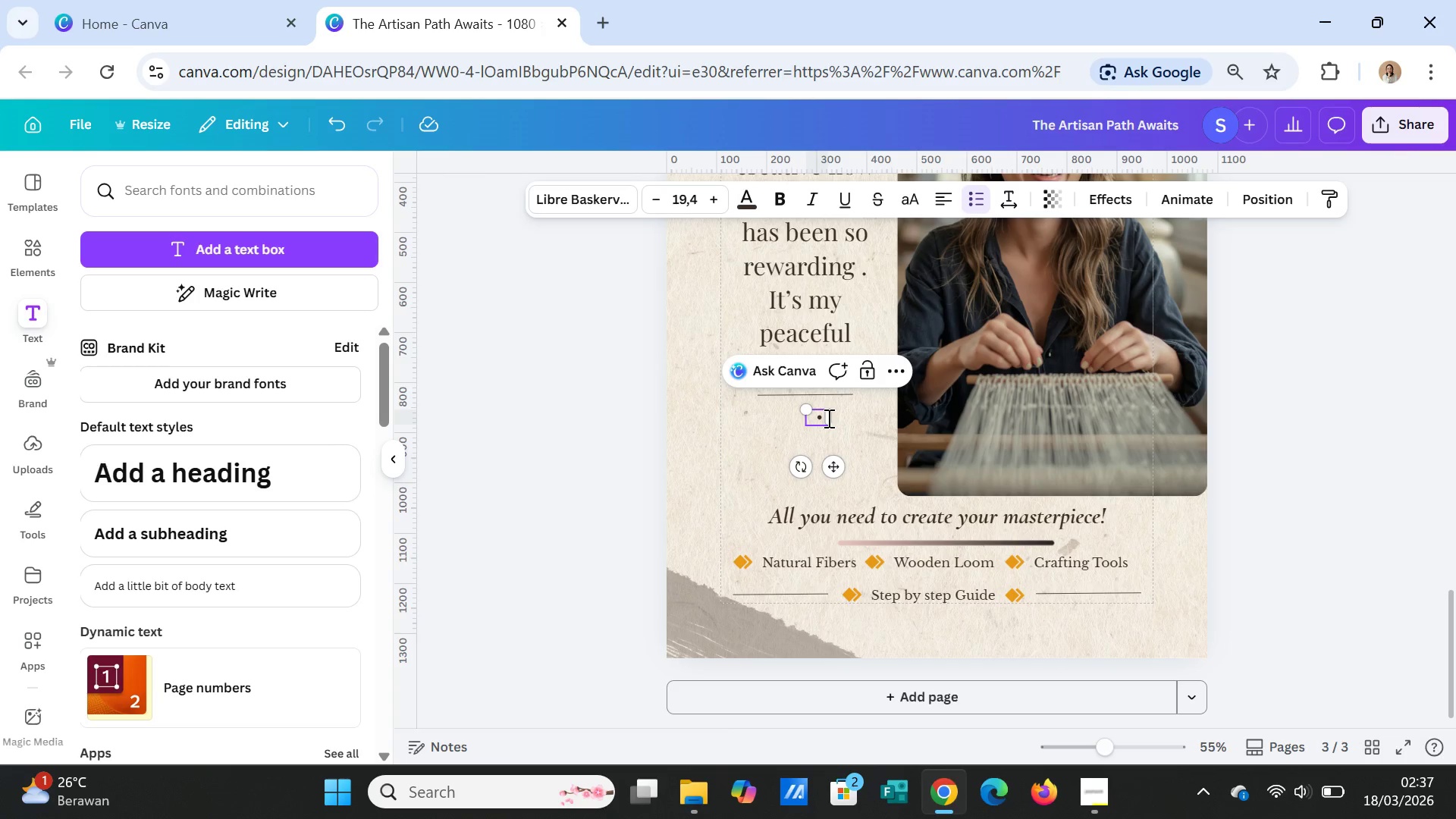 
key(CapsLock)
 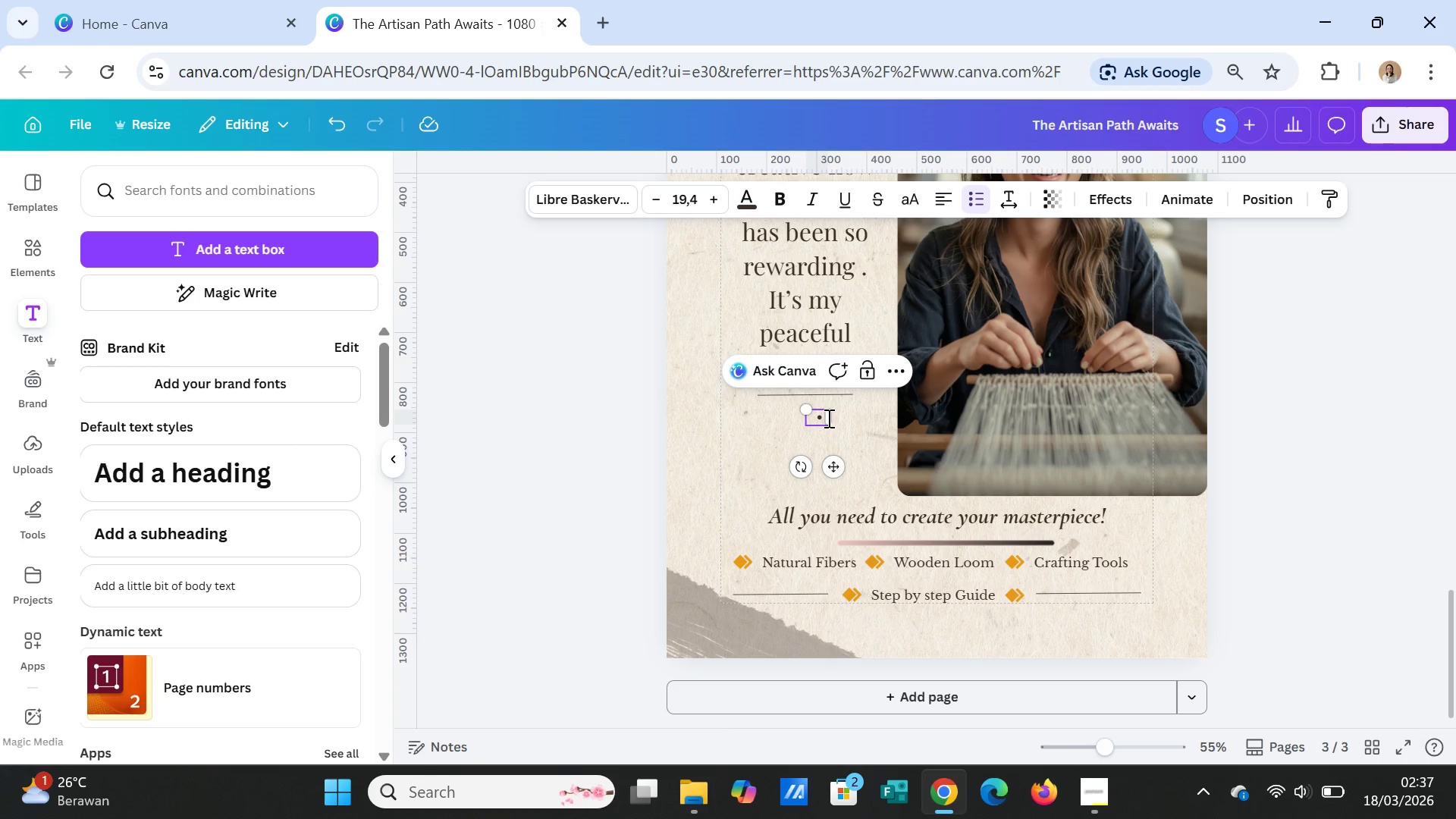 
key(Backspace)
 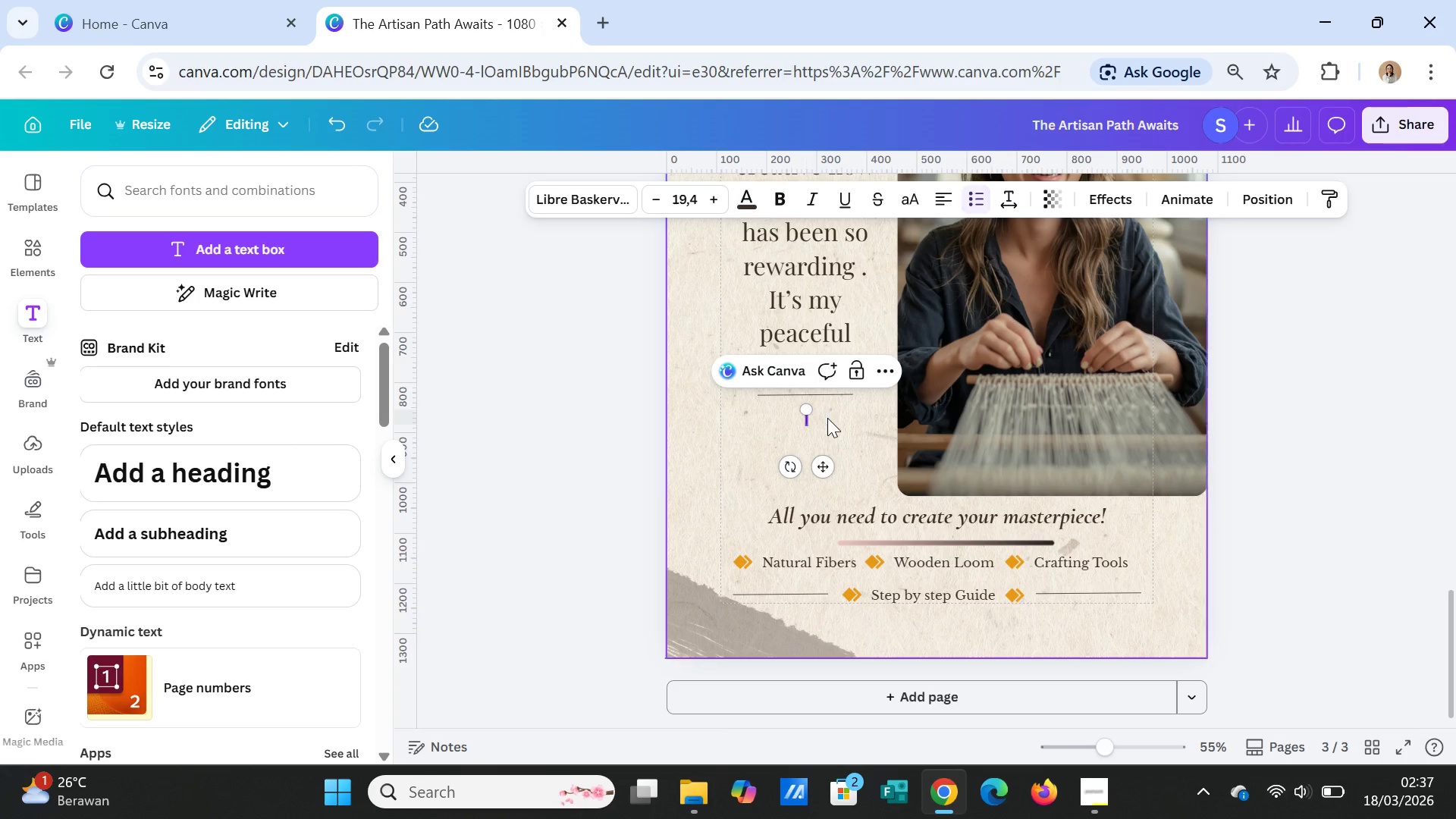 
key(Backspace)
 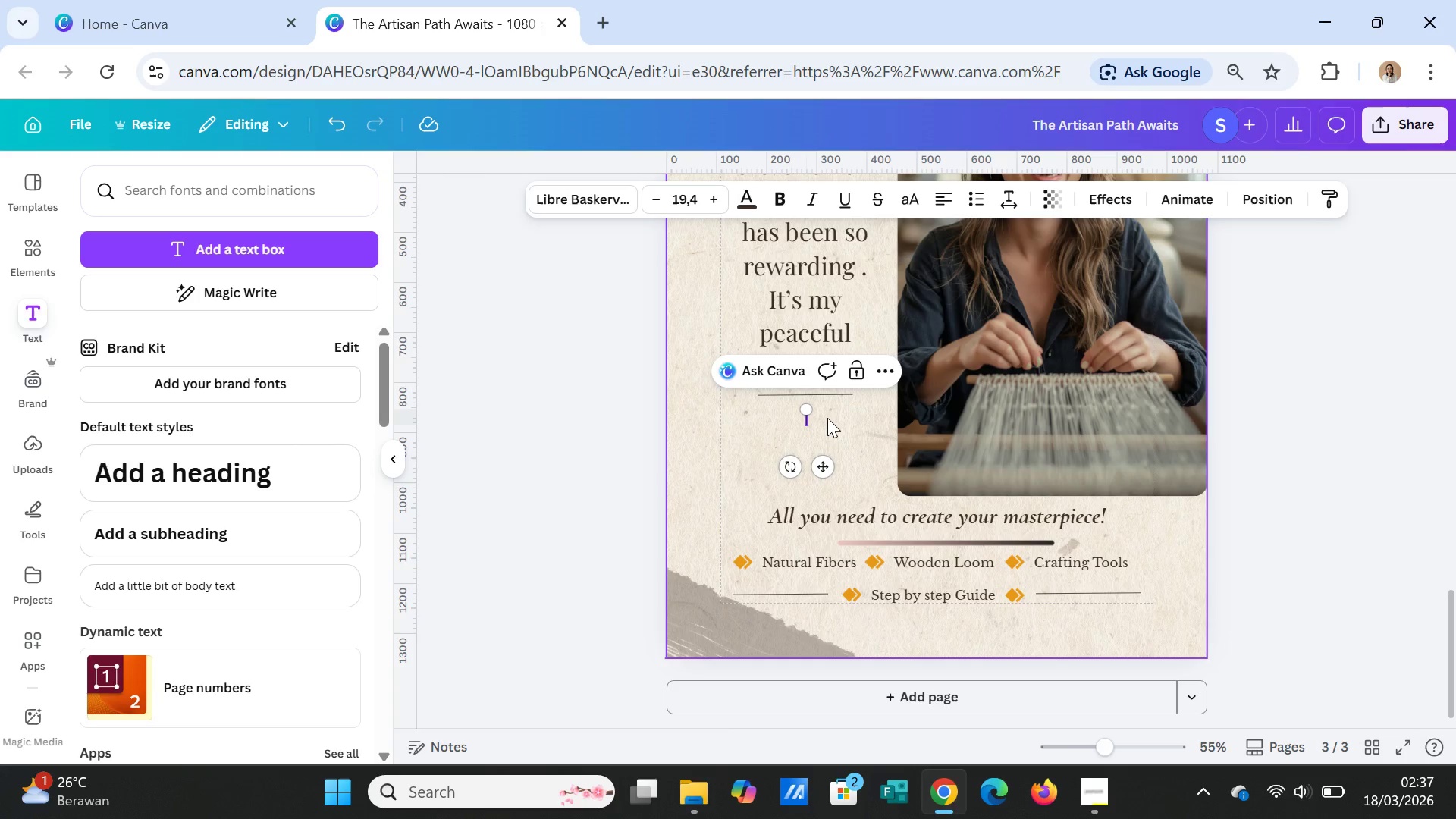 
left_click([828, 417])
 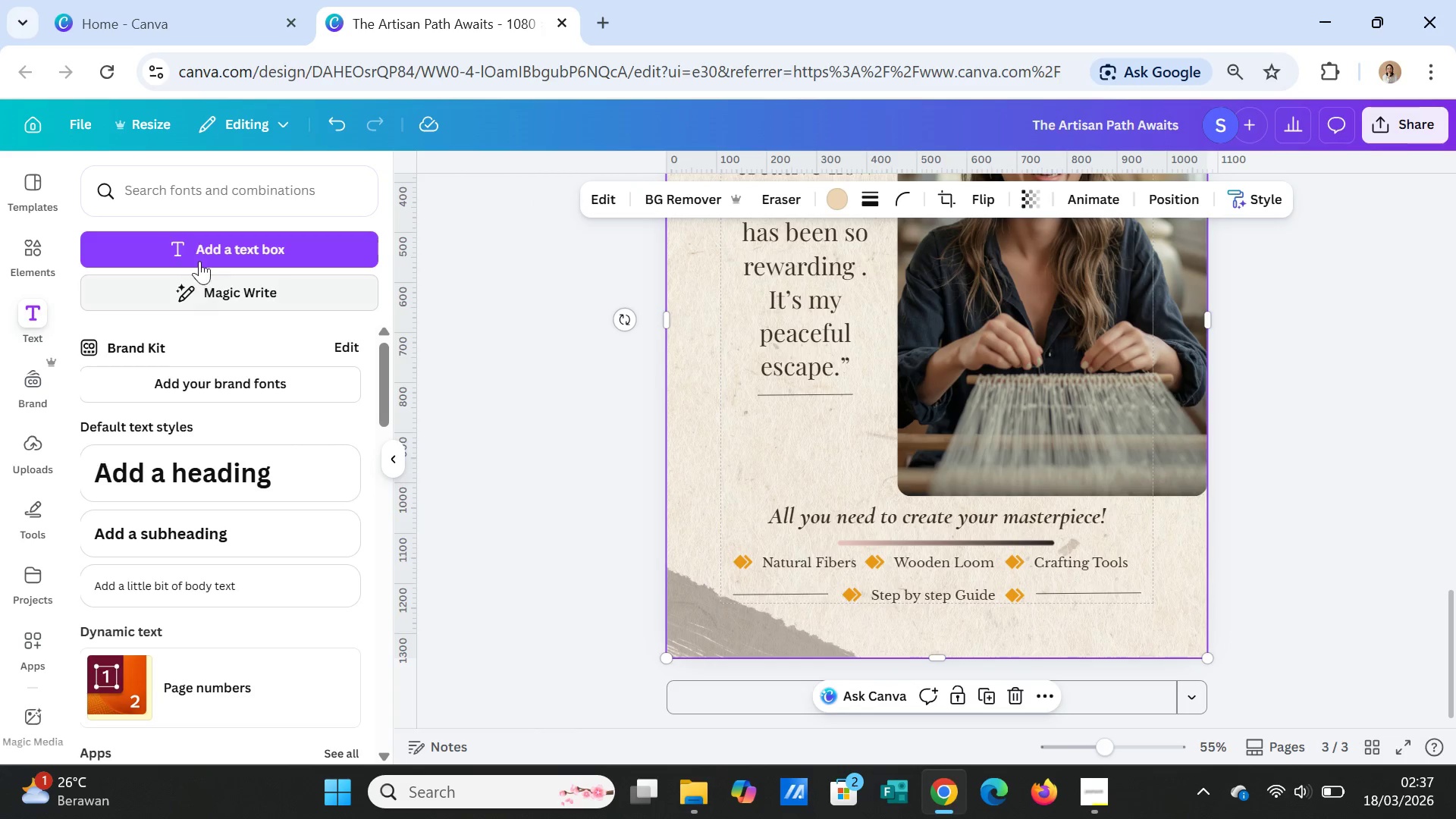 
left_click([197, 247])
 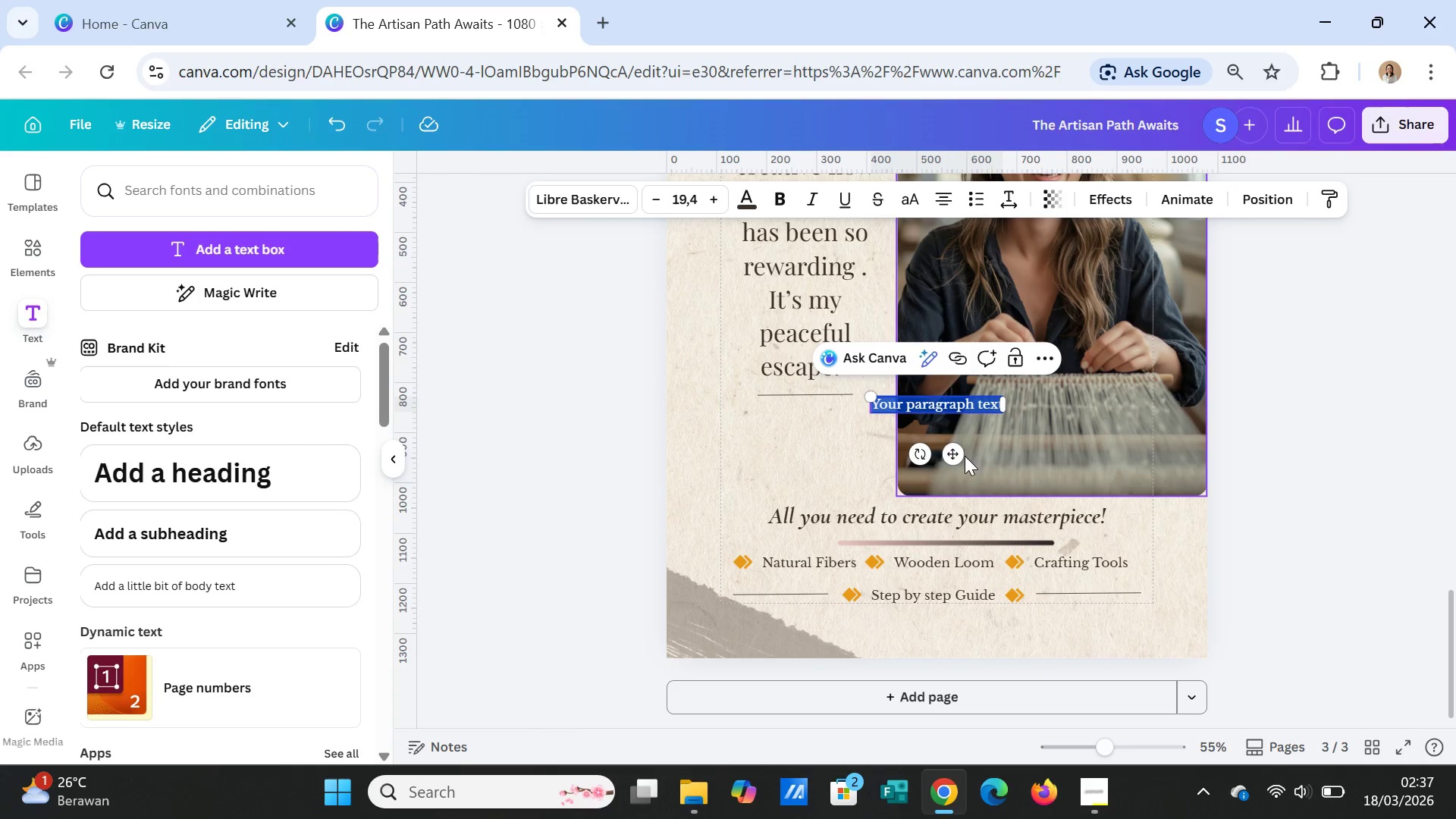 
left_click_drag(start_coordinate=[959, 456], to_coordinate=[830, 469])
 